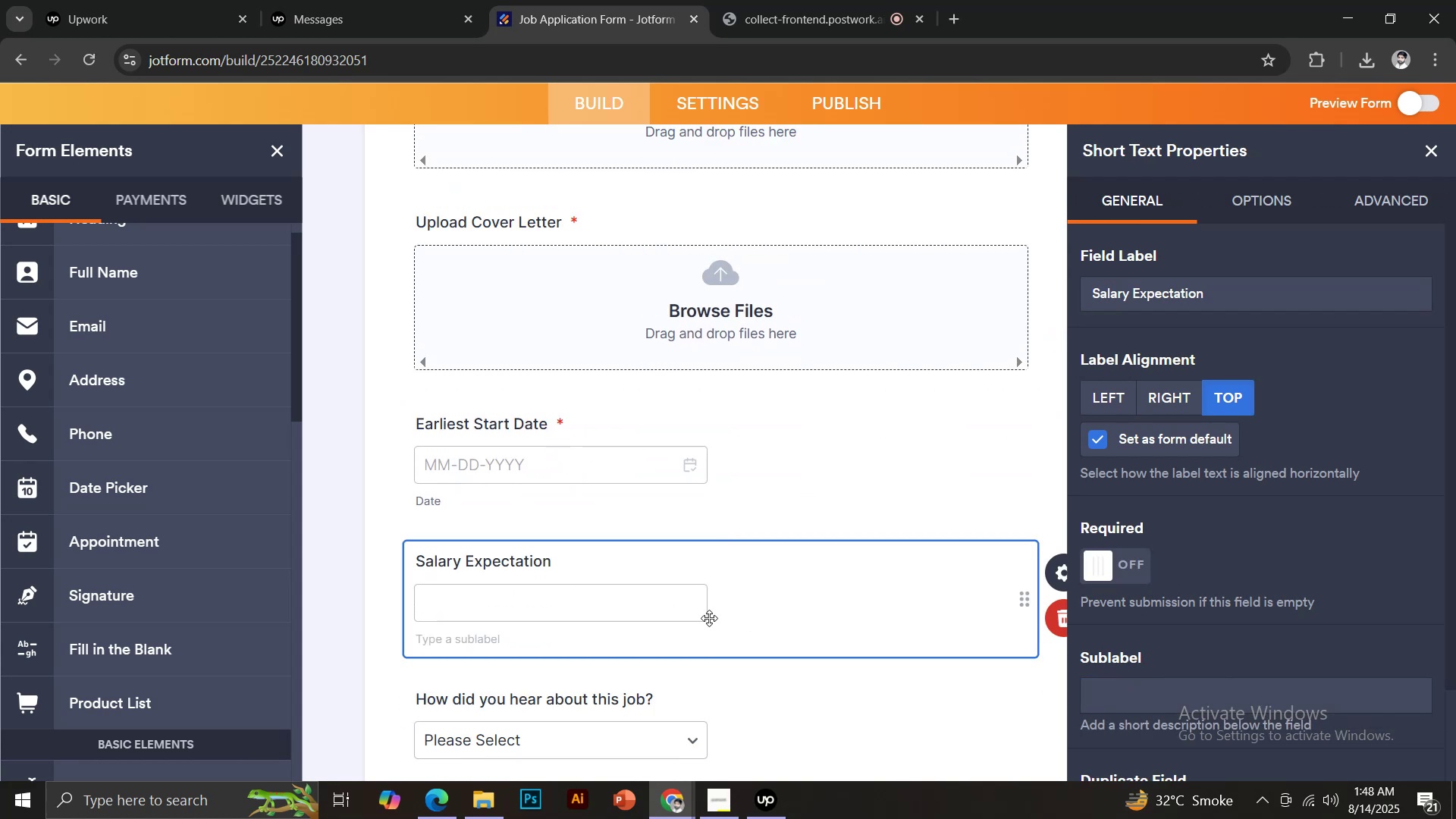 
scroll: coordinate [708, 617], scroll_direction: down, amount: 2.0
 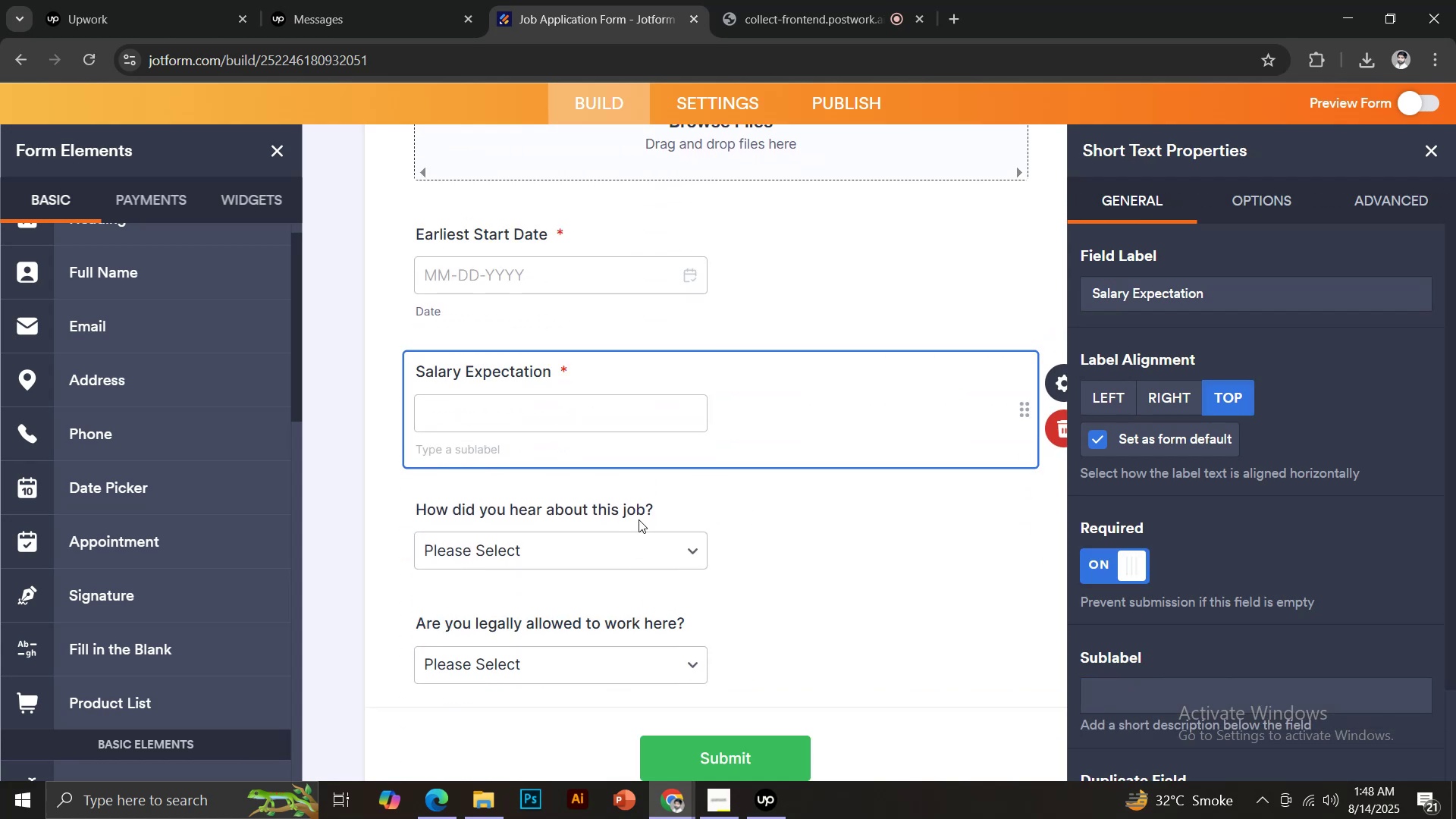 
left_click([641, 513])
 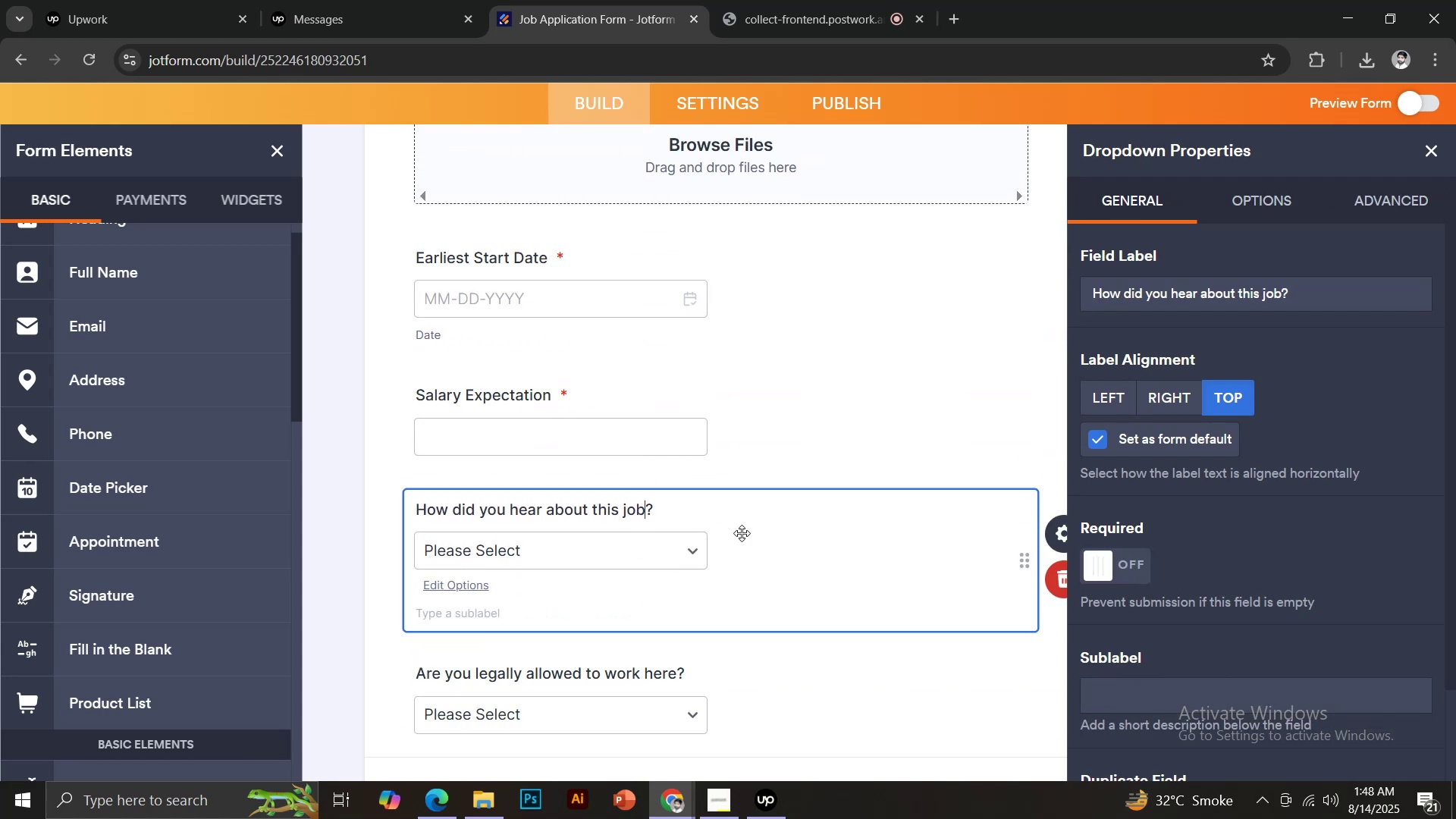 
key(A)
 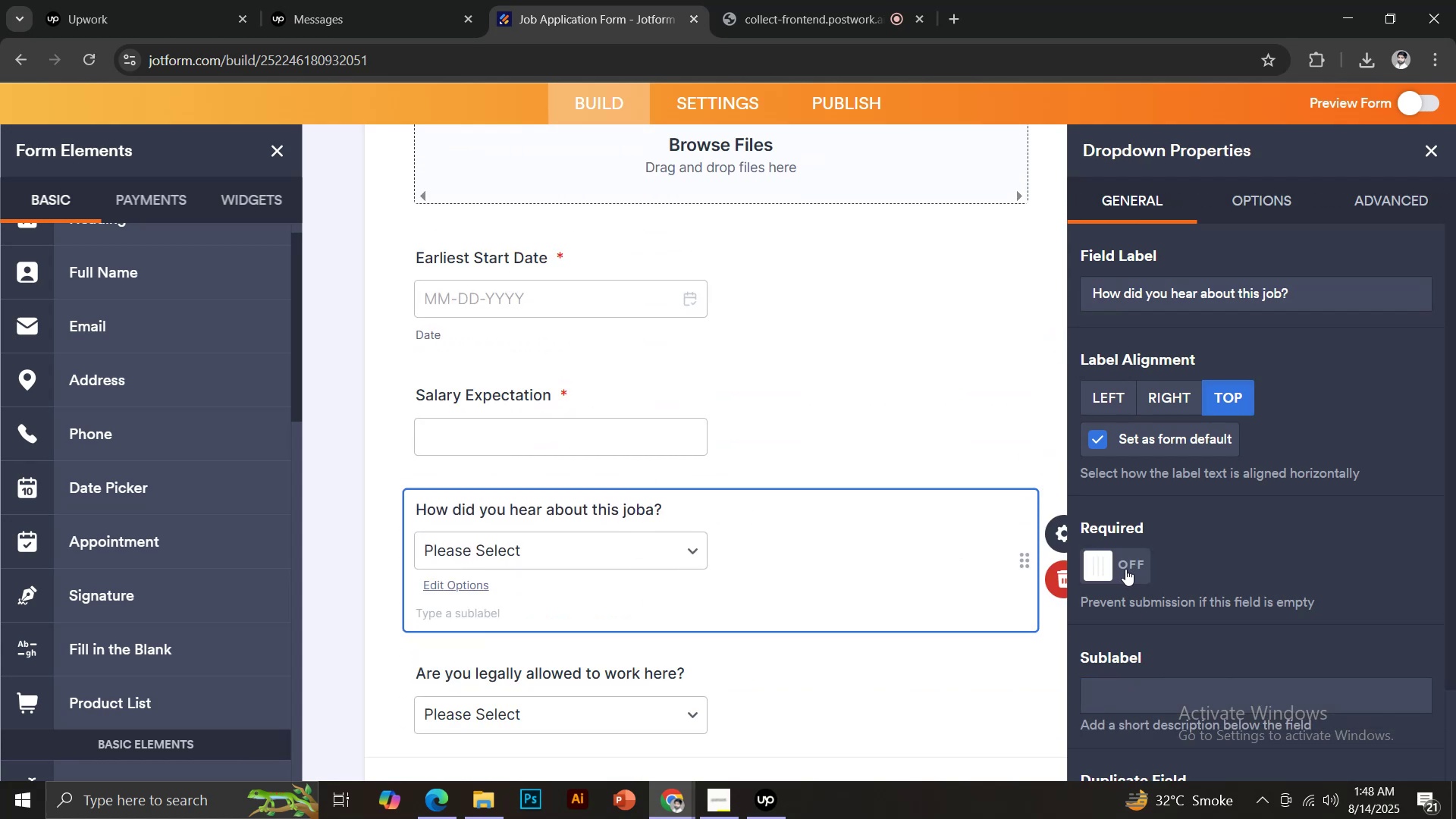 
left_click([1134, 566])
 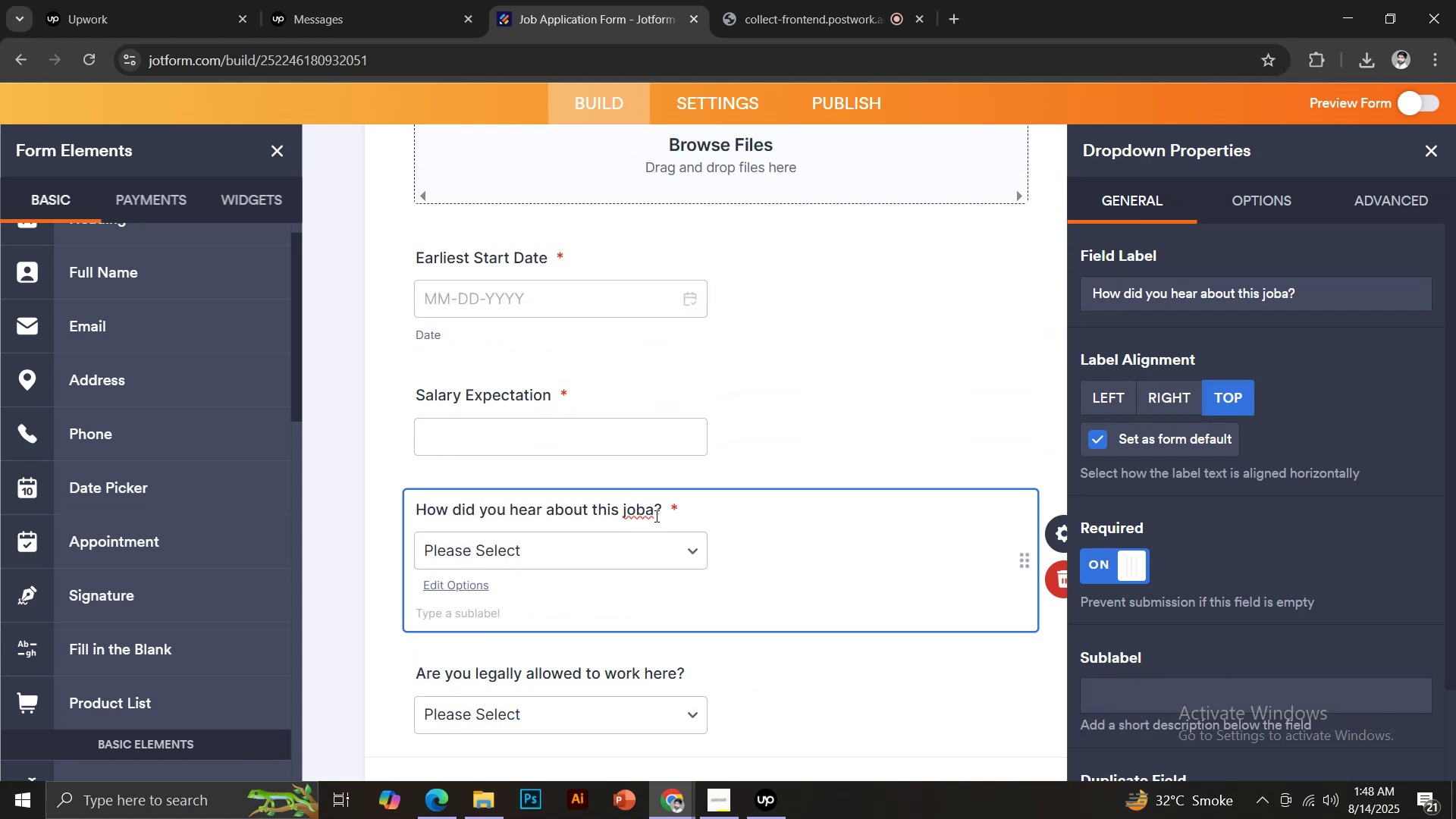 
left_click([652, 515])
 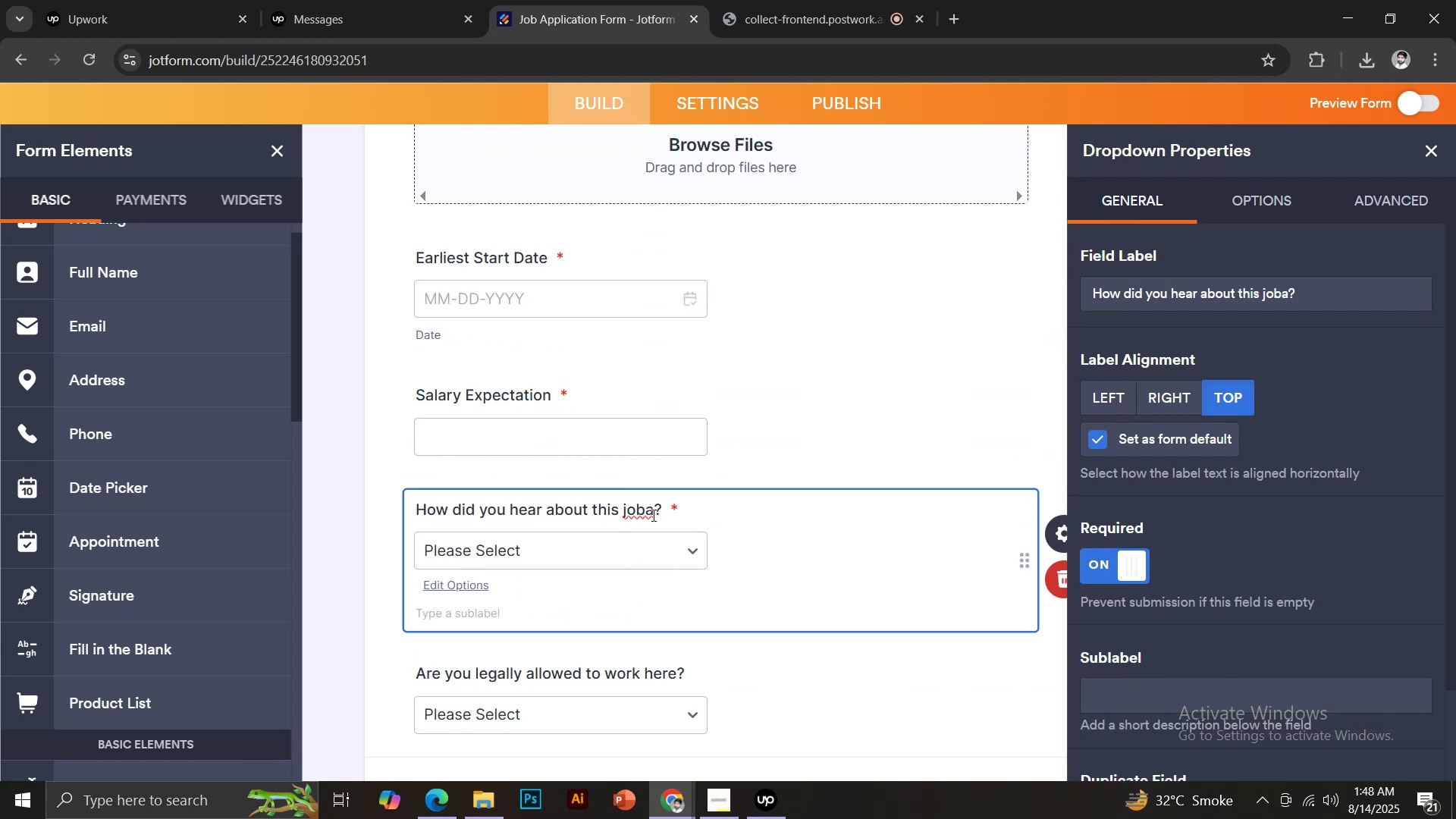 
key(Backspace)
 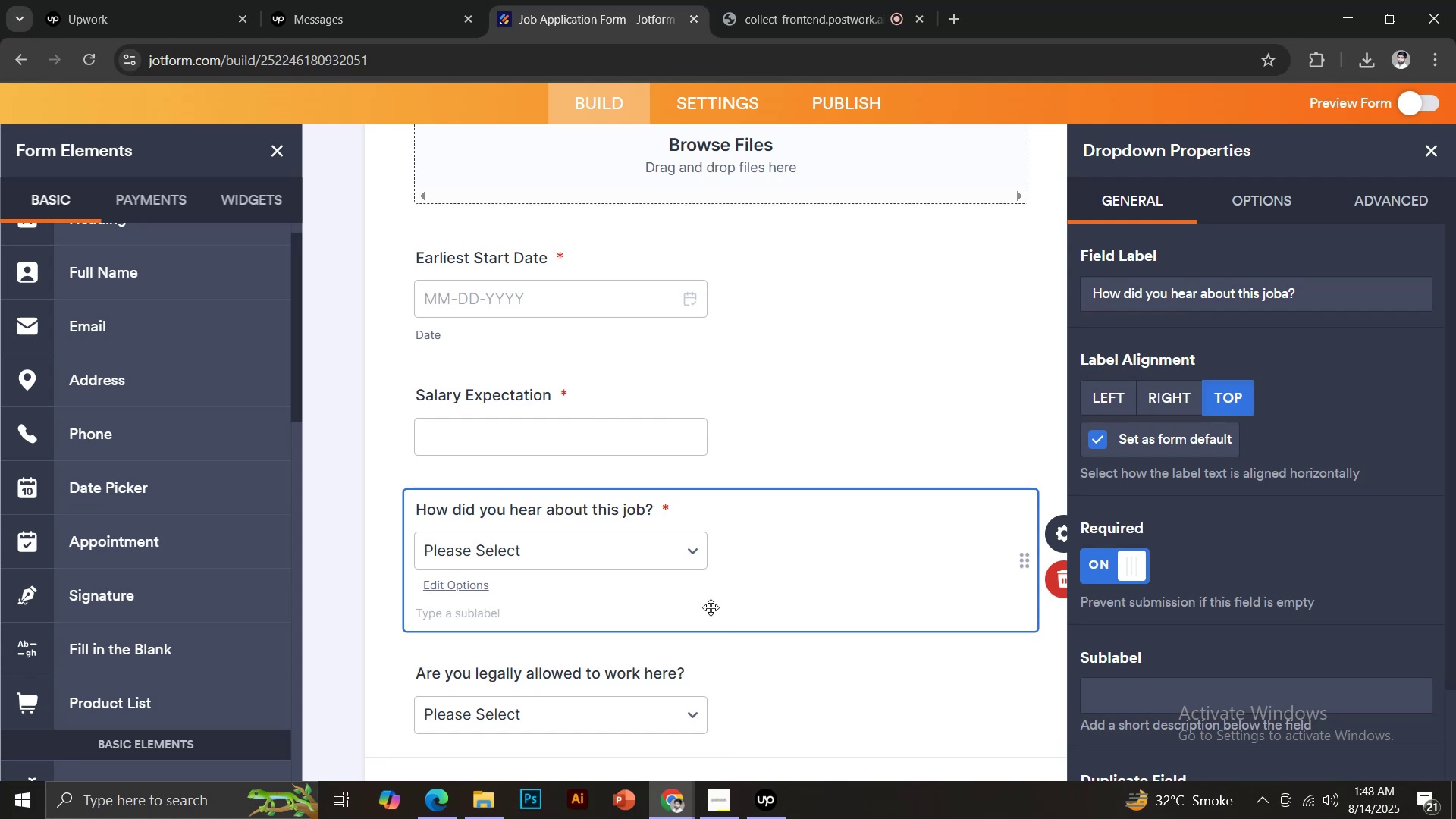 
left_click([688, 658])
 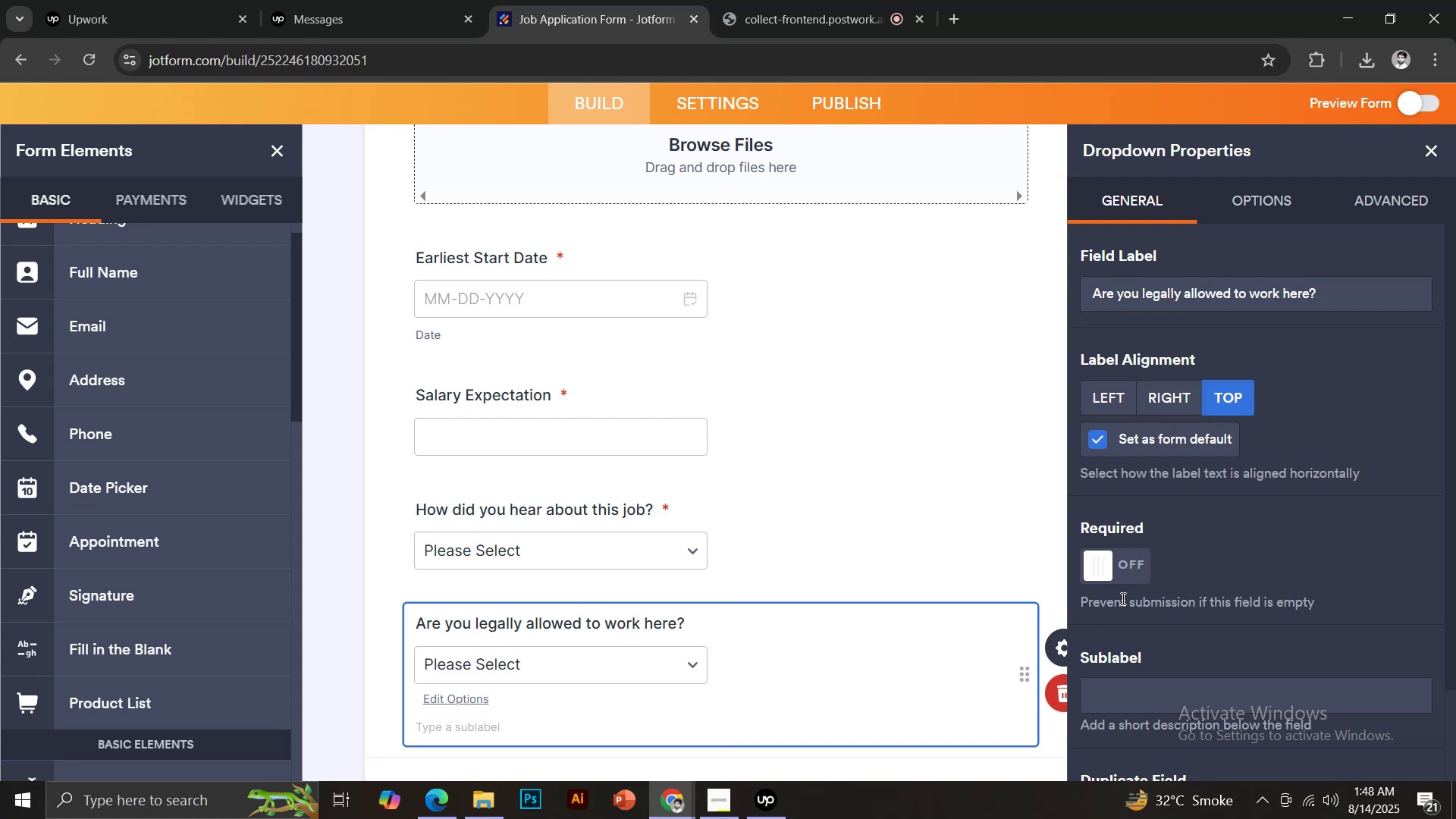 
left_click([1142, 573])
 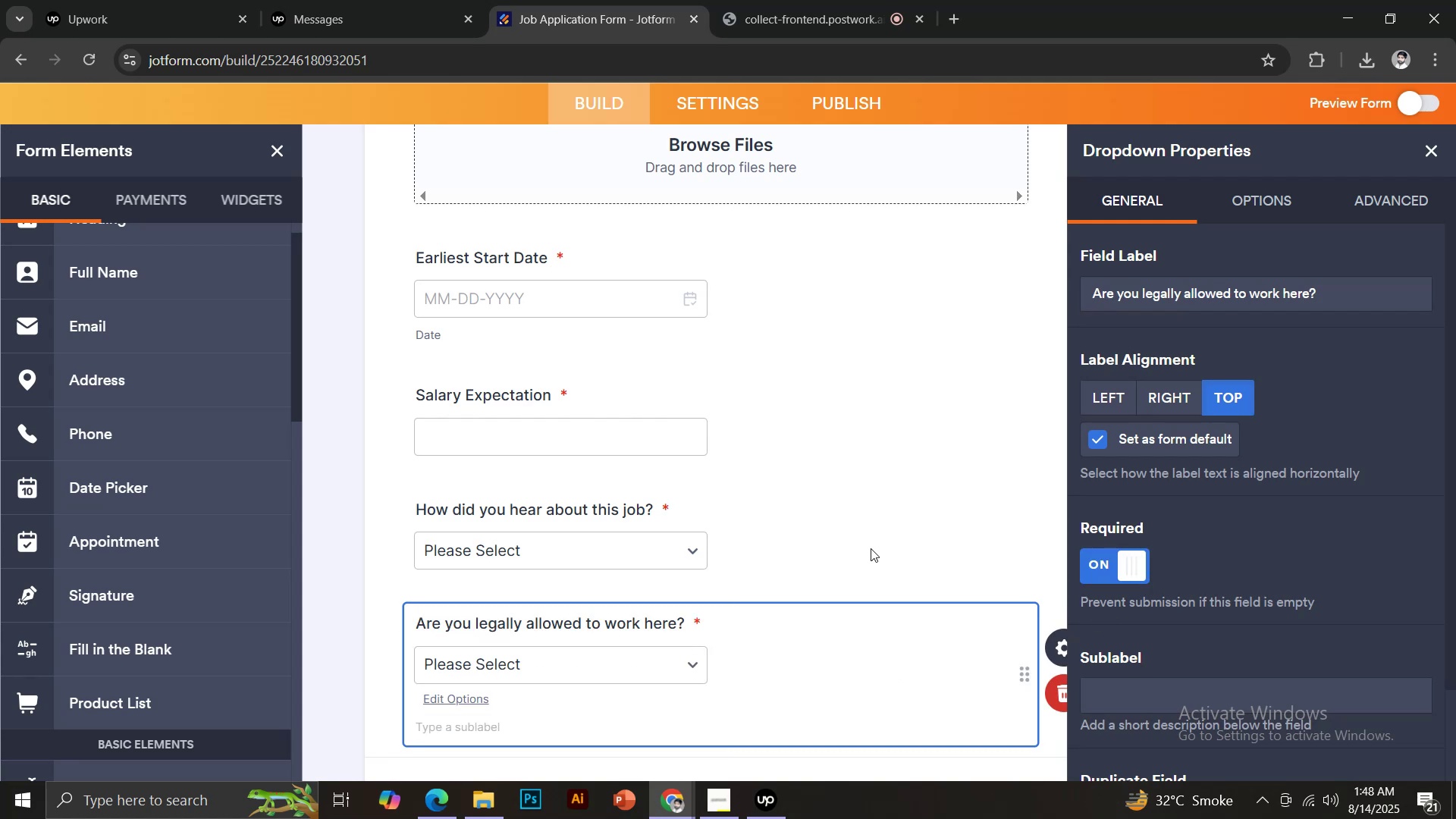 
scroll: coordinate [858, 538], scroll_direction: down, amount: 3.0
 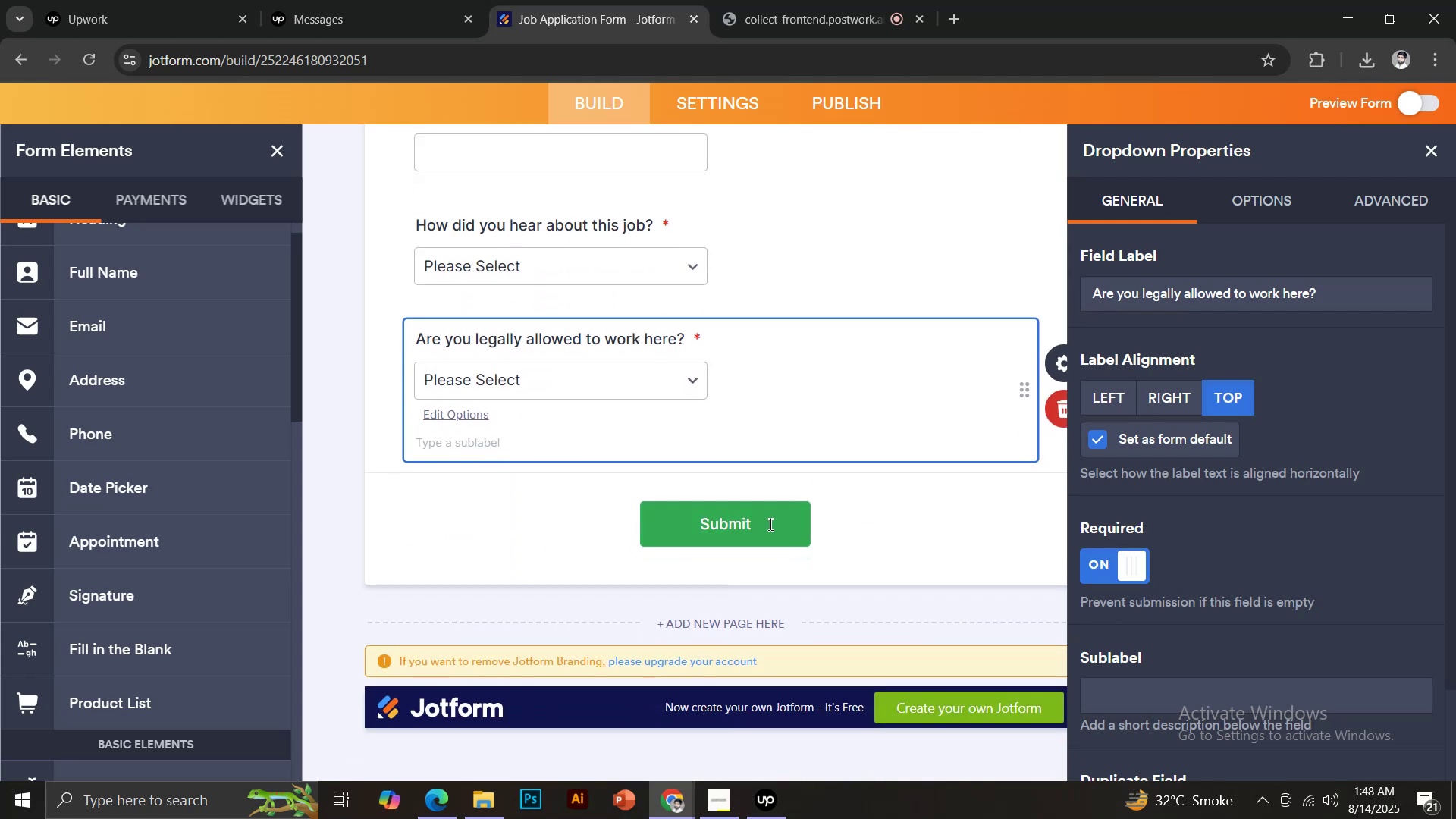 
left_click([785, 523])
 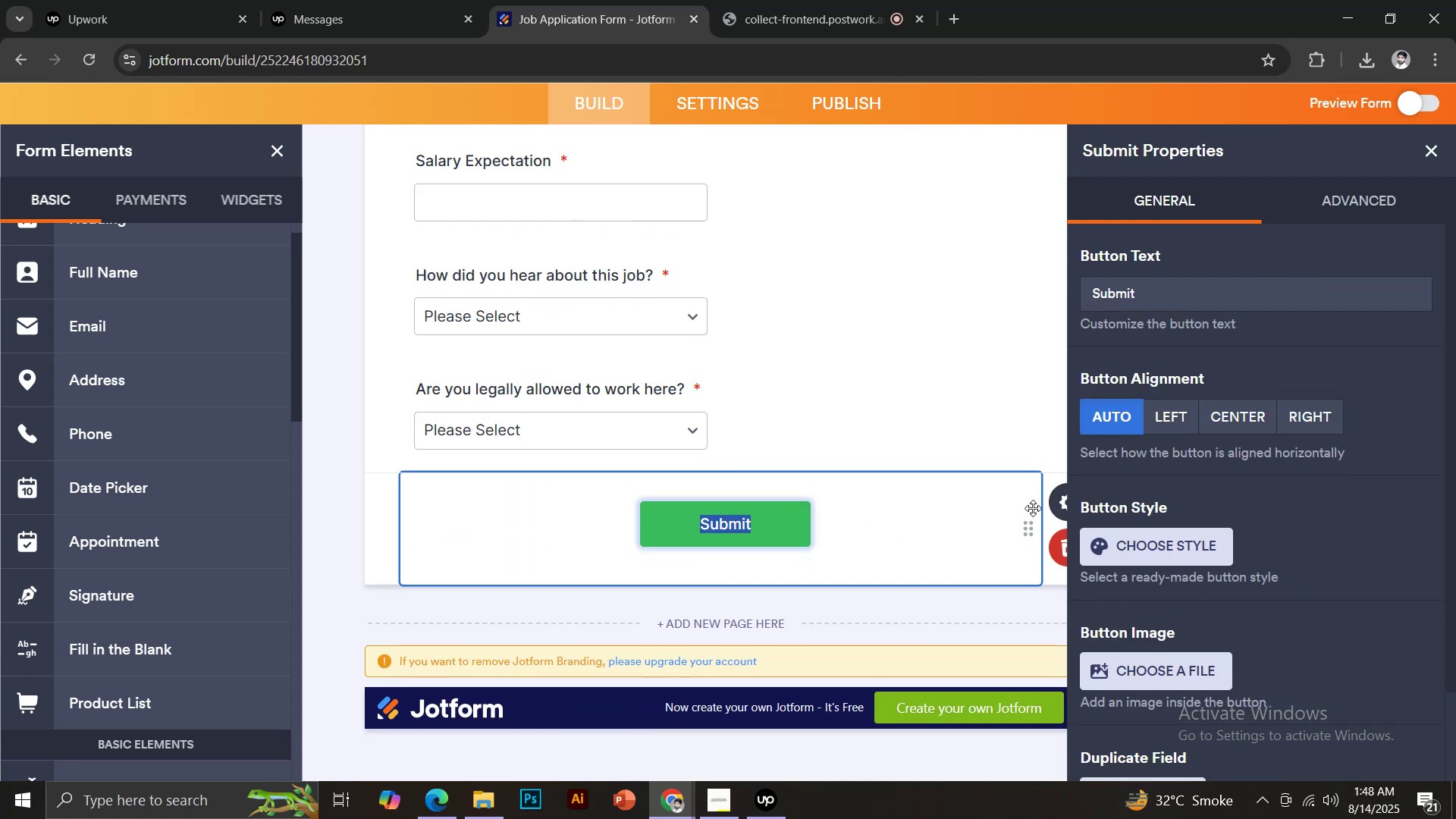 
left_click([1053, 504])
 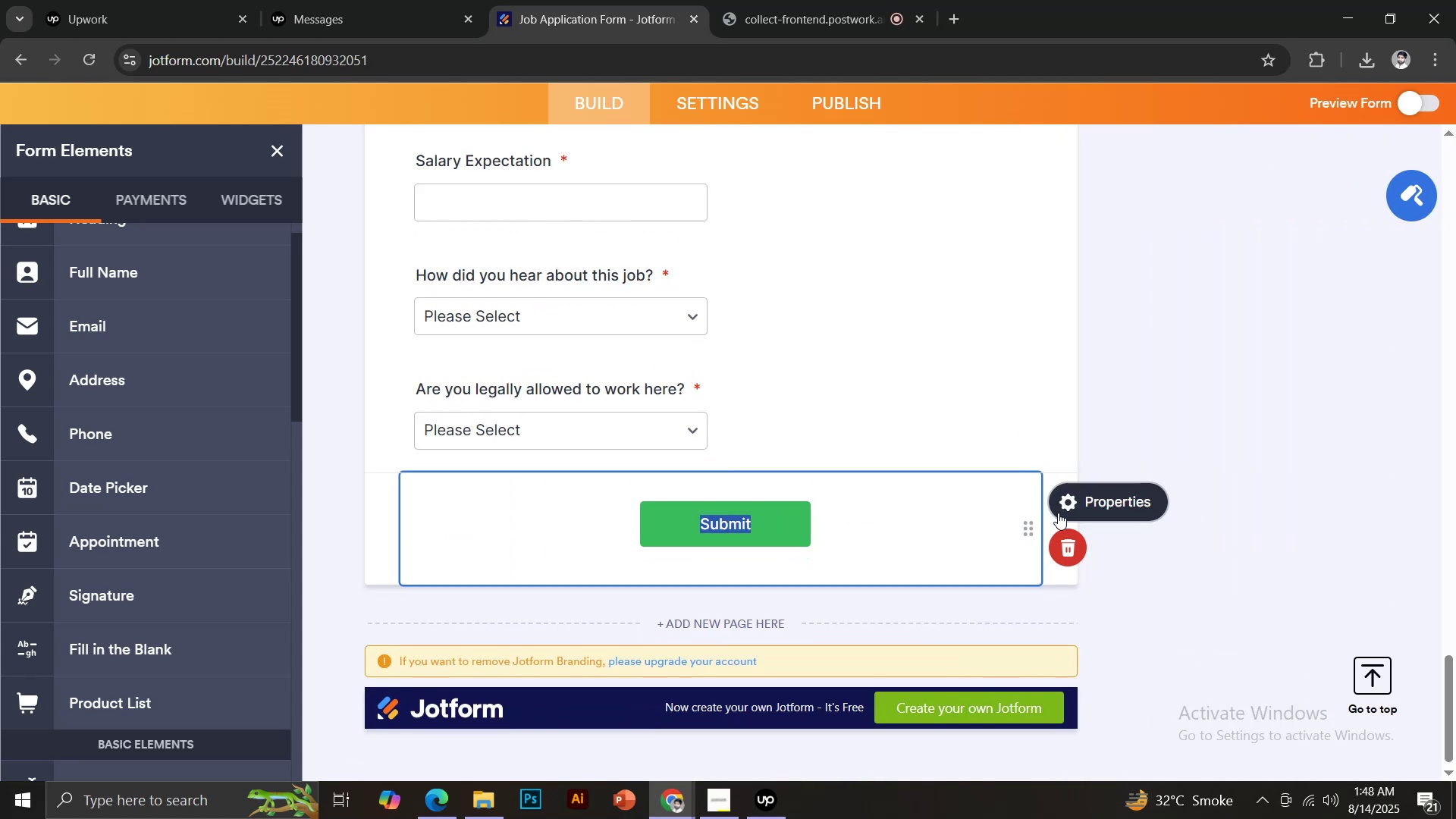 
left_click([1067, 508])
 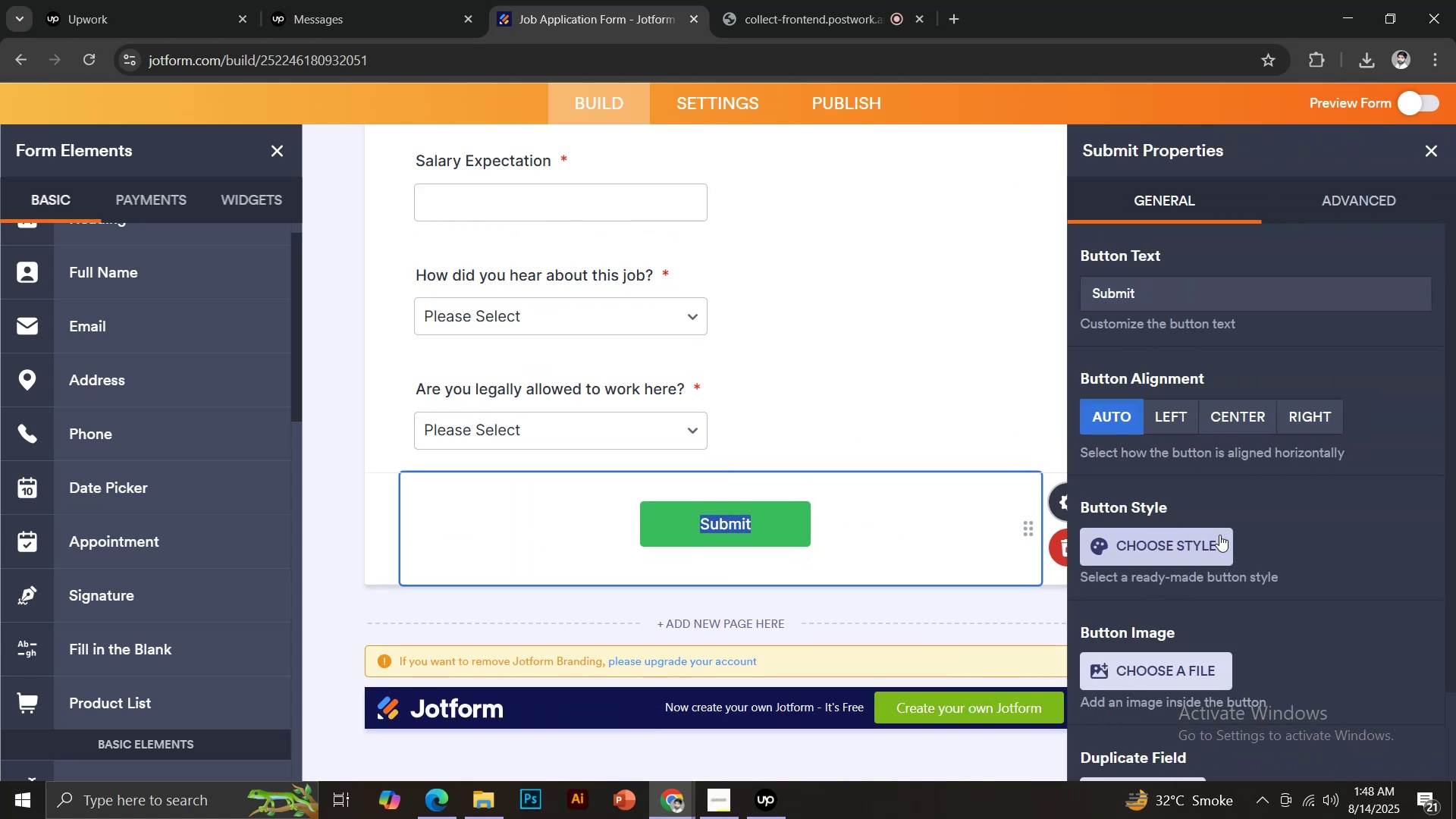 
scroll: coordinate [1219, 535], scroll_direction: down, amount: 2.0
 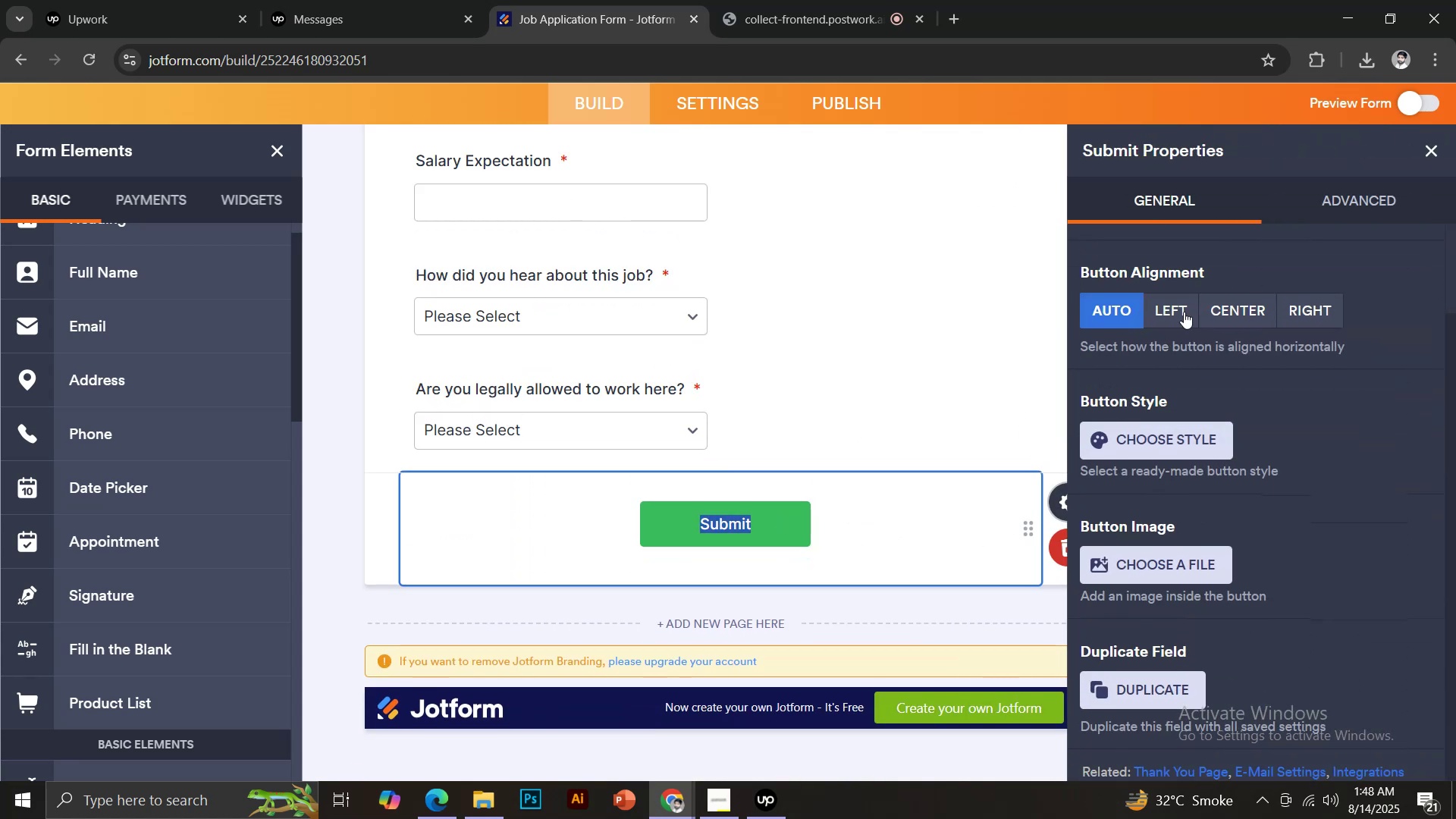 
left_click([1181, 311])
 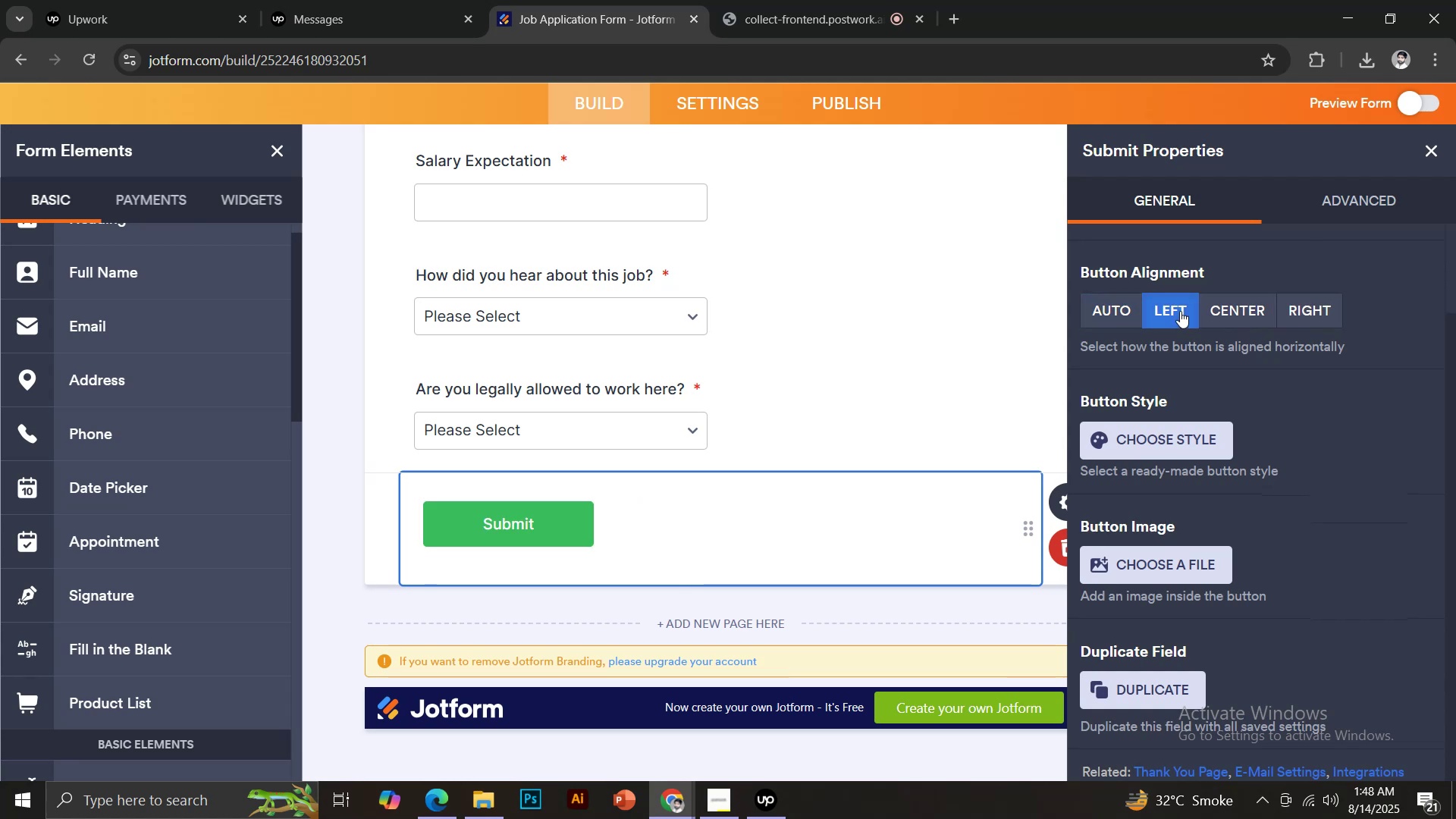 
scroll: coordinate [1194, 511], scroll_direction: down, amount: 2.0
 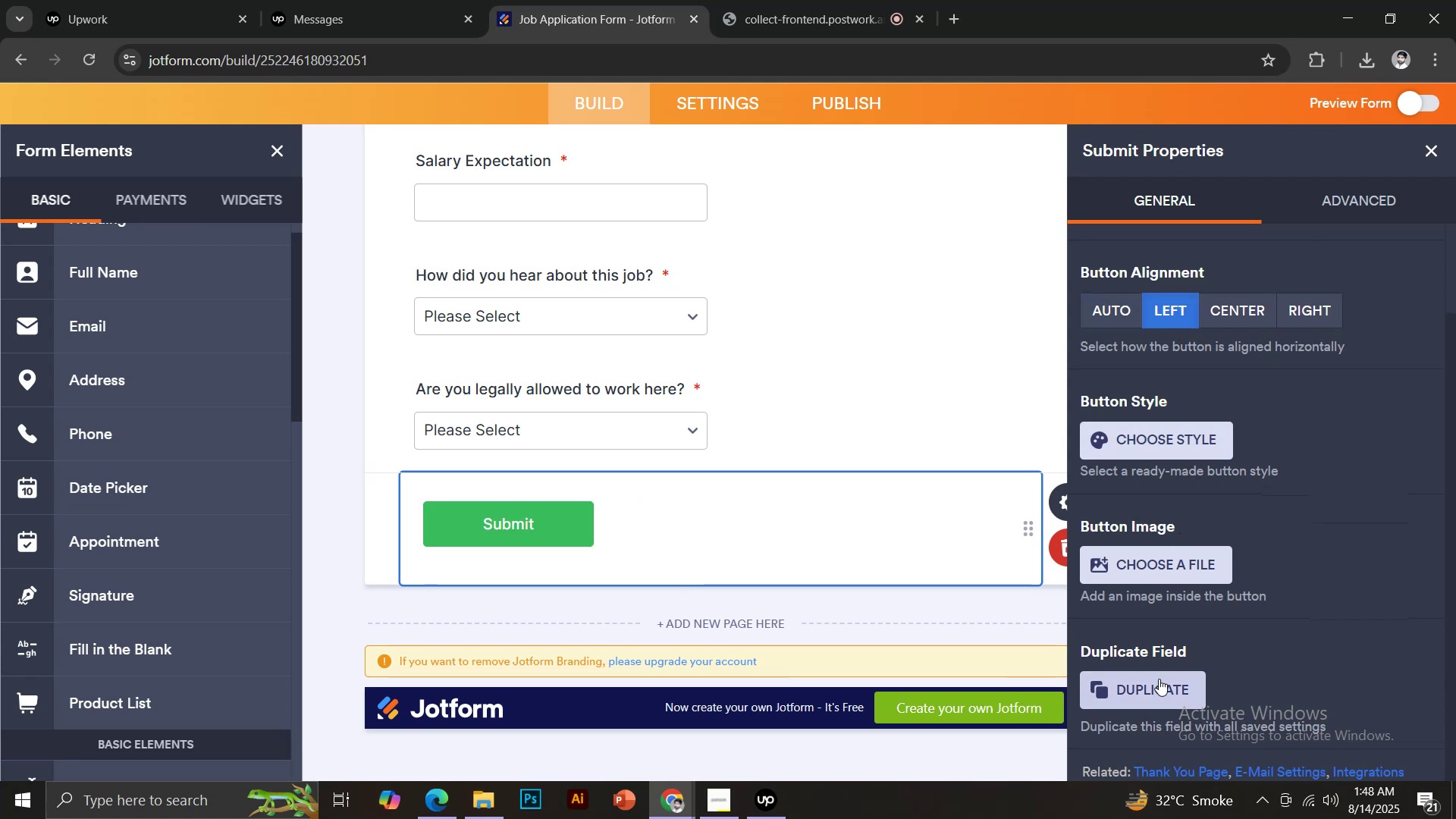 
scroll: coordinate [1249, 300], scroll_direction: up, amount: 1.0
 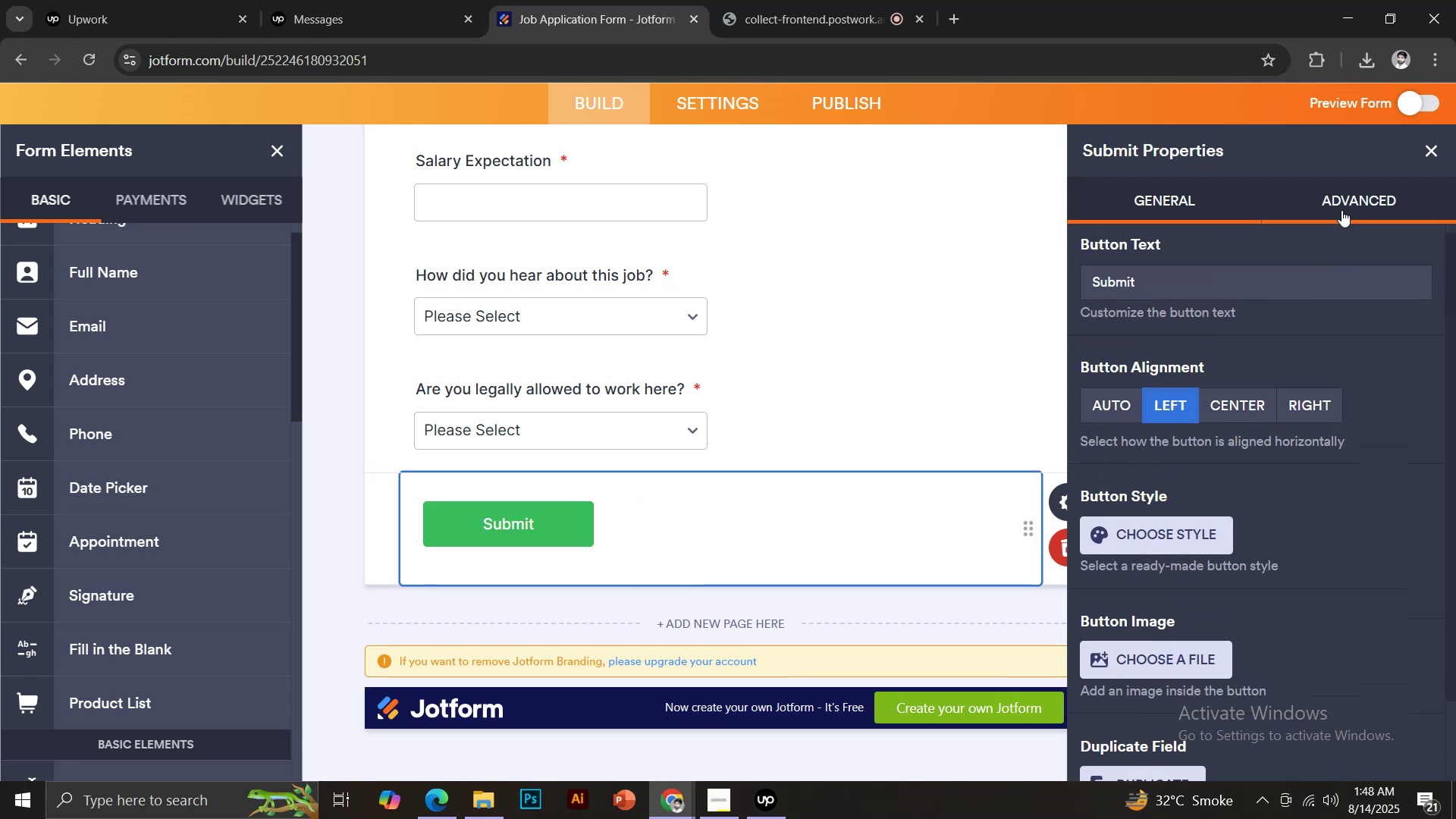 
left_click([1343, 209])
 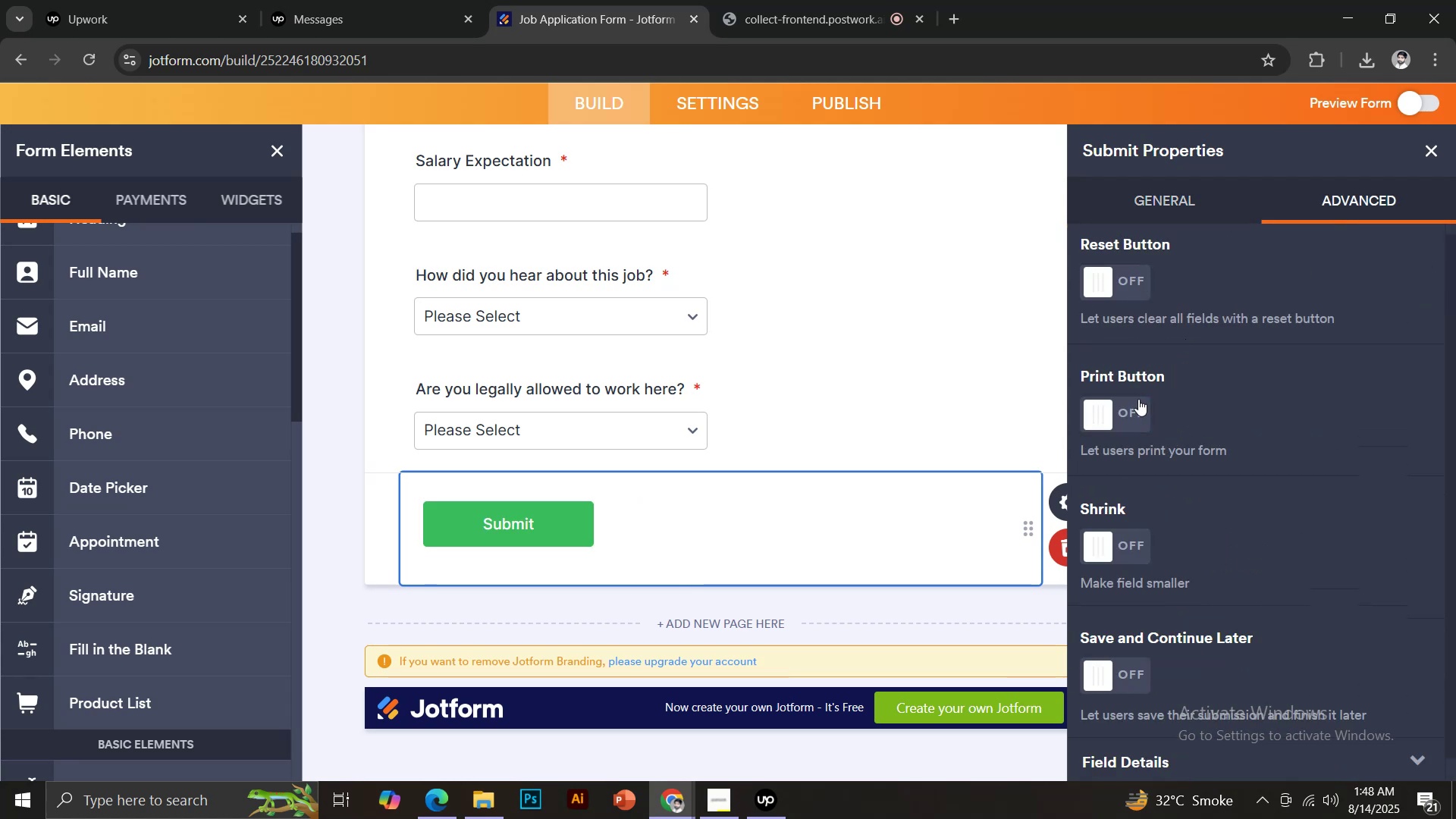 
scroll: coordinate [1153, 566], scroll_direction: down, amount: 3.0
 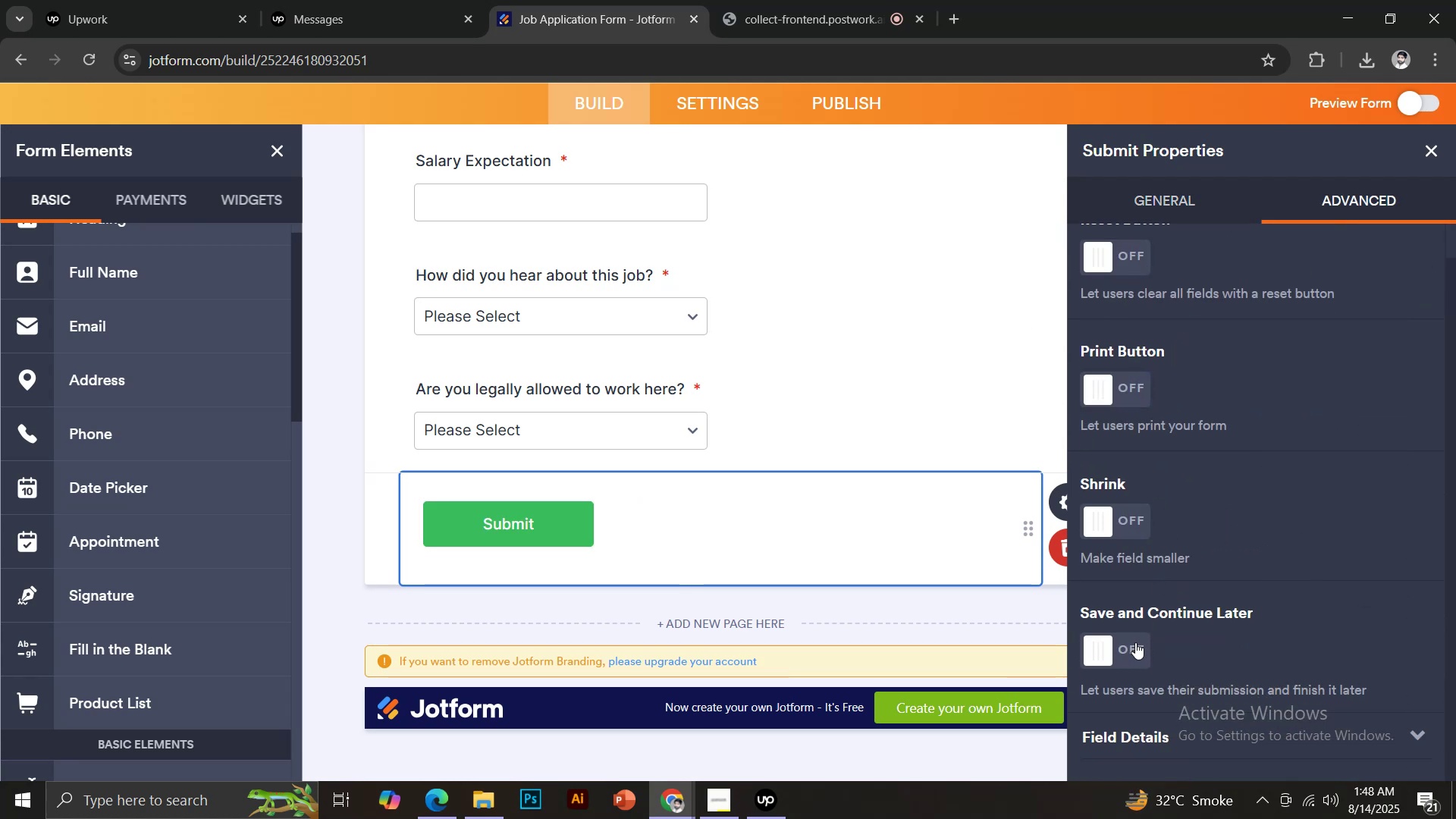 
left_click([1134, 642])
 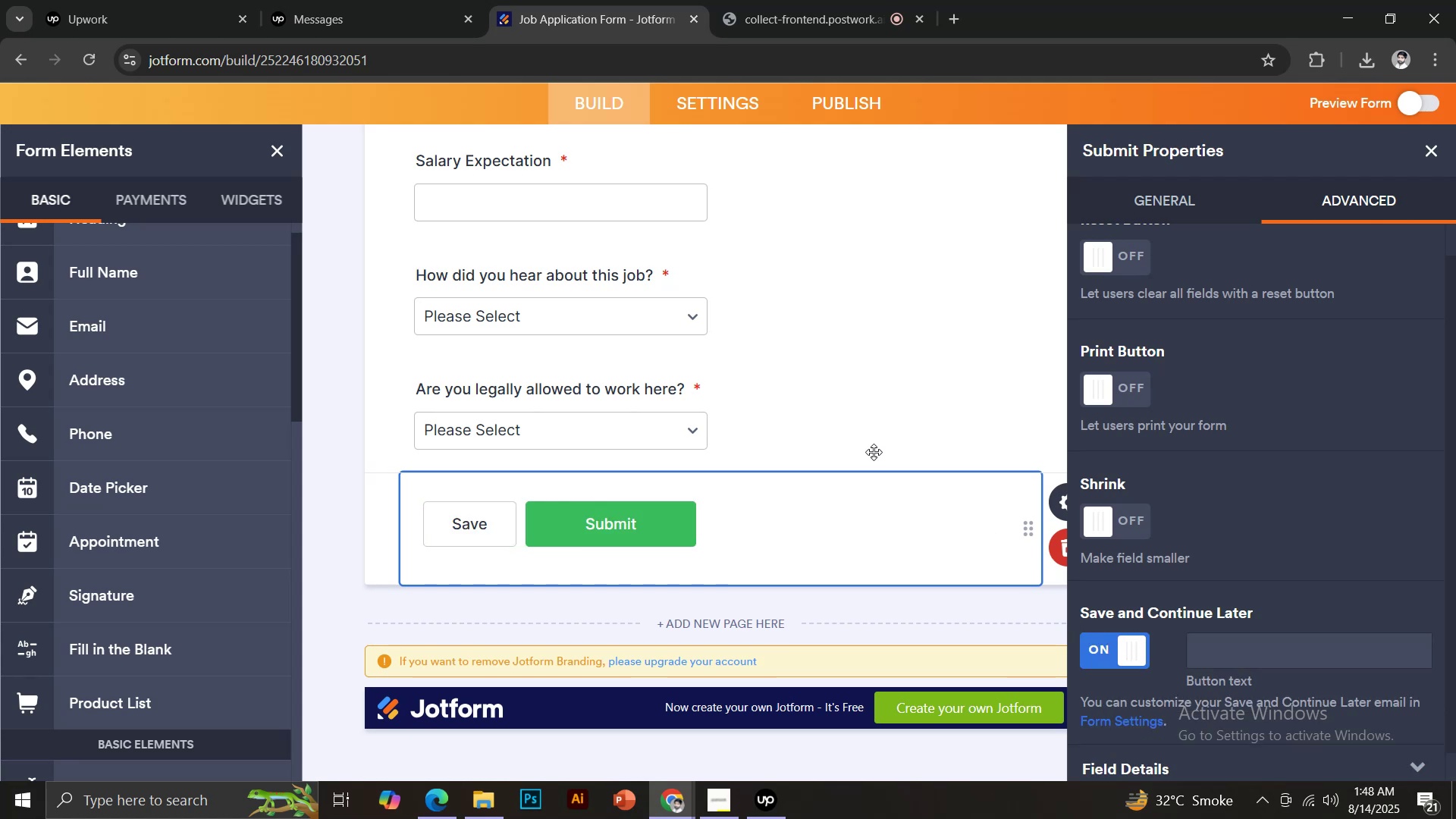 
scroll: coordinate [1099, 485], scroll_direction: up, amount: 1.0
 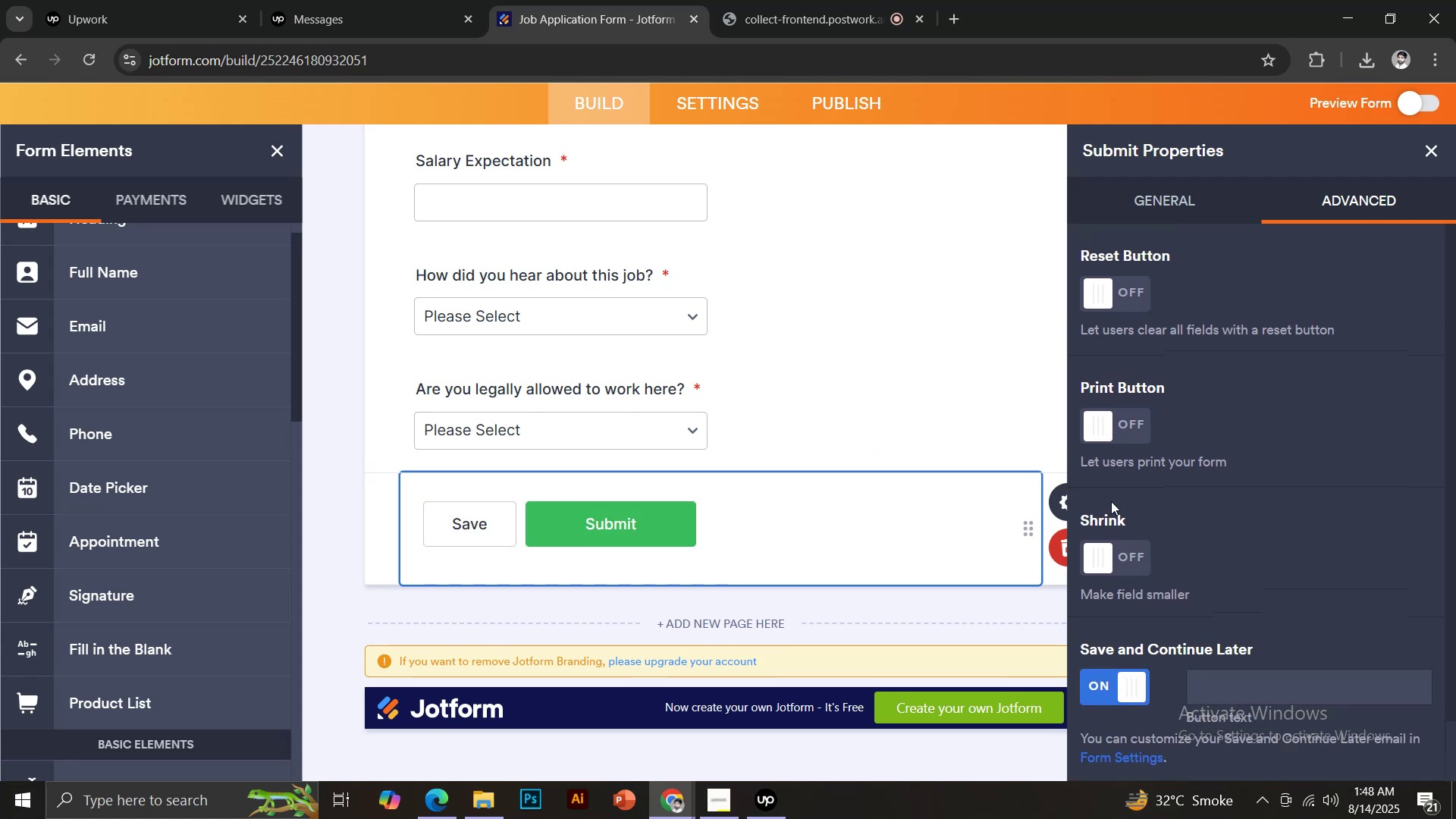 
scroll: coordinate [1120, 526], scroll_direction: down, amount: 1.0
 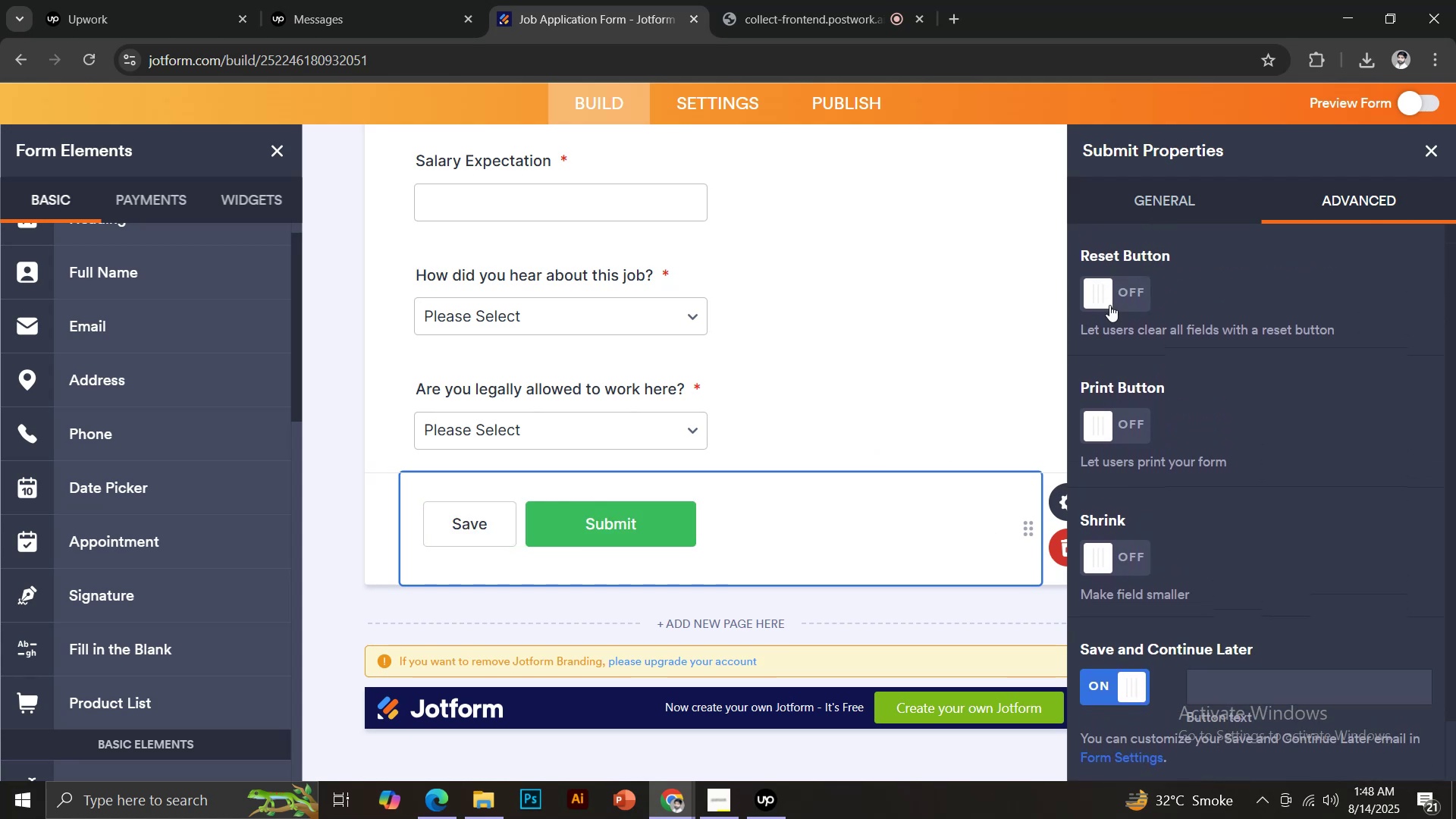 
left_click([1116, 301])
 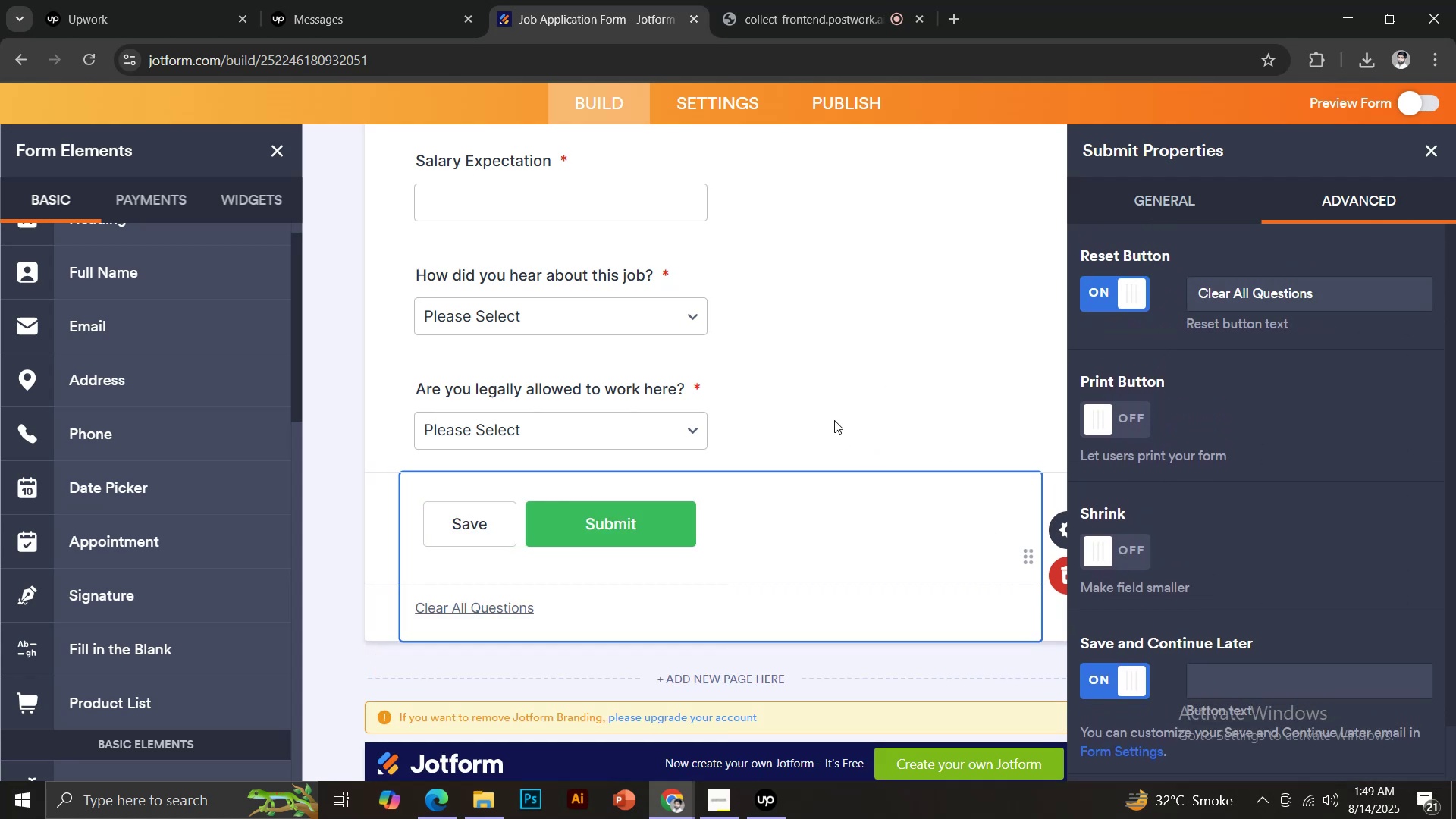 
scroll: coordinate [1145, 364], scroll_direction: up, amount: 3.0
 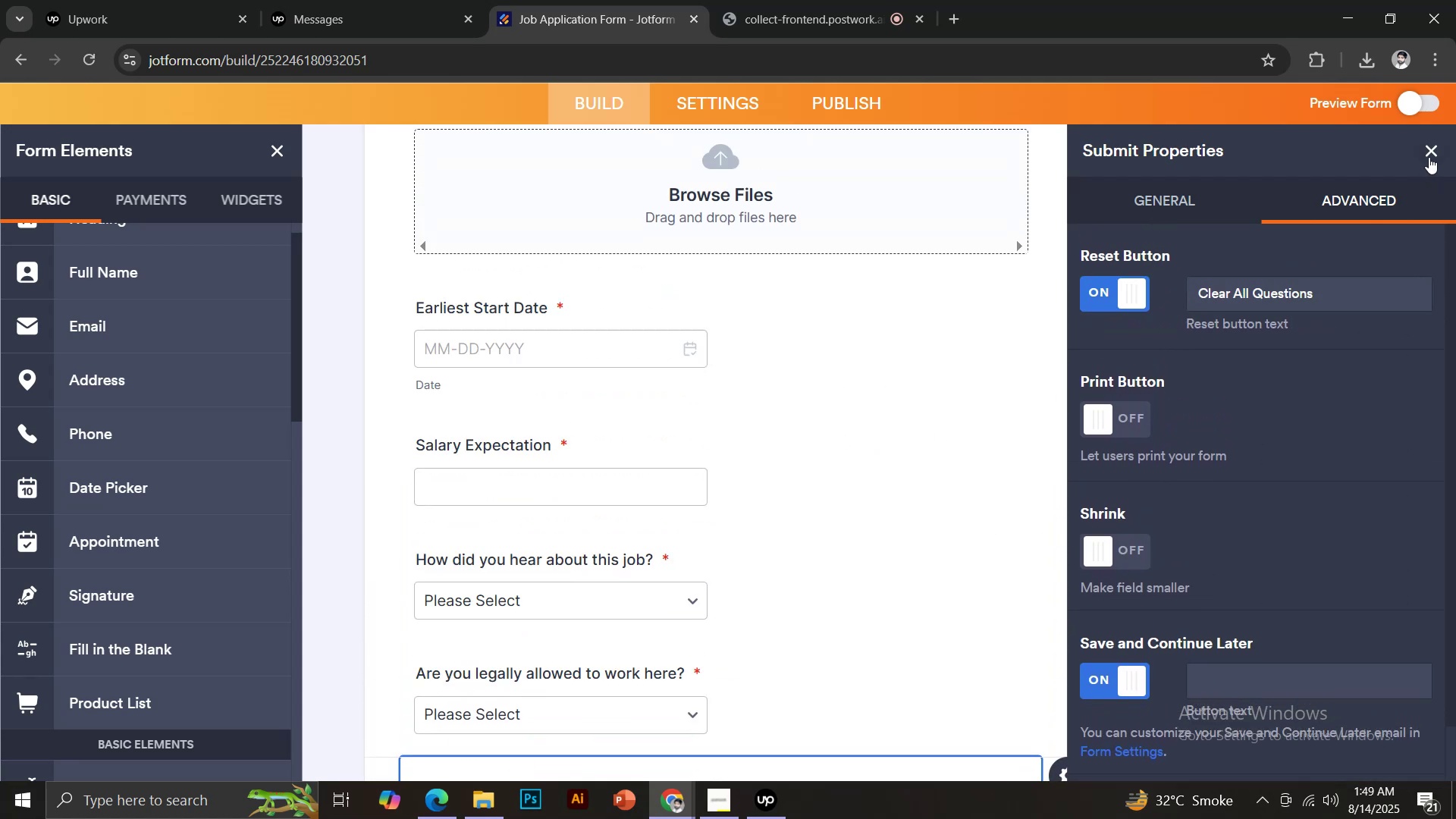 
left_click([1429, 153])
 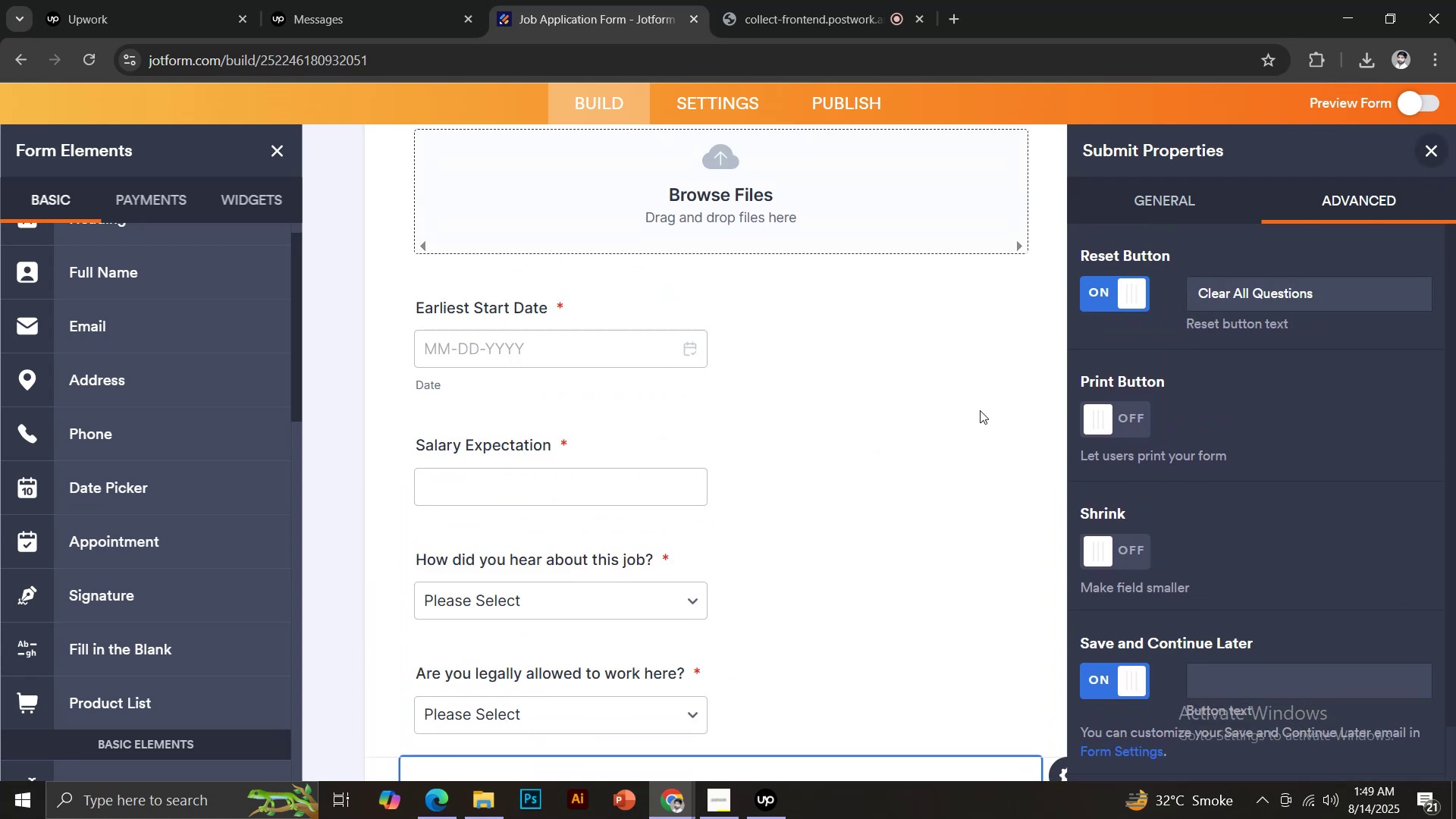 
scroll: coordinate [1042, 442], scroll_direction: up, amount: 30.0
 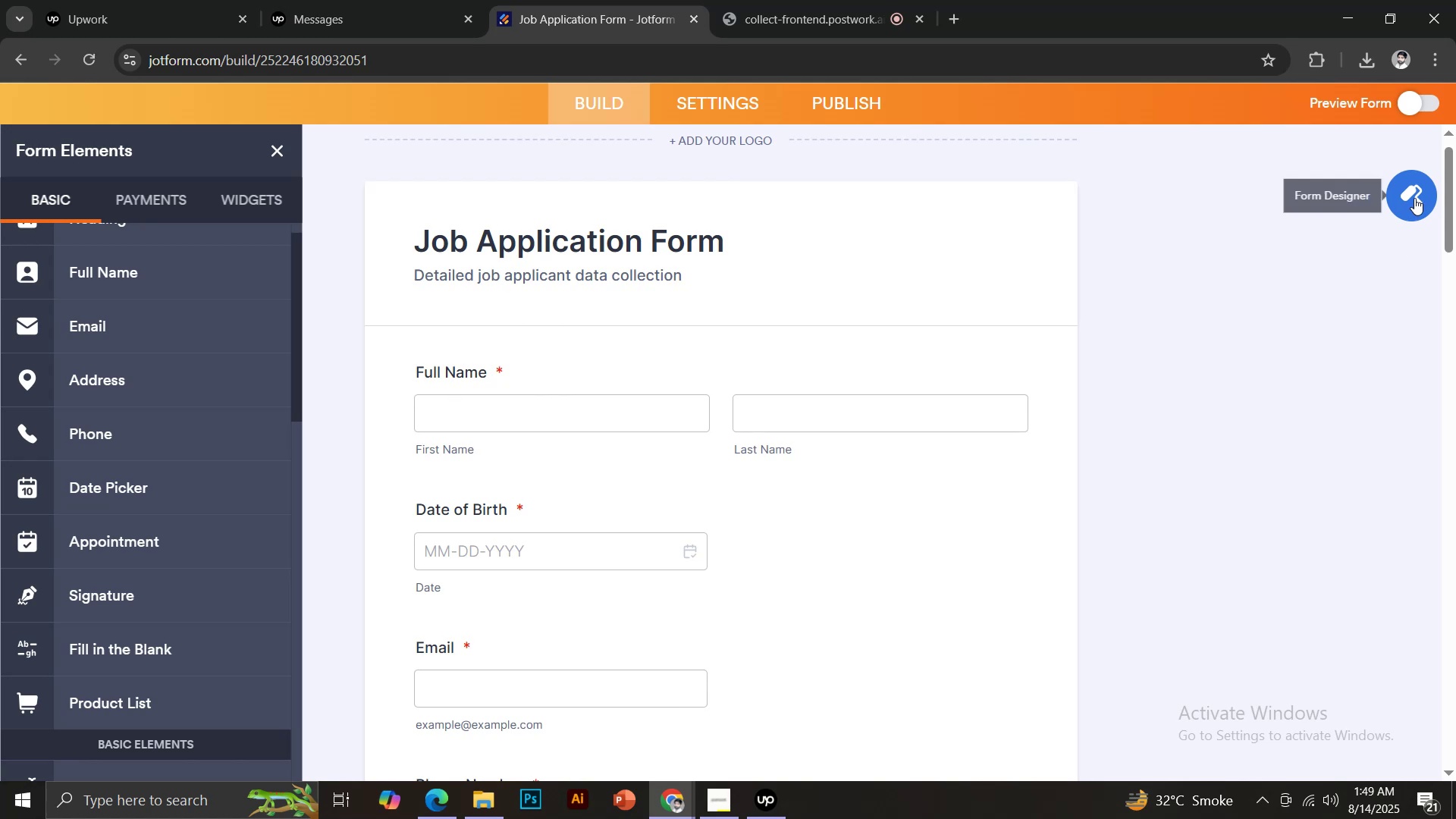 
left_click([1414, 193])
 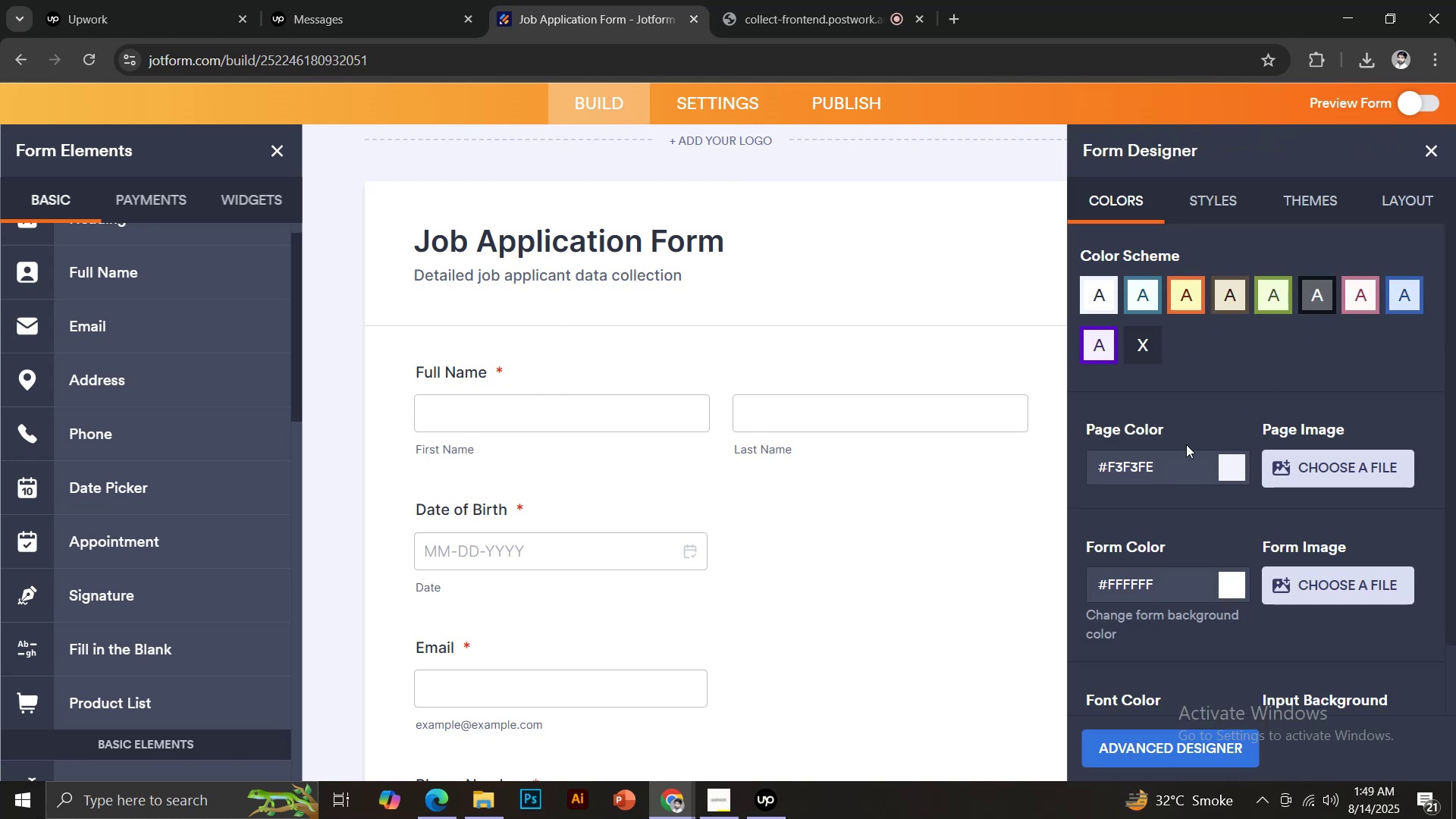 
wait(6.49)
 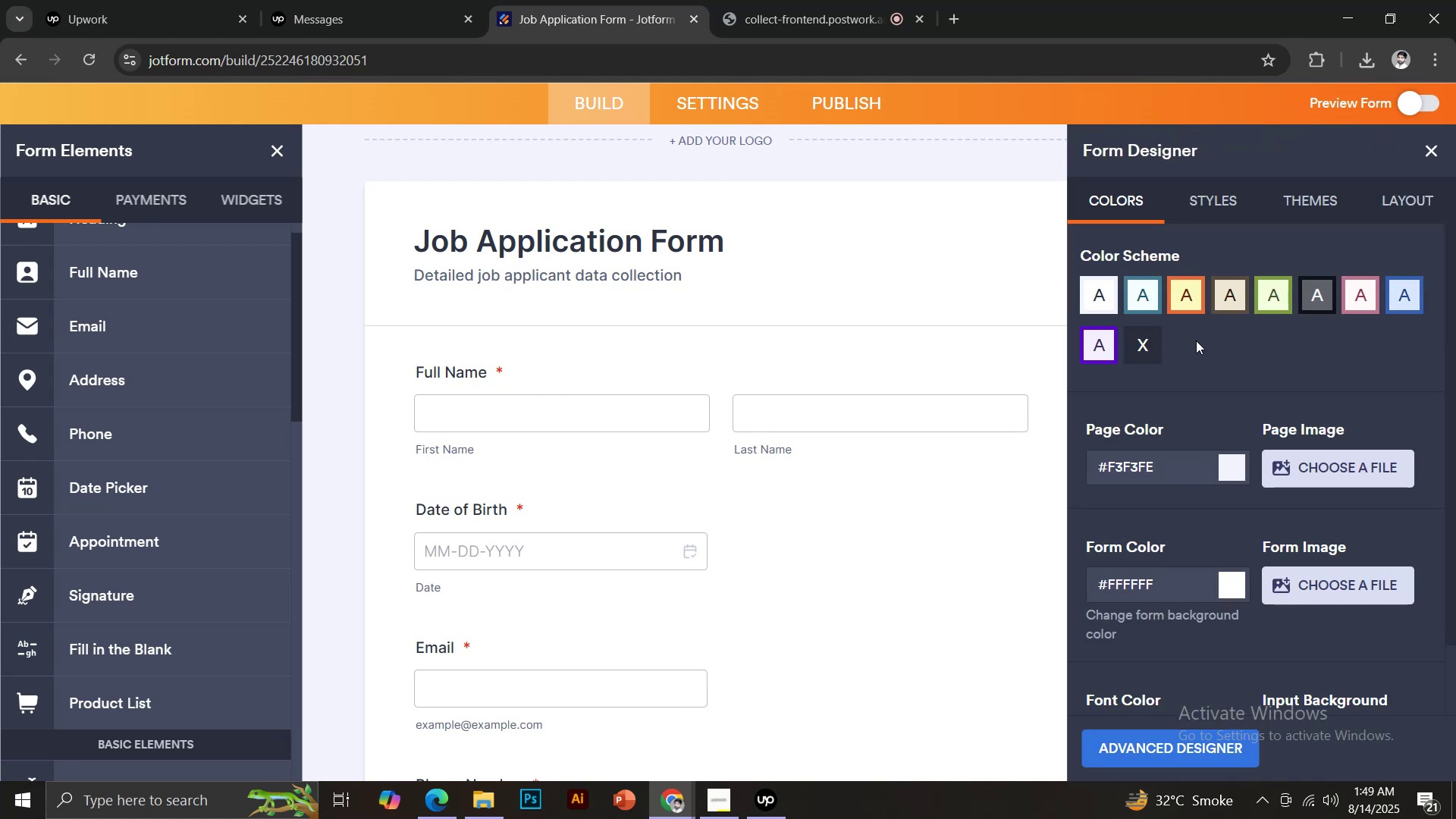 
left_click([1235, 470])
 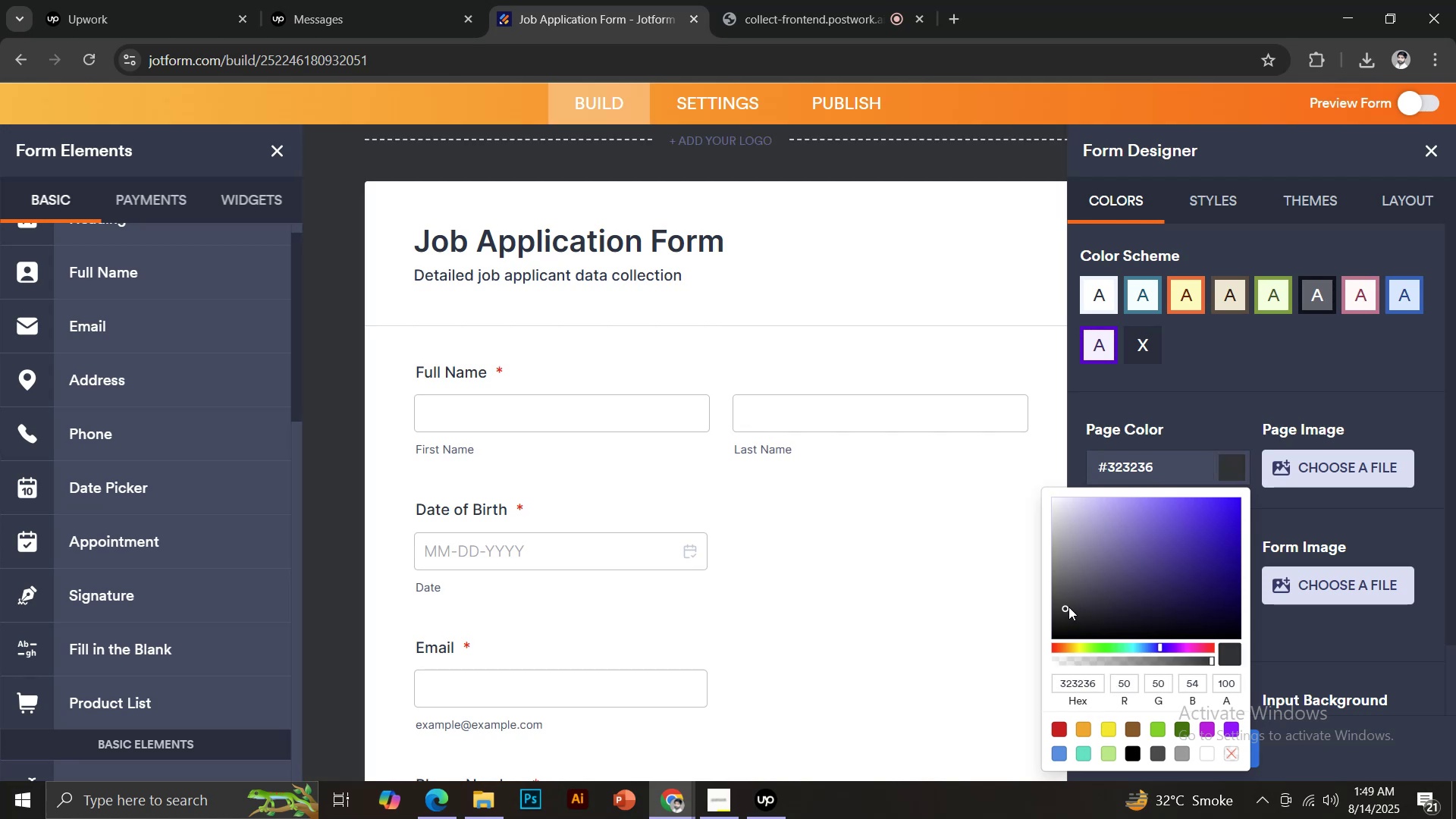 
wait(5.75)
 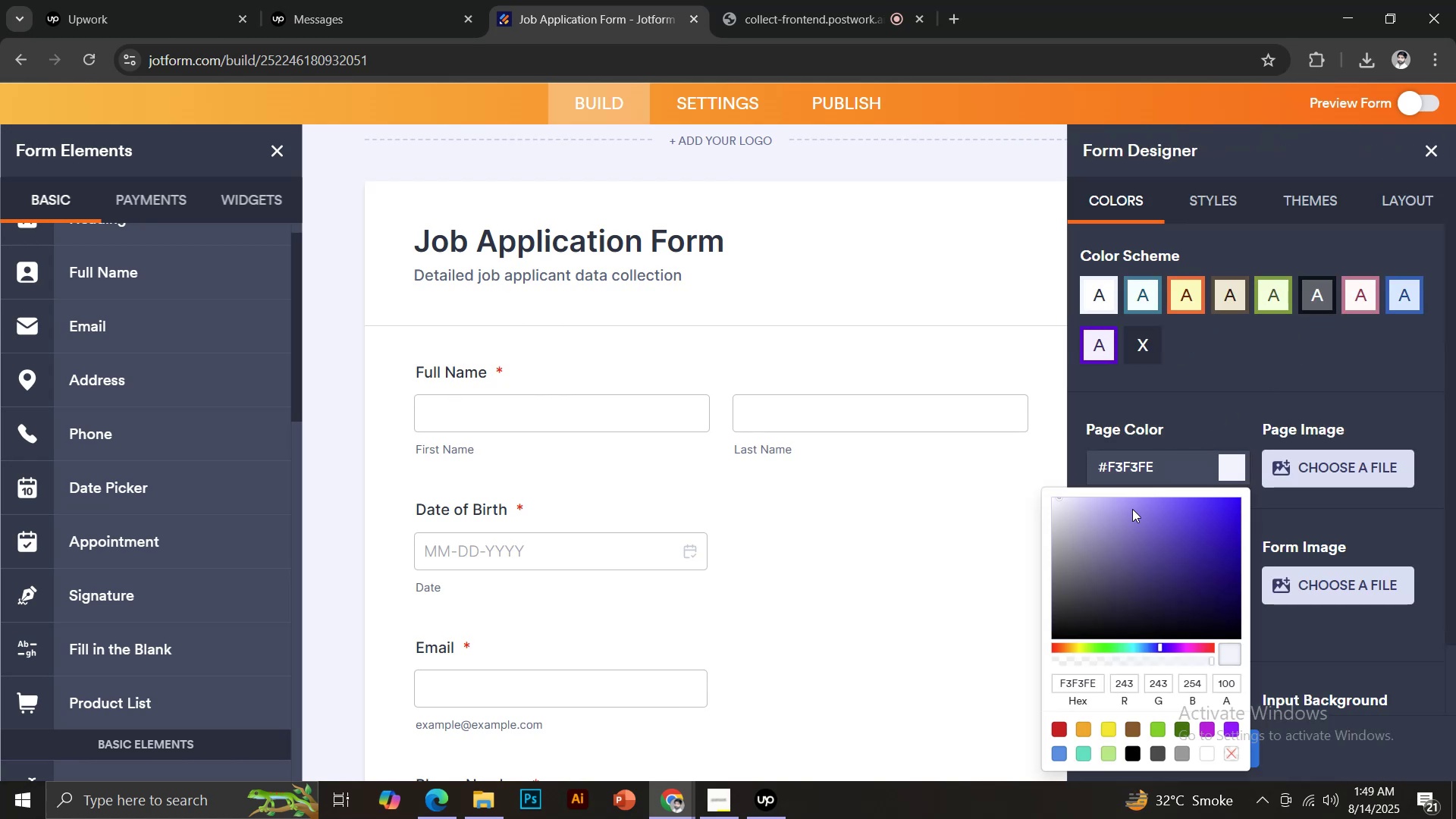 
left_click_drag(start_coordinate=[1069, 606], to_coordinate=[1077, 603])
 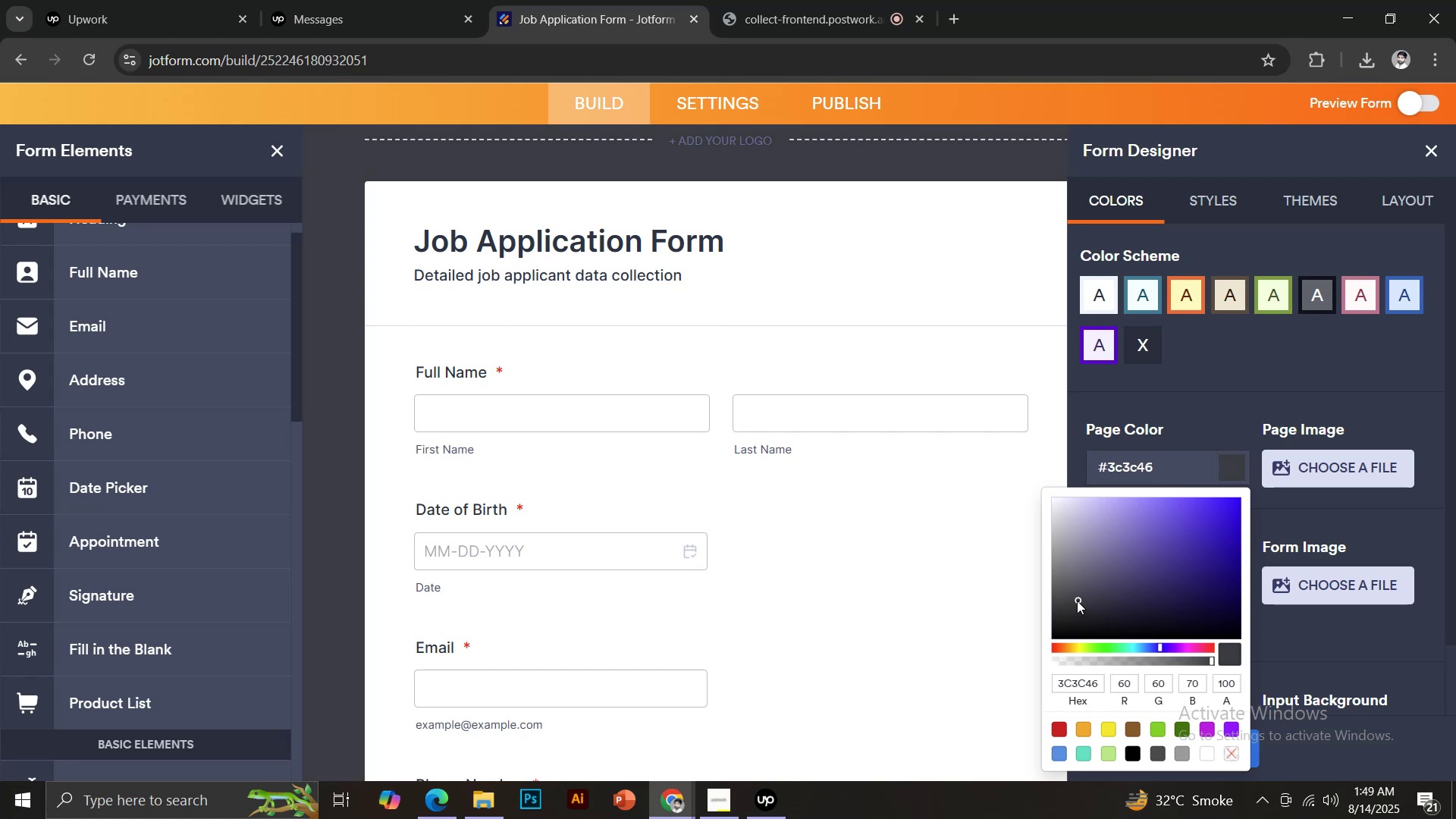 
wait(6.64)
 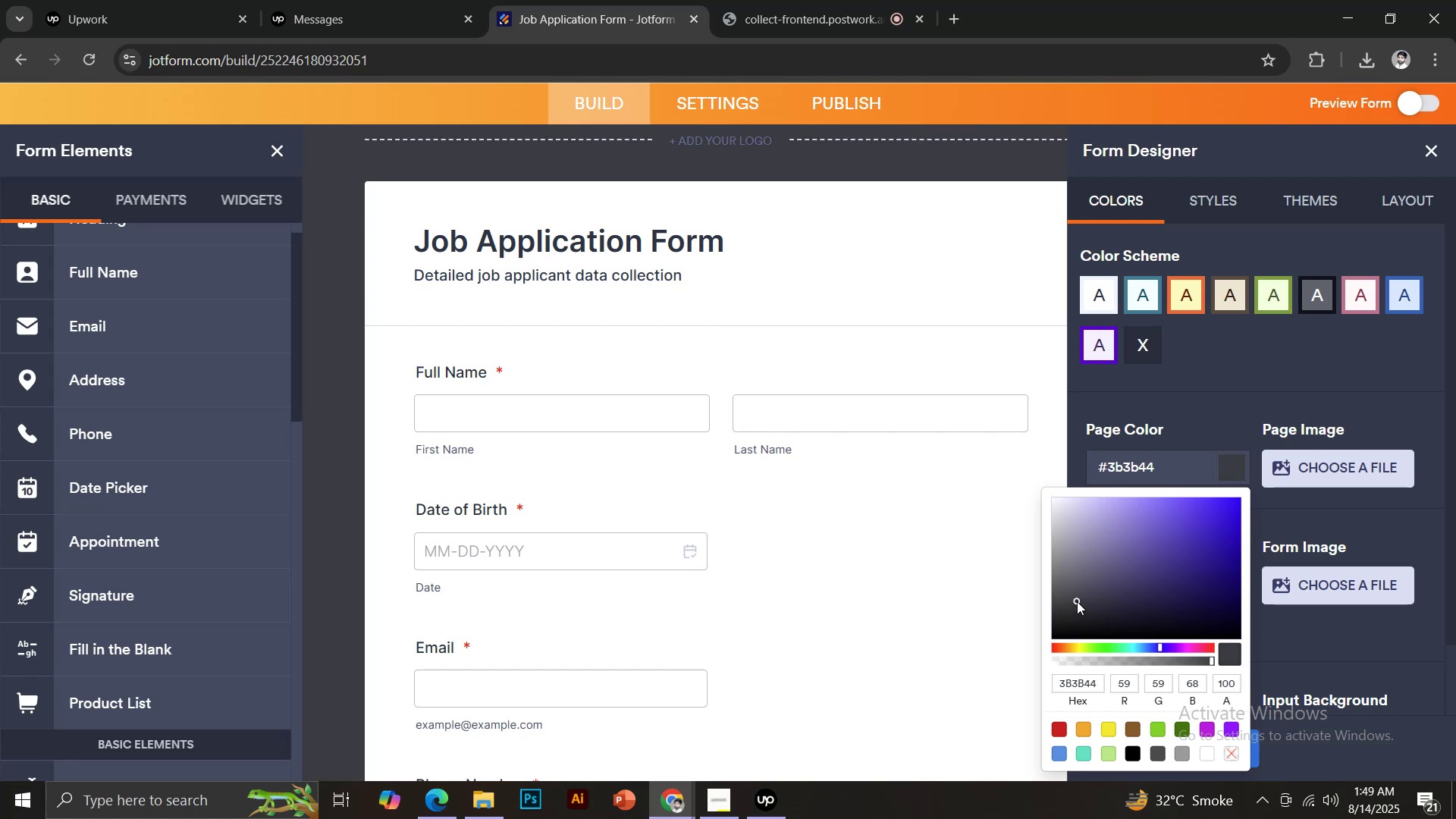 
left_click([955, 26])
 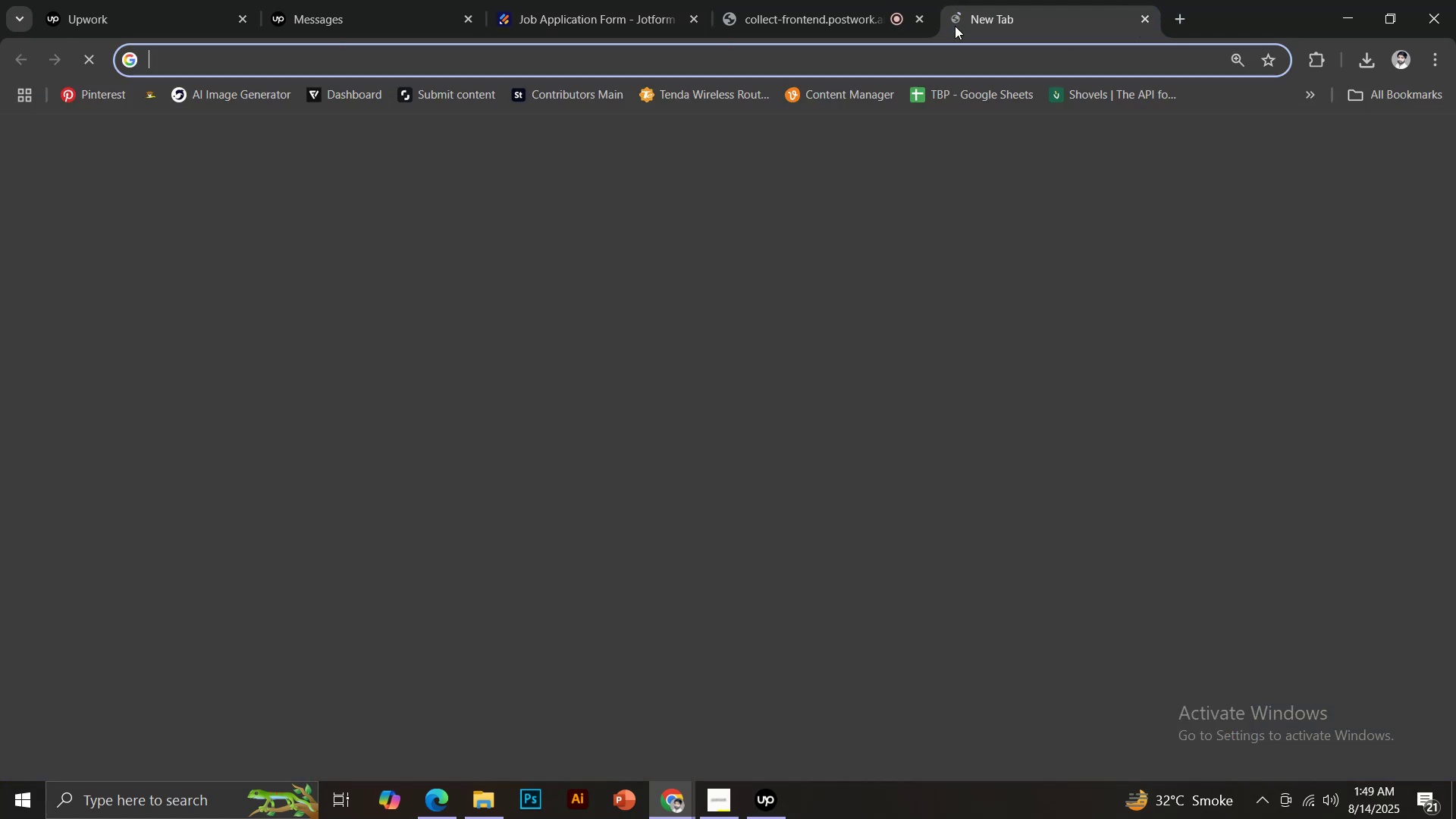 
type(fre)
 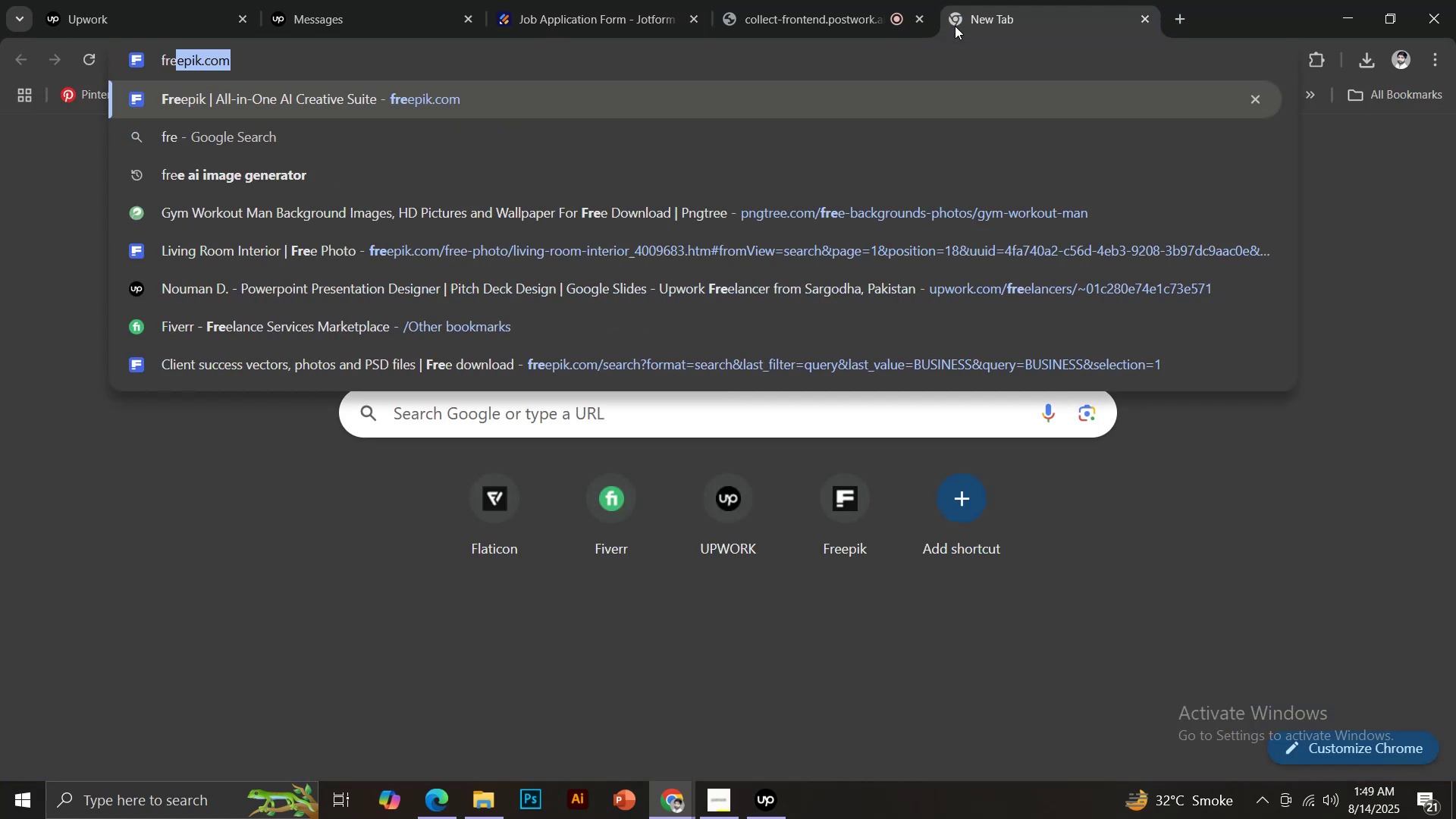 
key(Enter)
 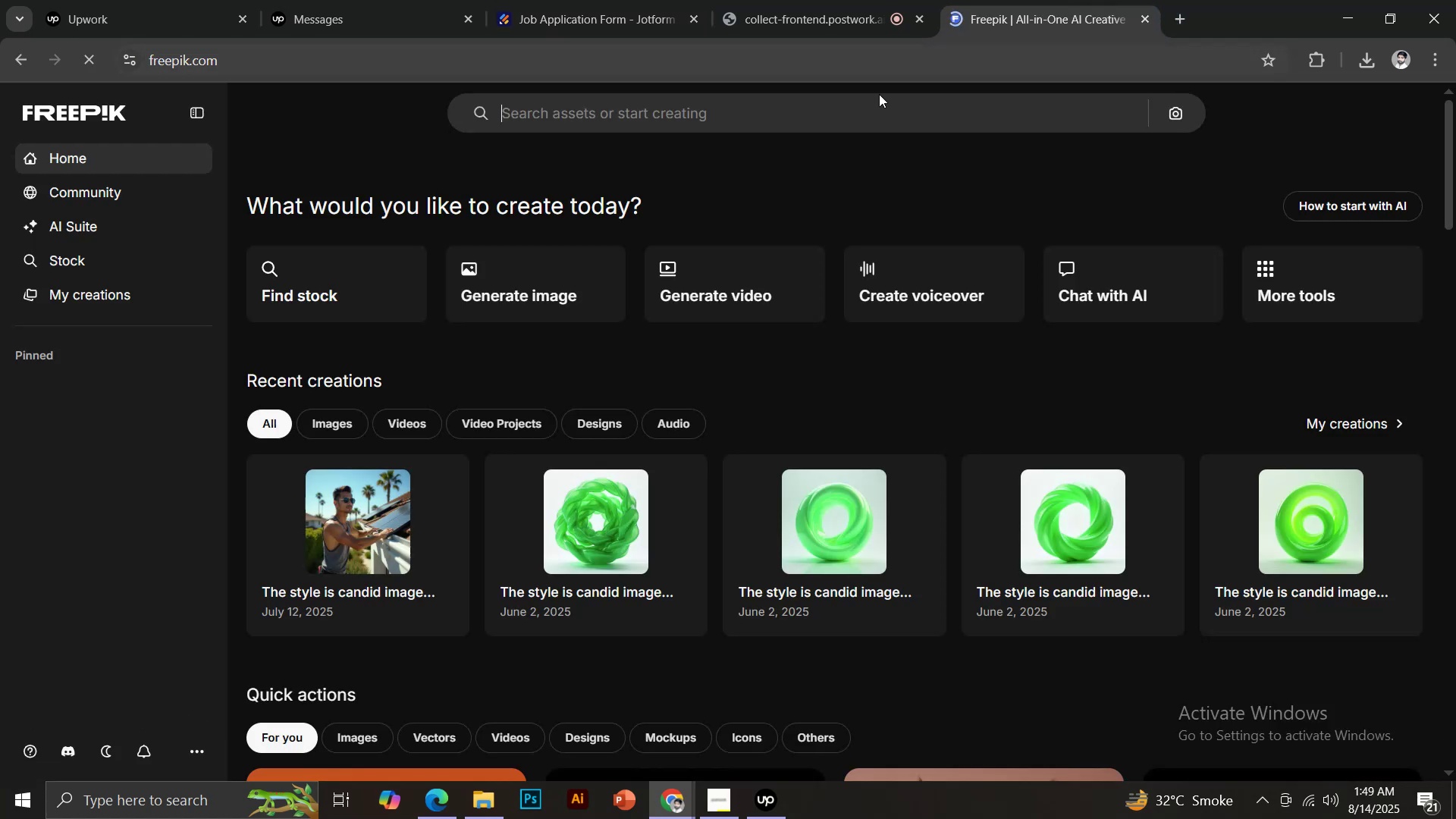 
left_click([718, 111])
 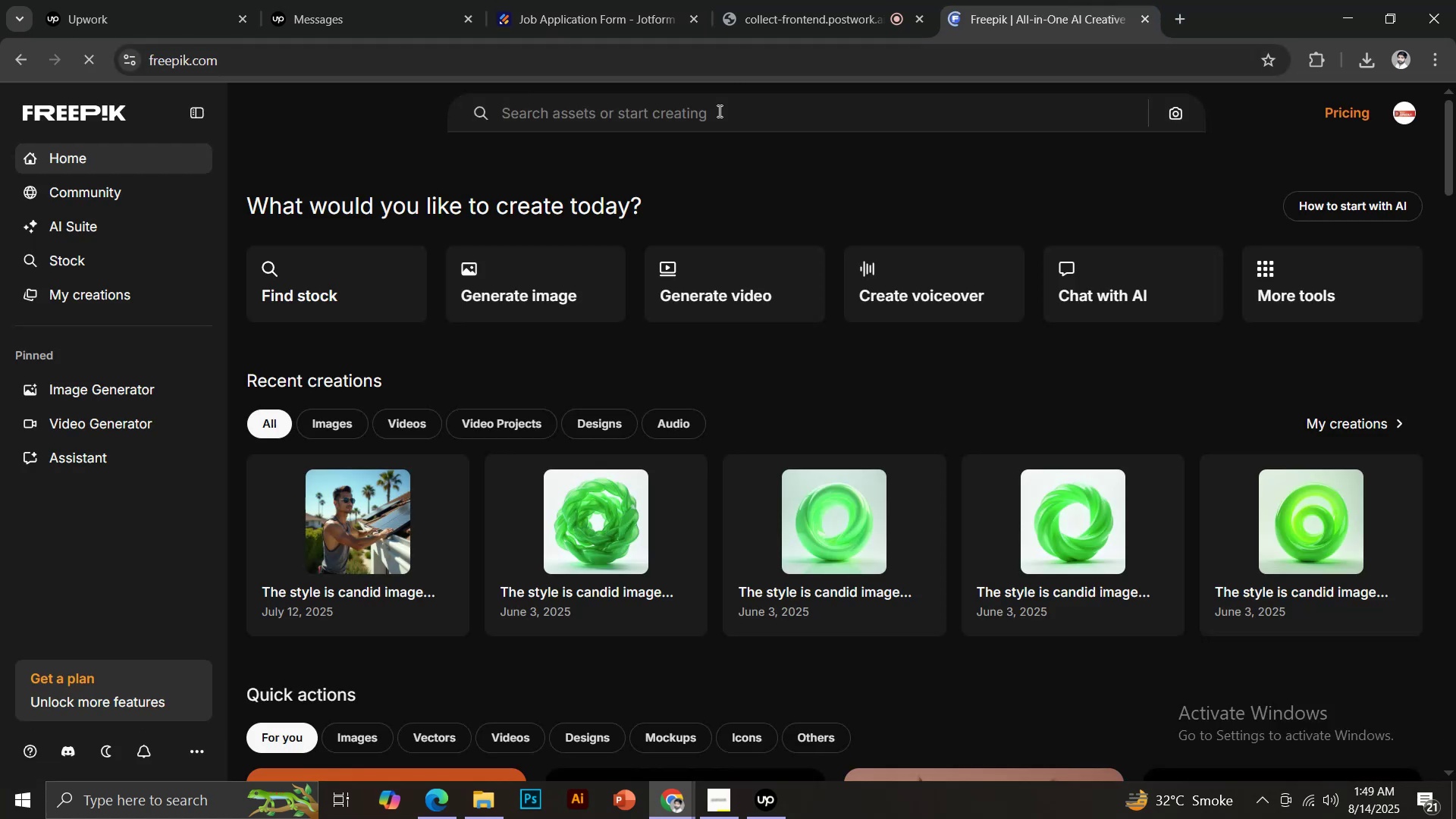 
type(corporate background gradient)
 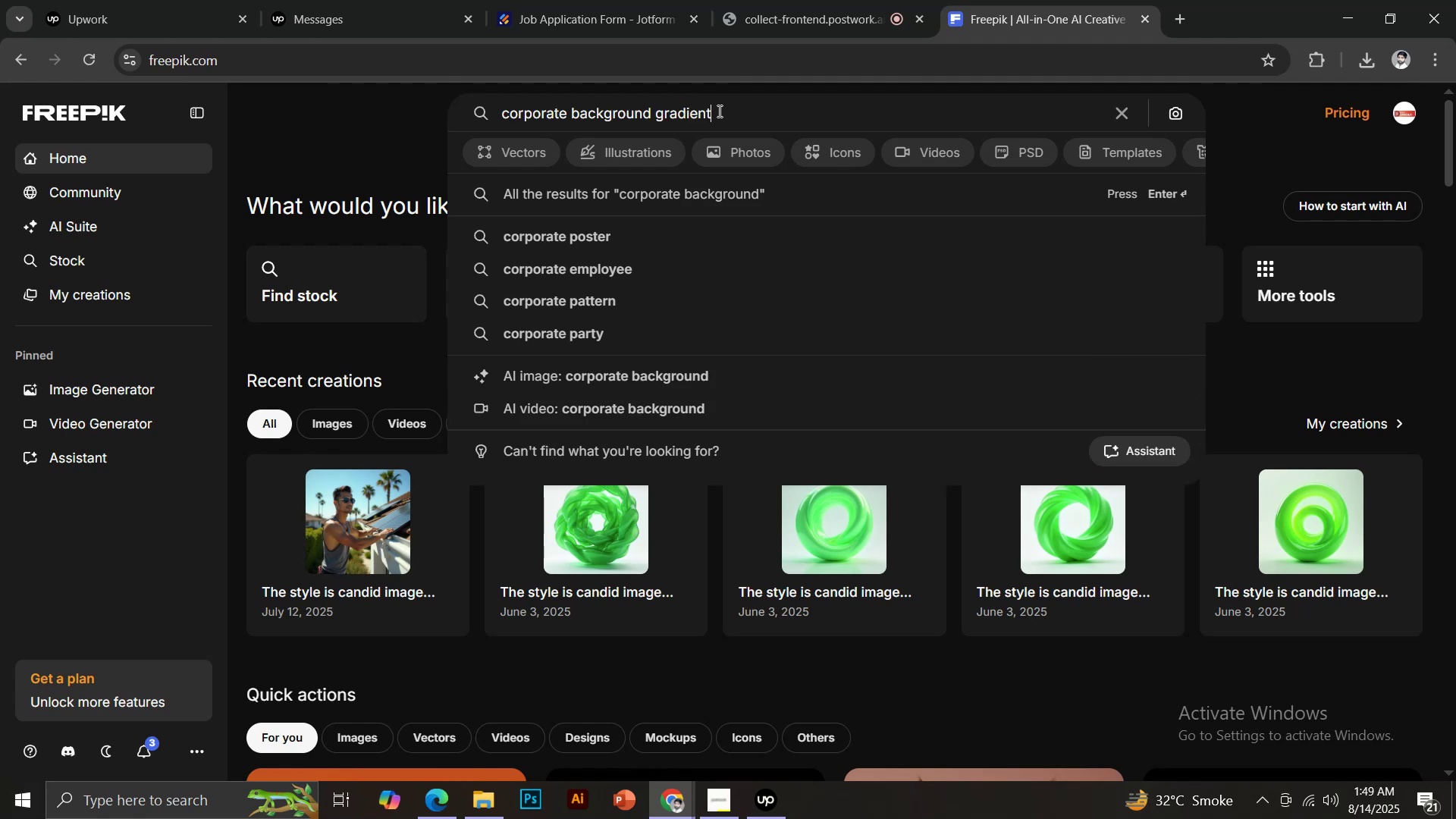 
key(Enter)
 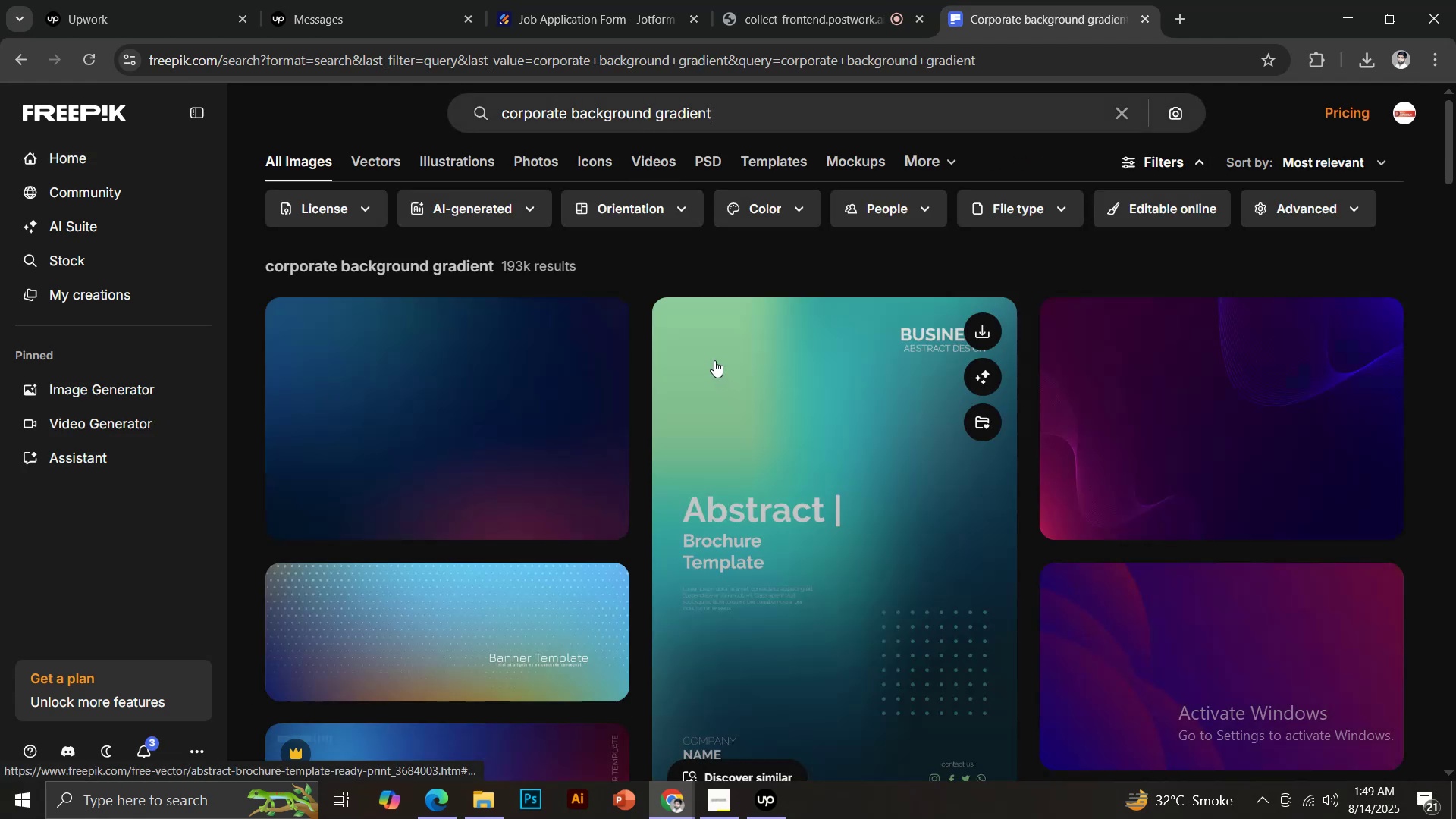 
scroll: coordinate [713, 359], scroll_direction: none, amount: 0.0
 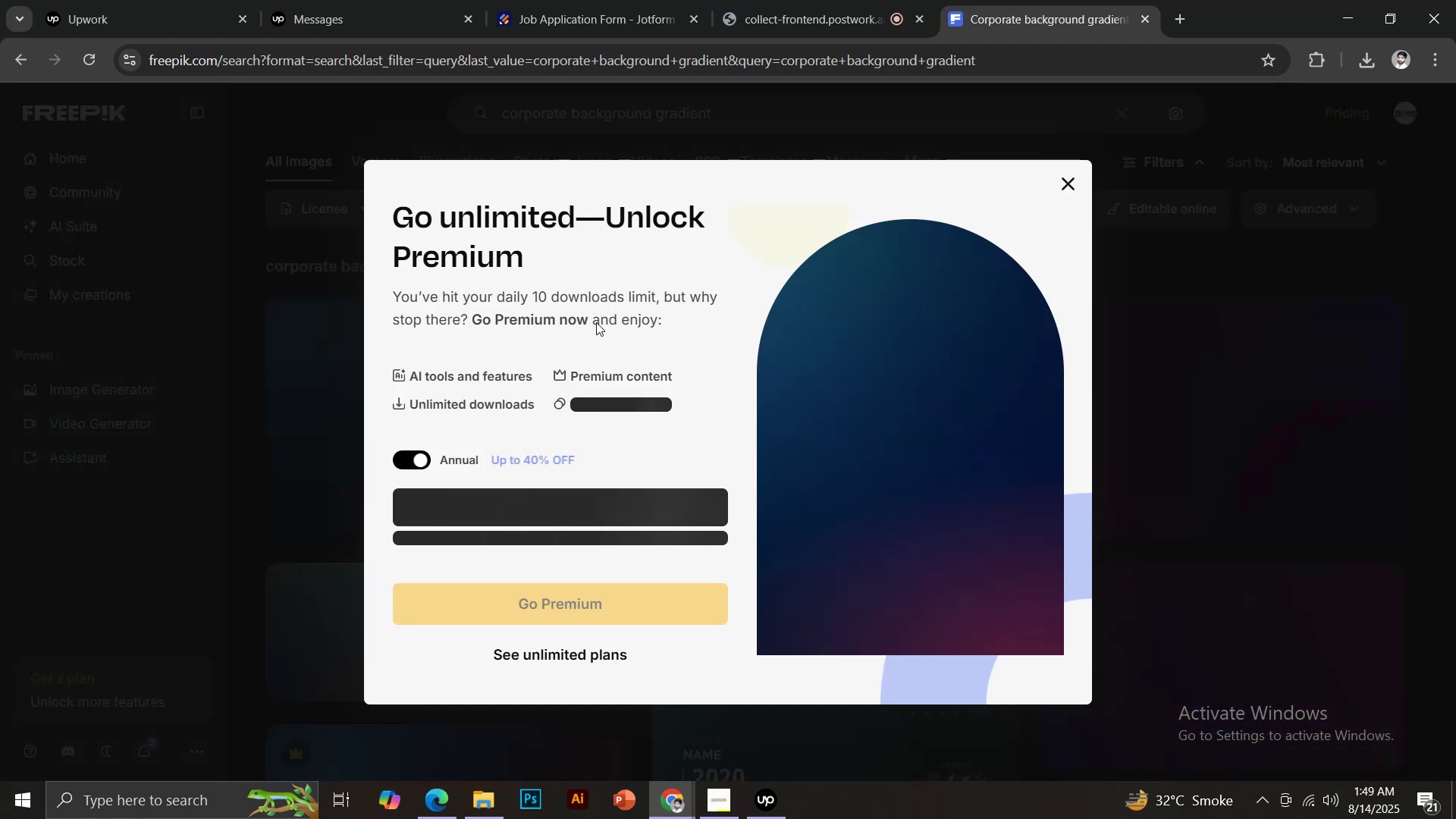 
left_click([1068, 164])
 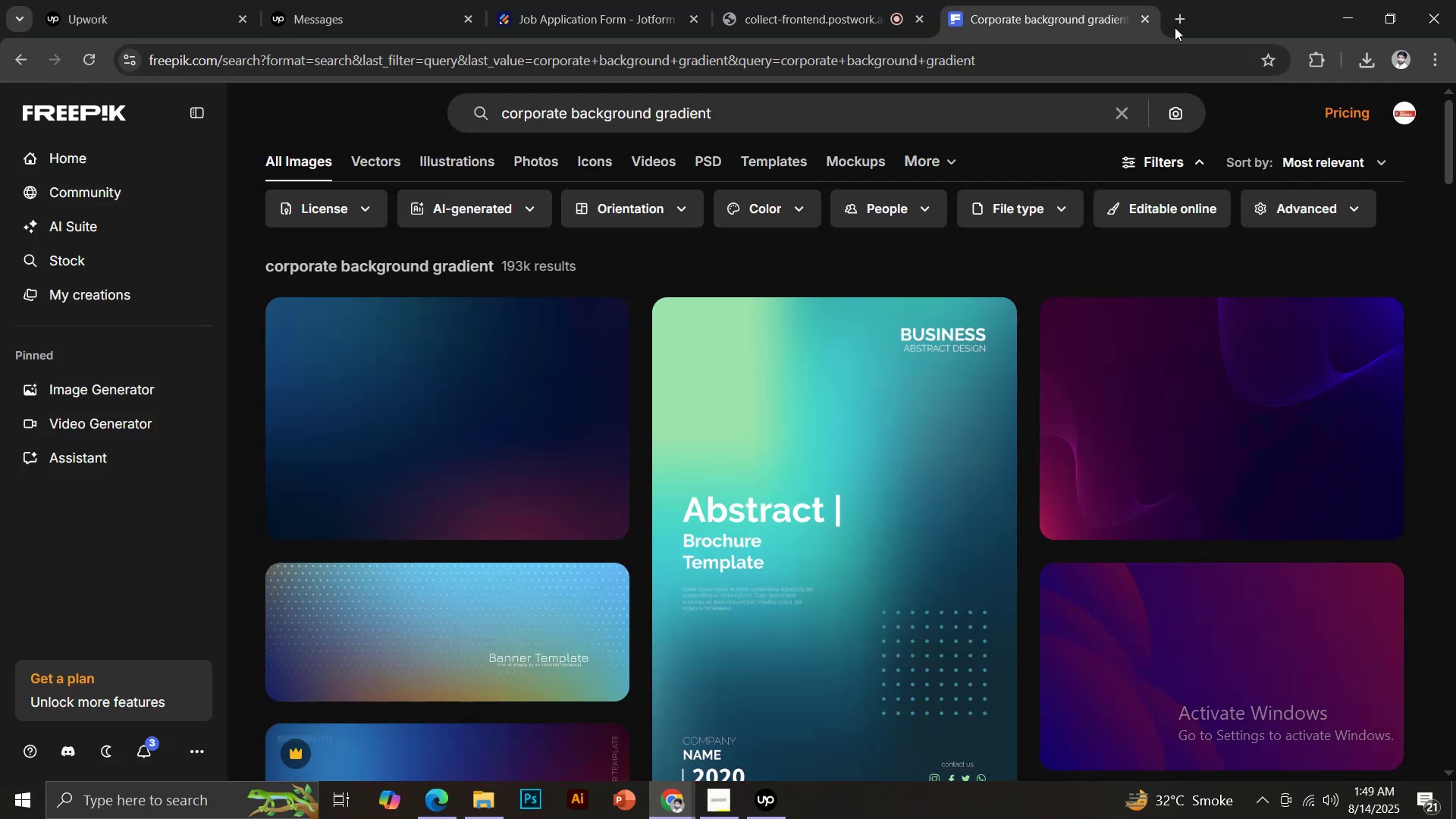 
left_click([1178, 21])
 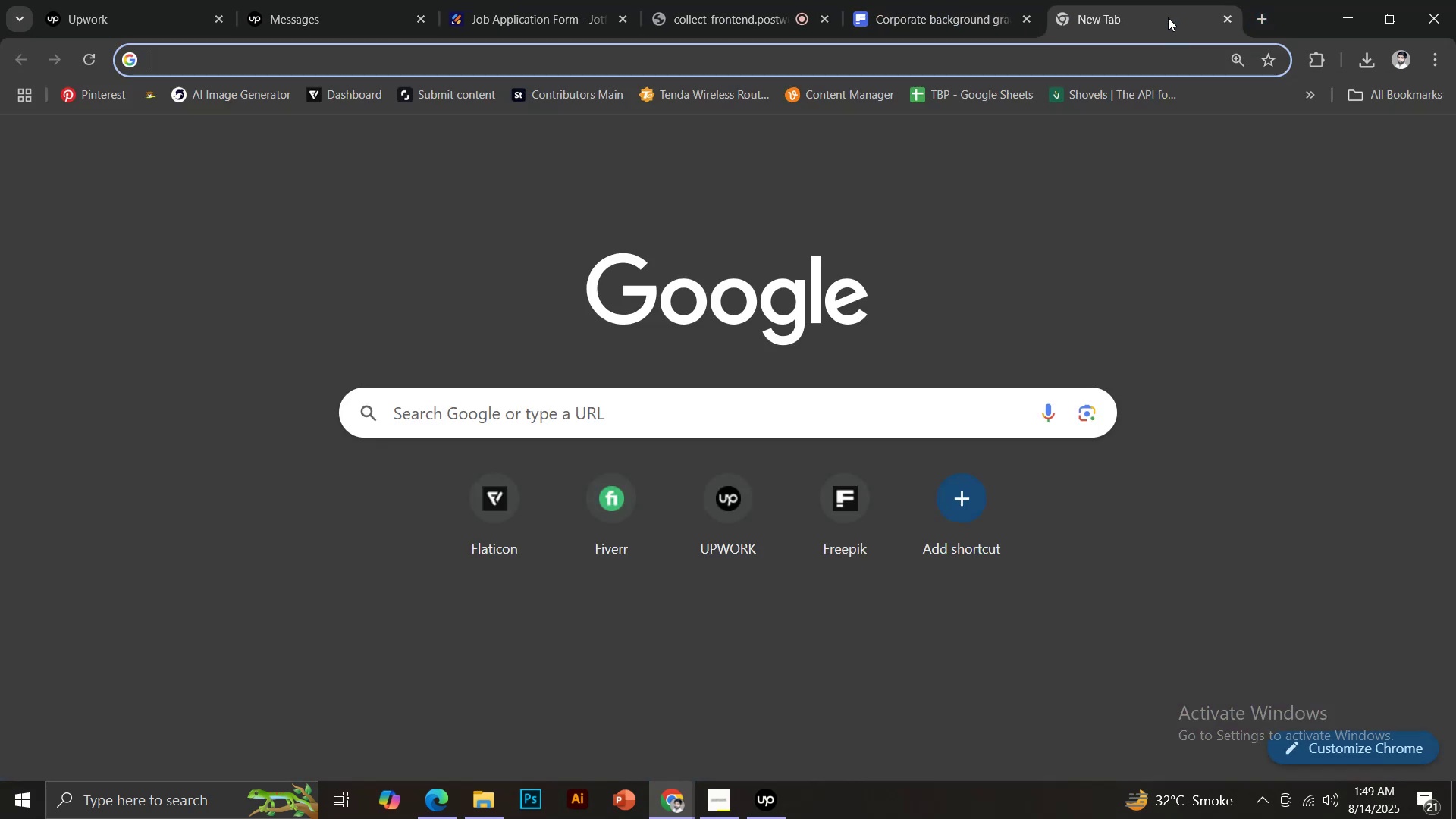 
type(pngter)
key(Backspace)
key(Backspace)
type(ree)
 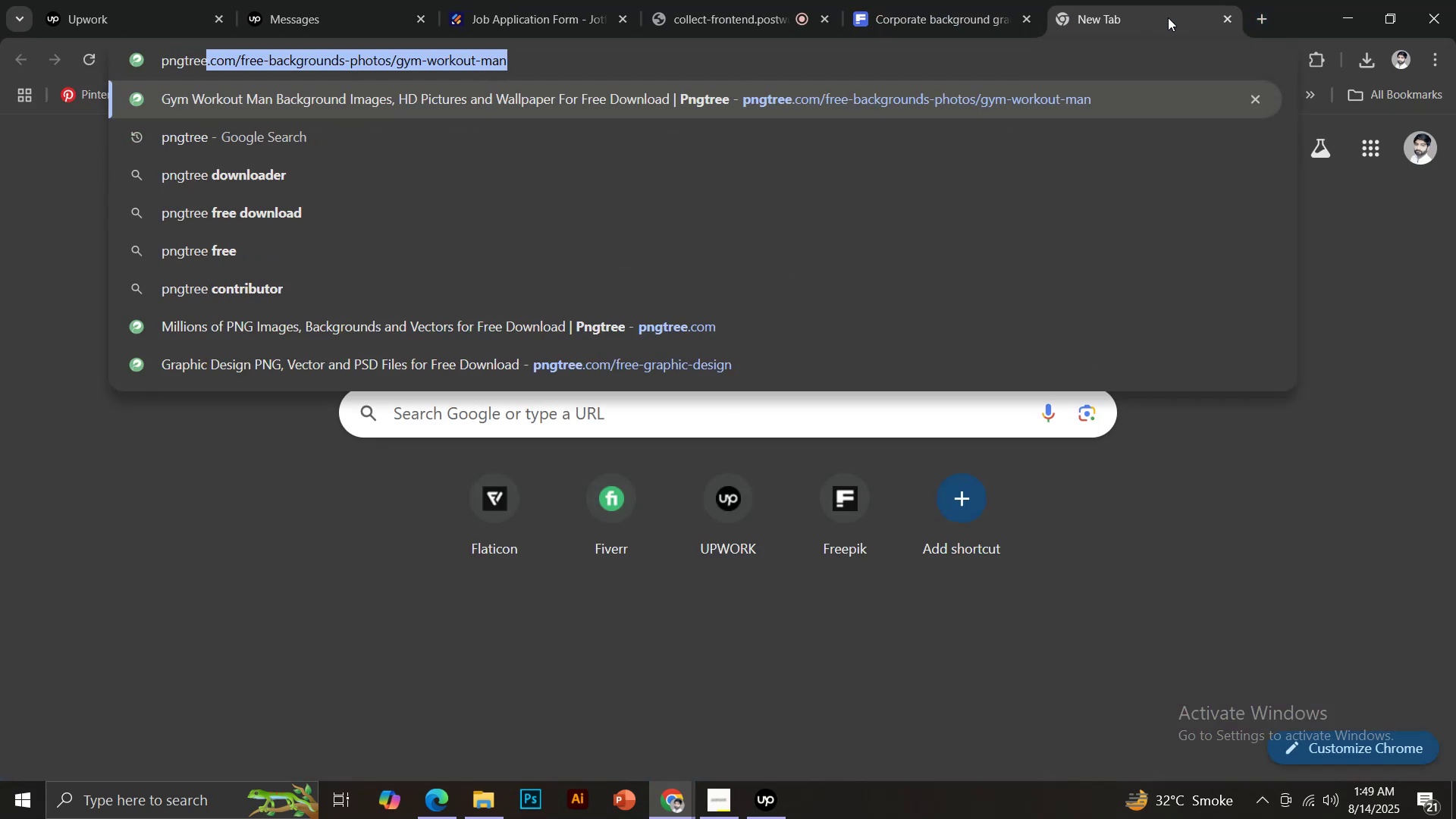 
hold_key(key=Enter, duration=0.34)
 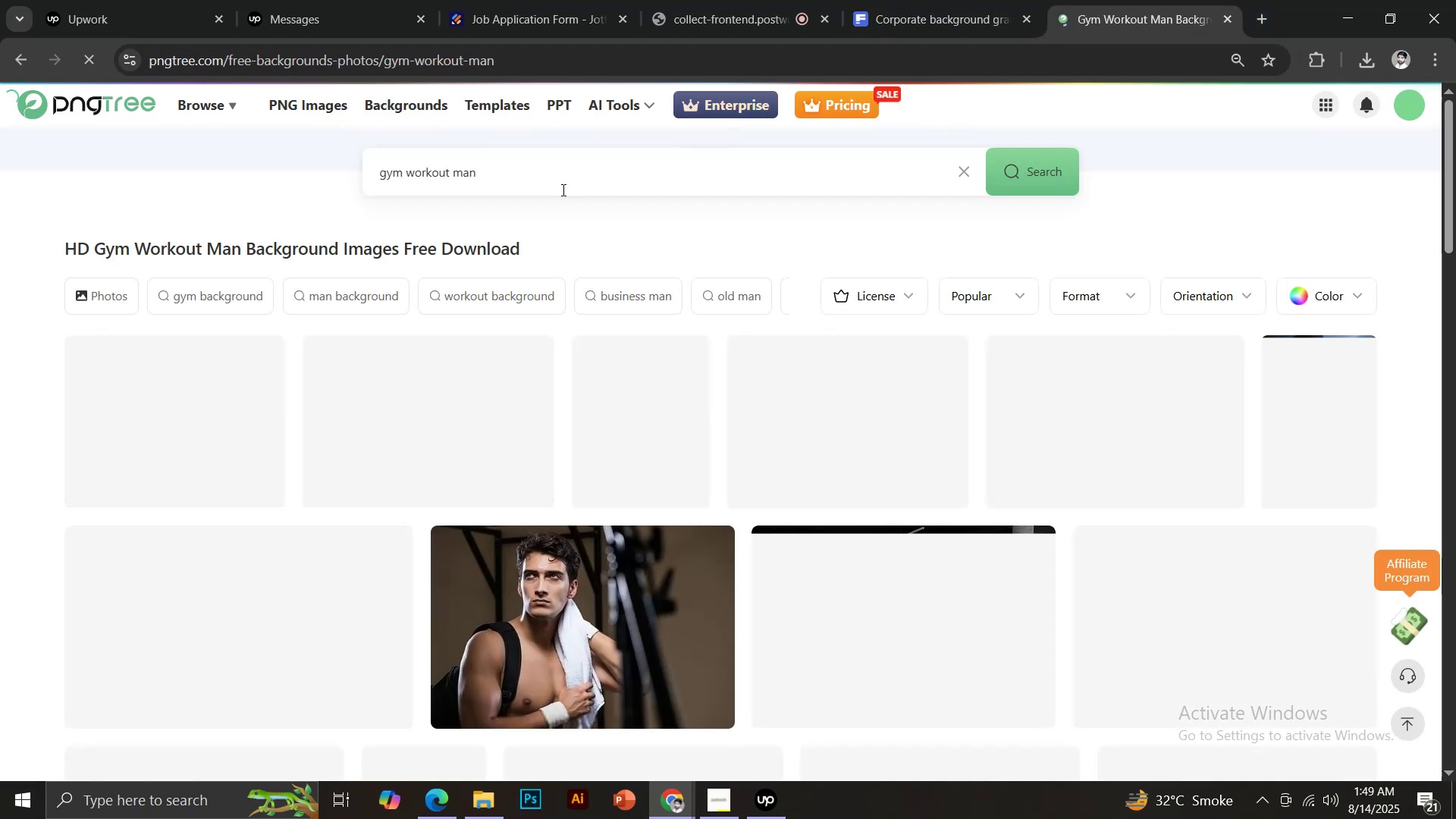 
left_click_drag(start_coordinate=[490, 177], to_coordinate=[381, 176])
 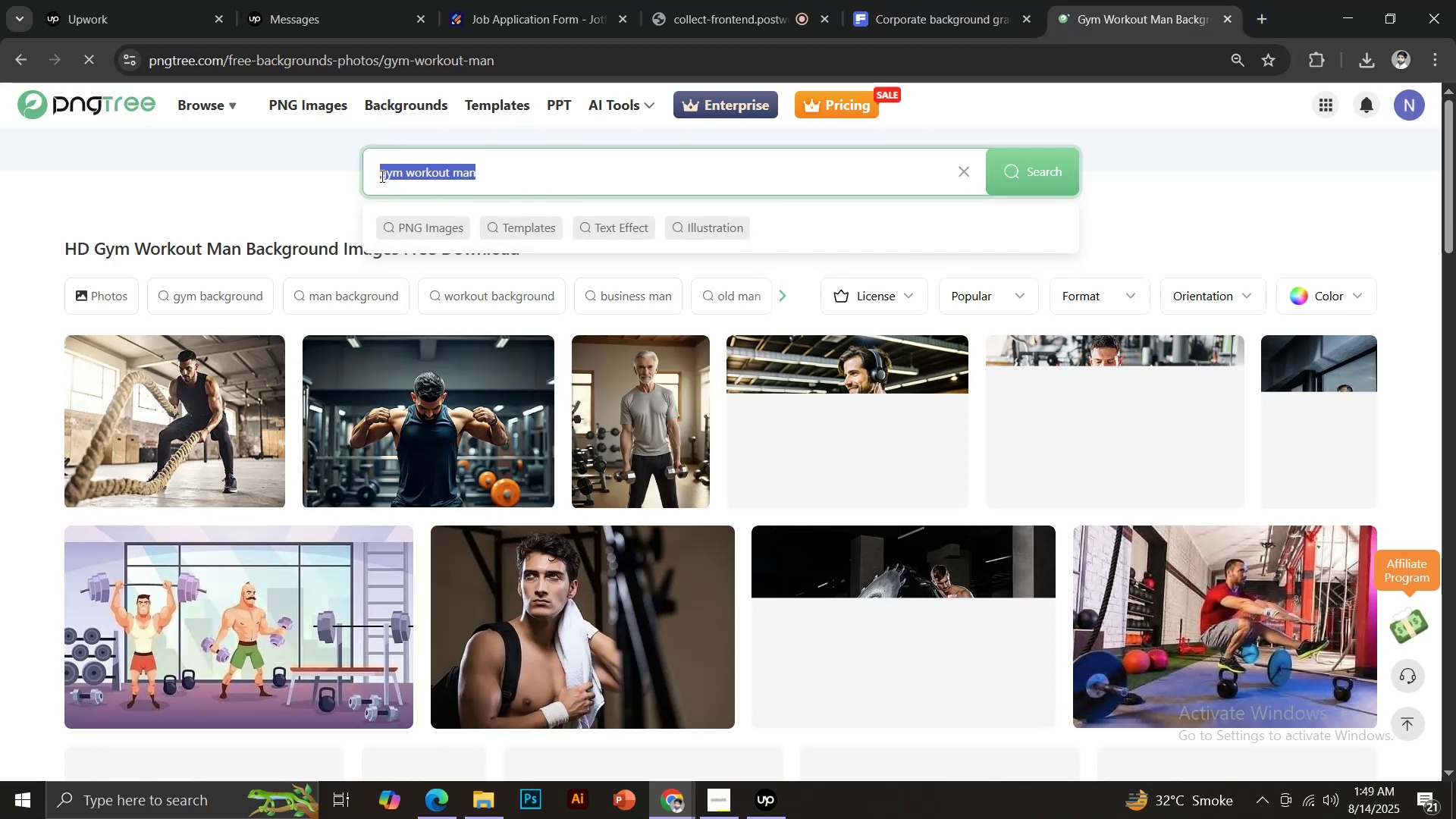 
type(corporate background gradient)
 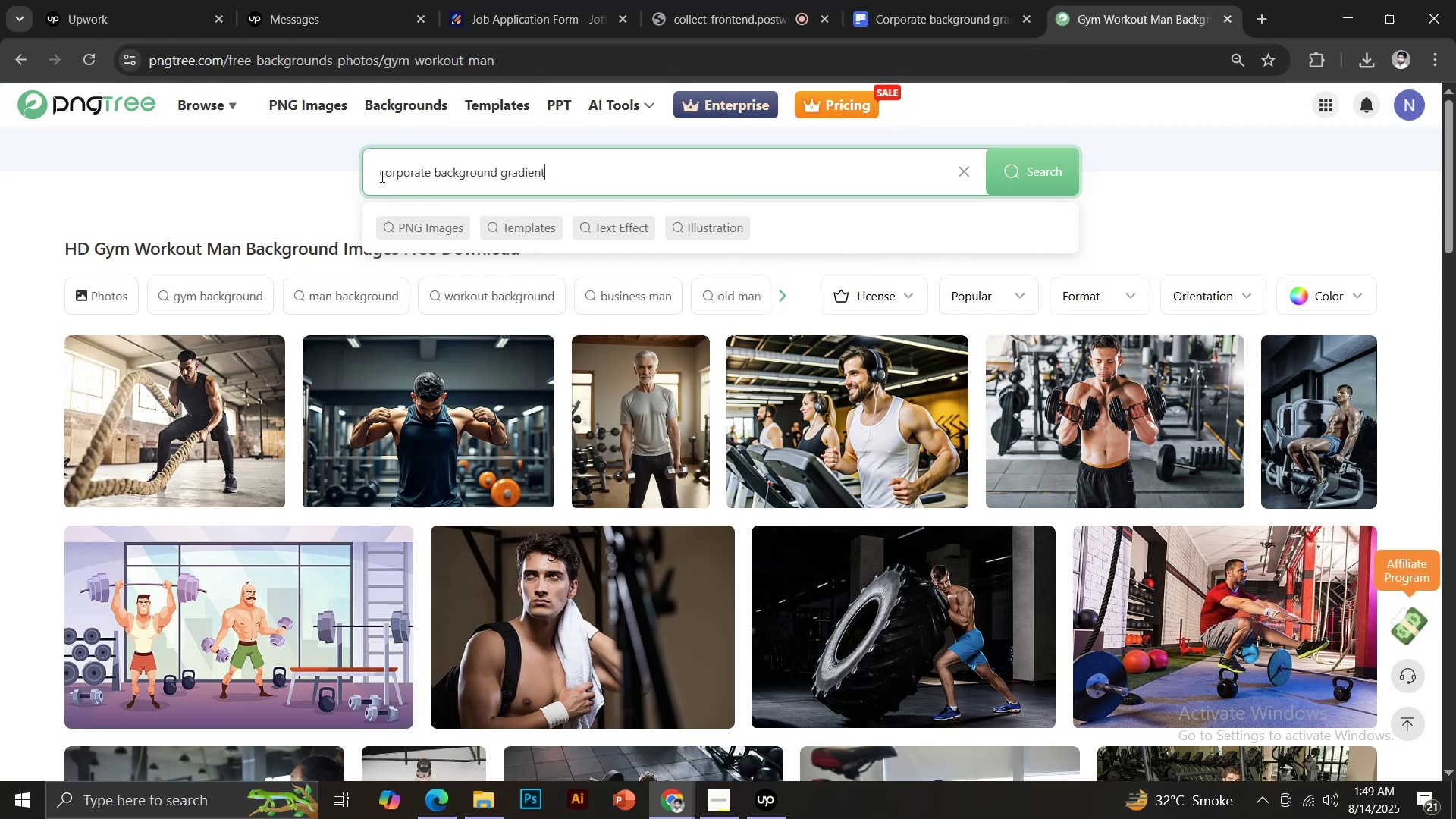 
key(Enter)
 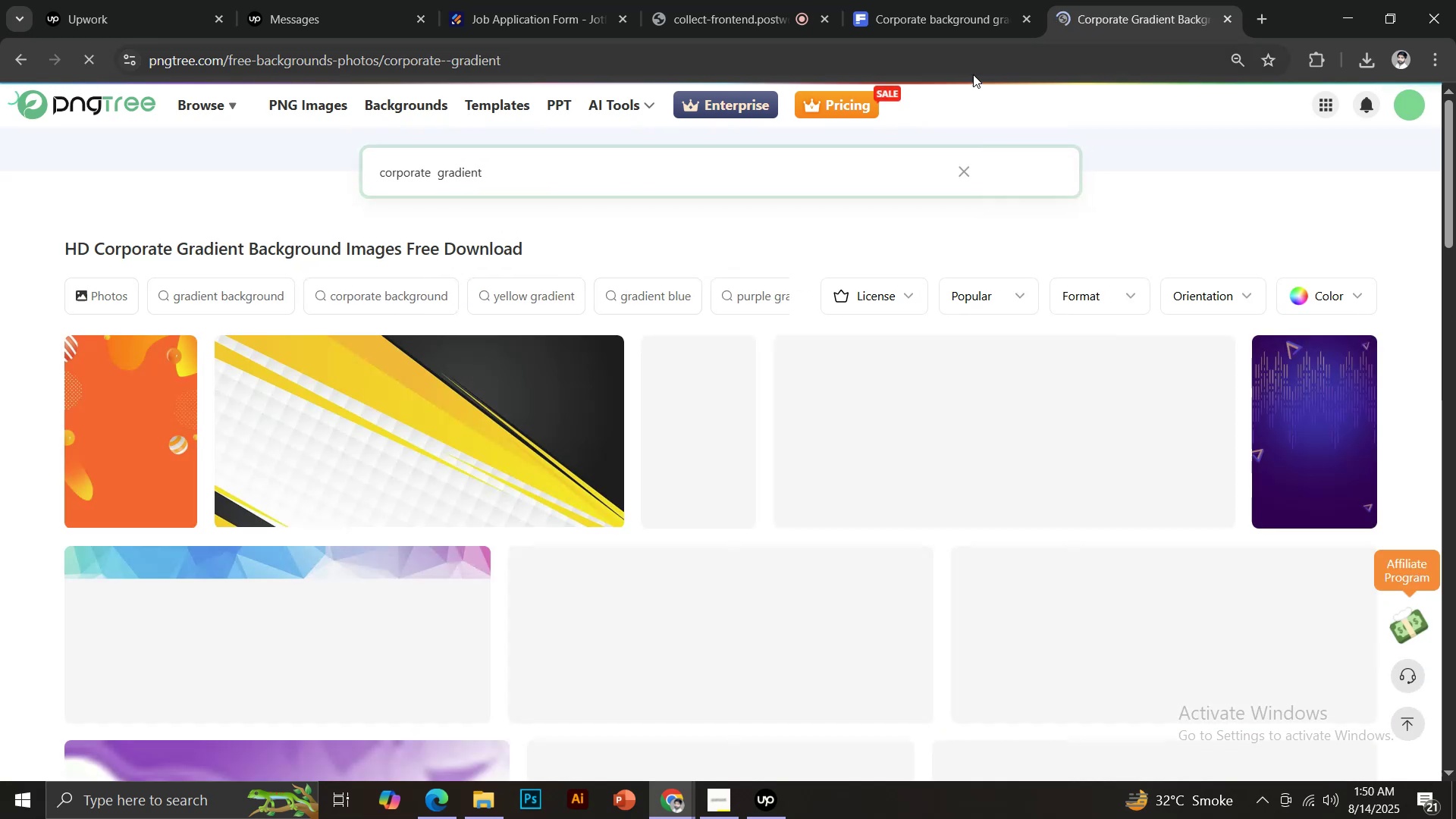 
left_click([1026, 16])
 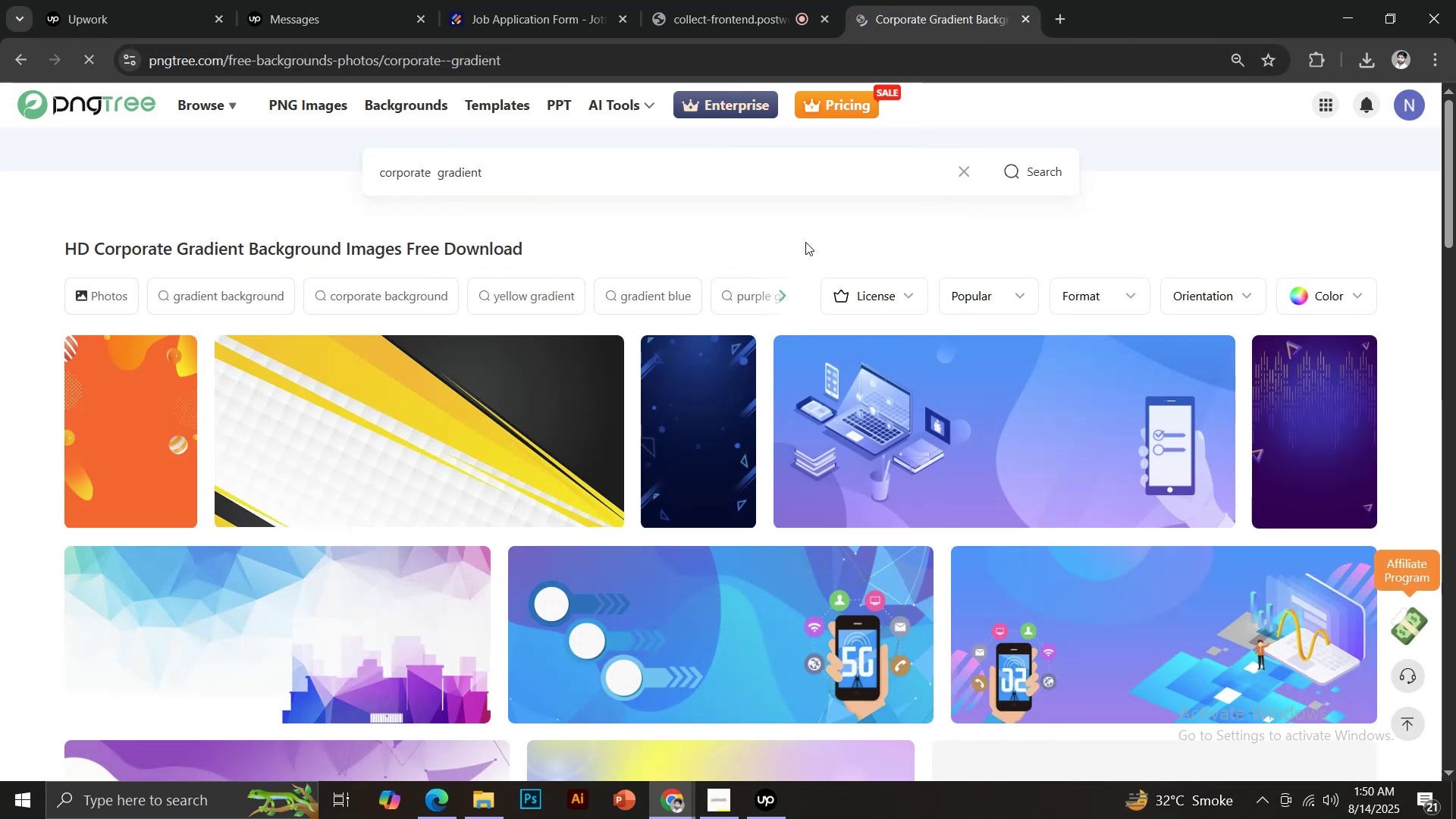 
scroll: coordinate [881, 286], scroll_direction: down, amount: 11.0
 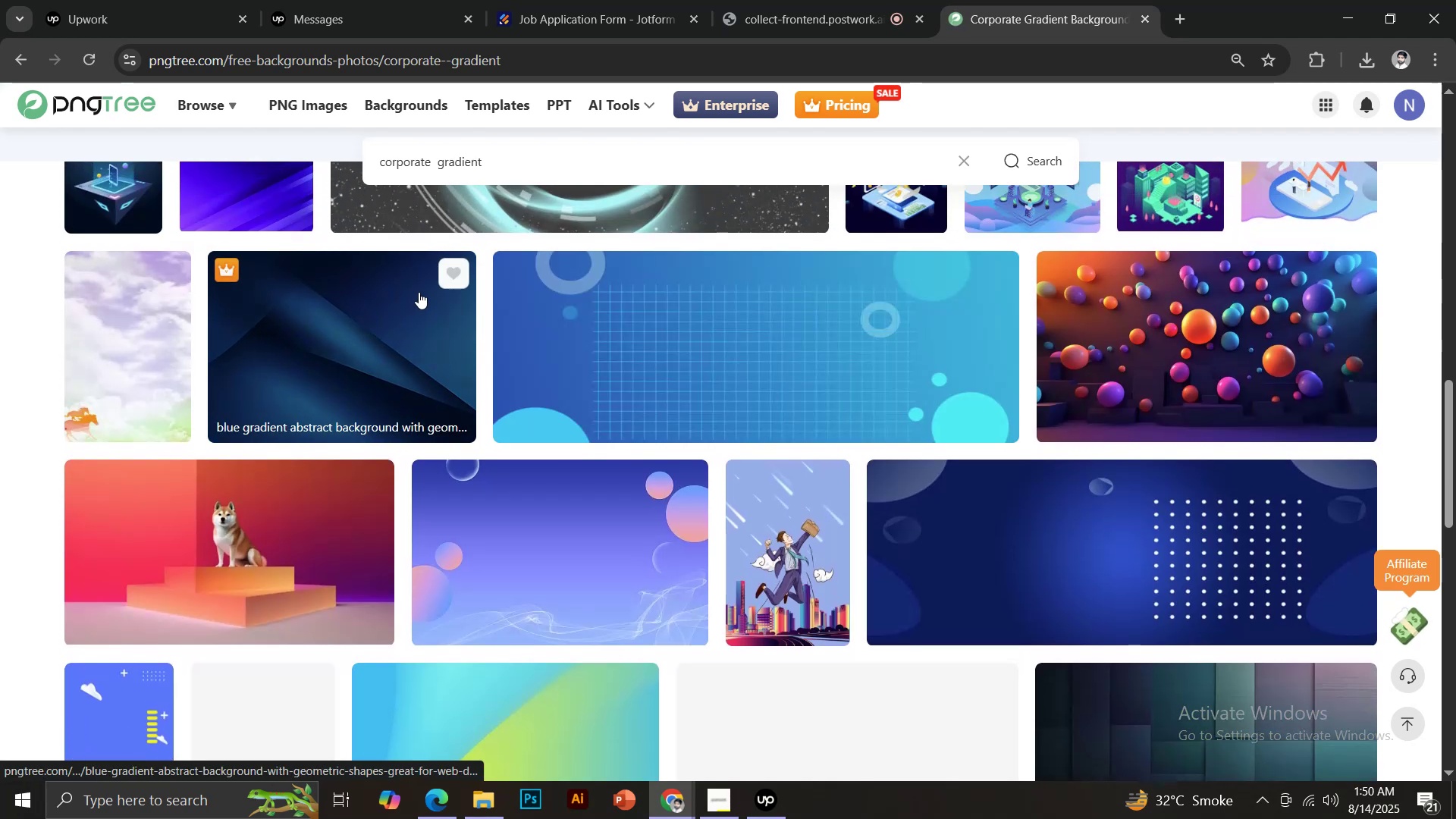 
left_click([402, 325])
 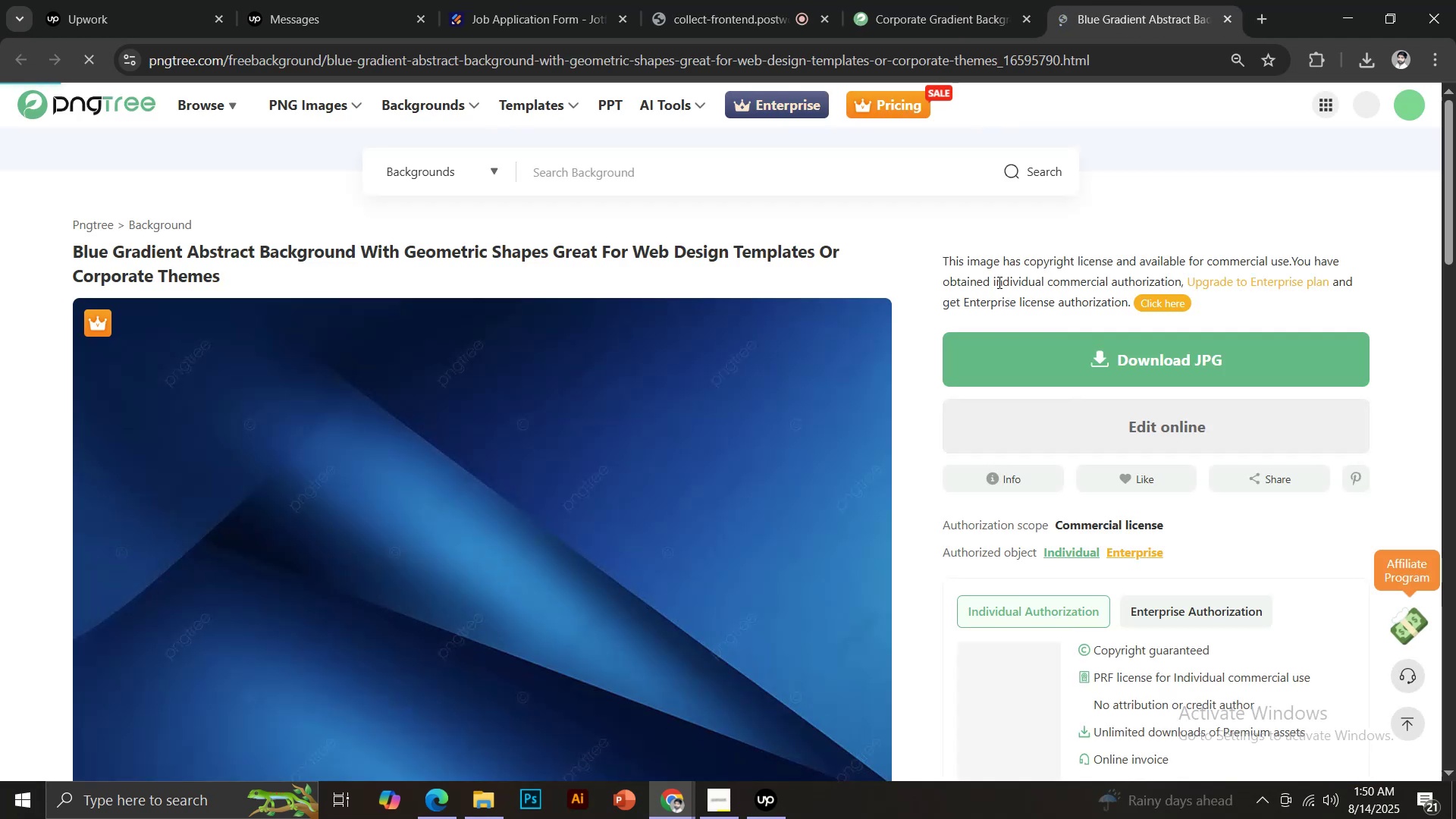 
left_click([1092, 360])
 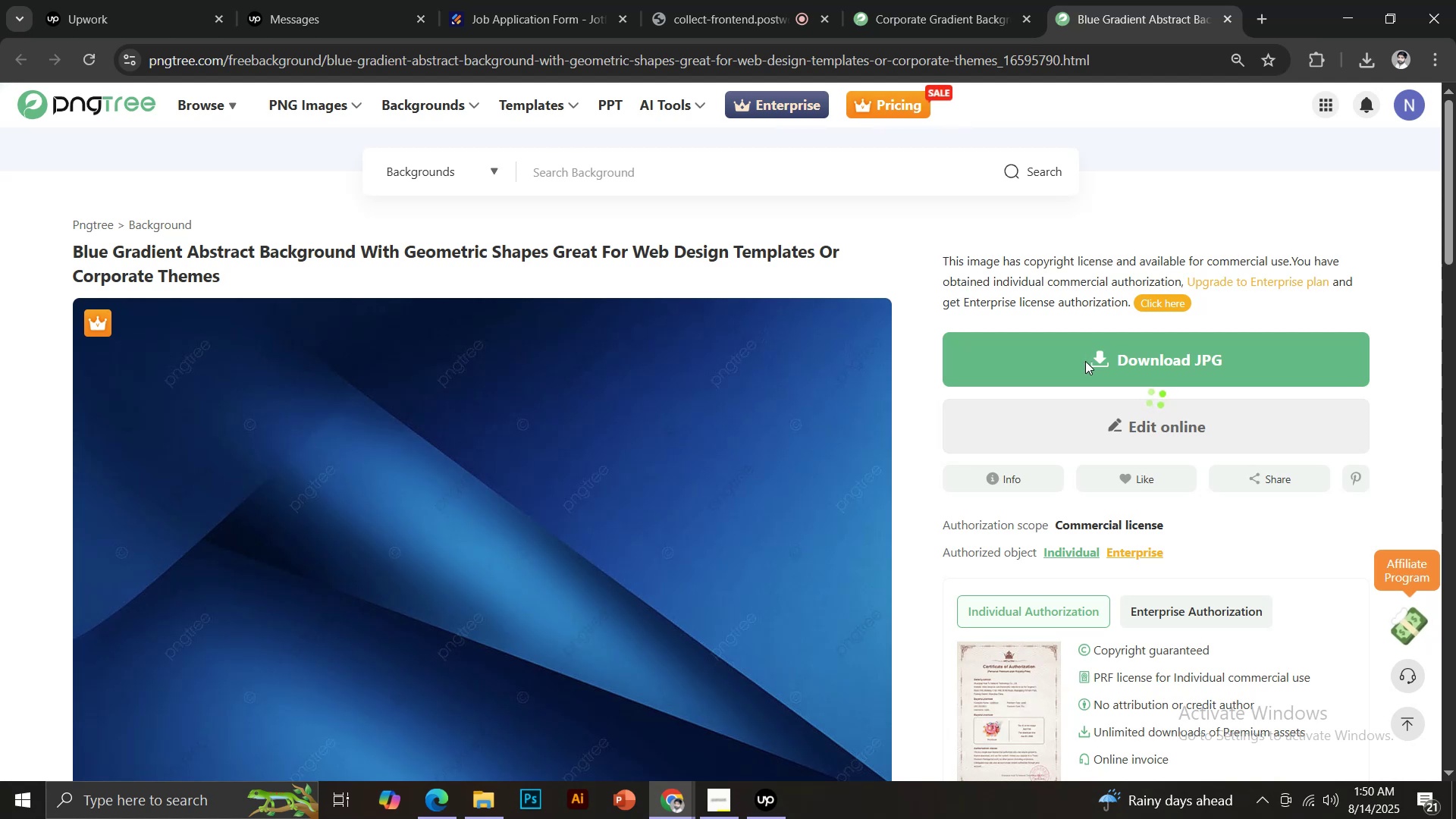 
wait(6.83)
 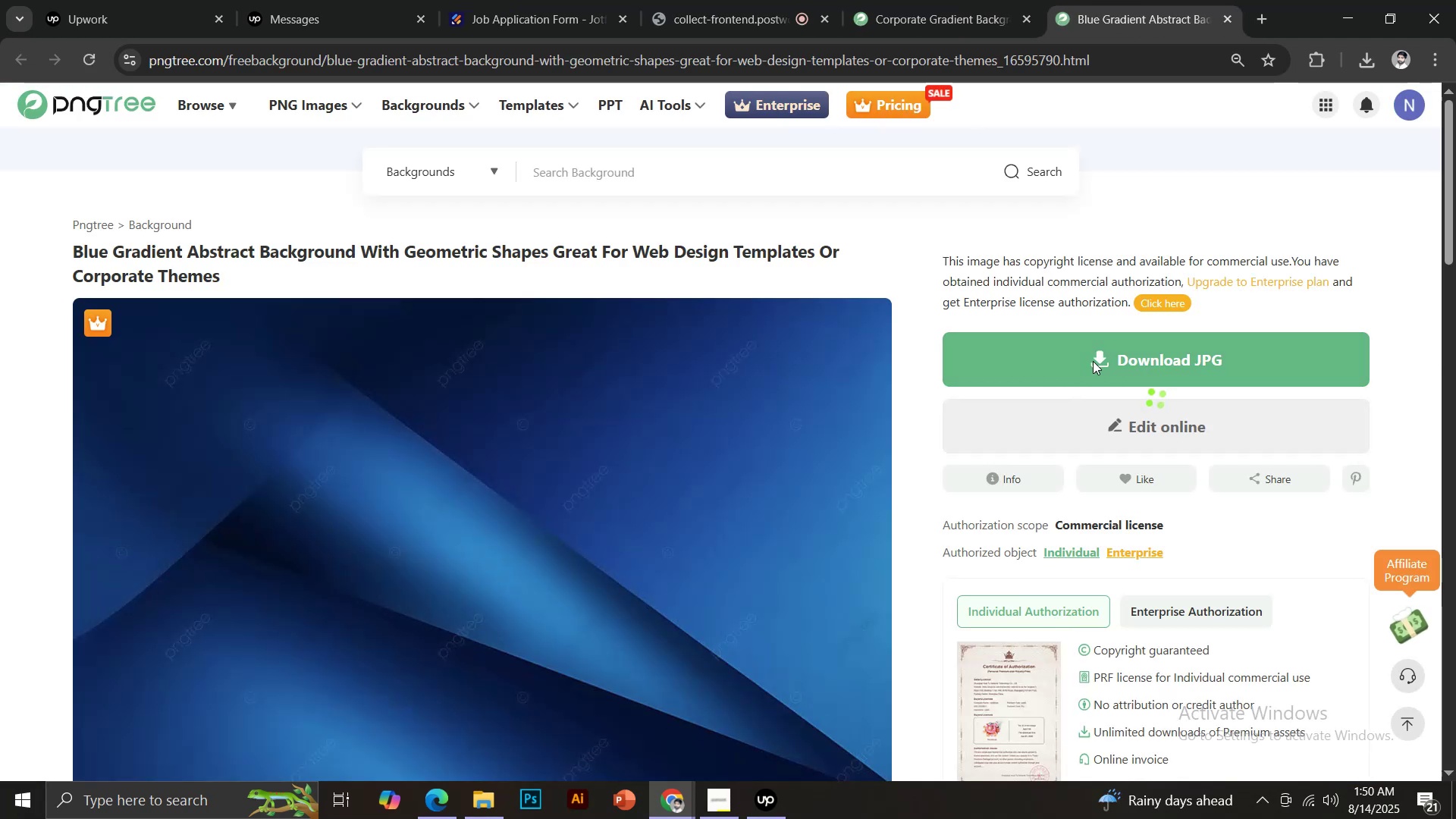 
left_click([947, 0])
 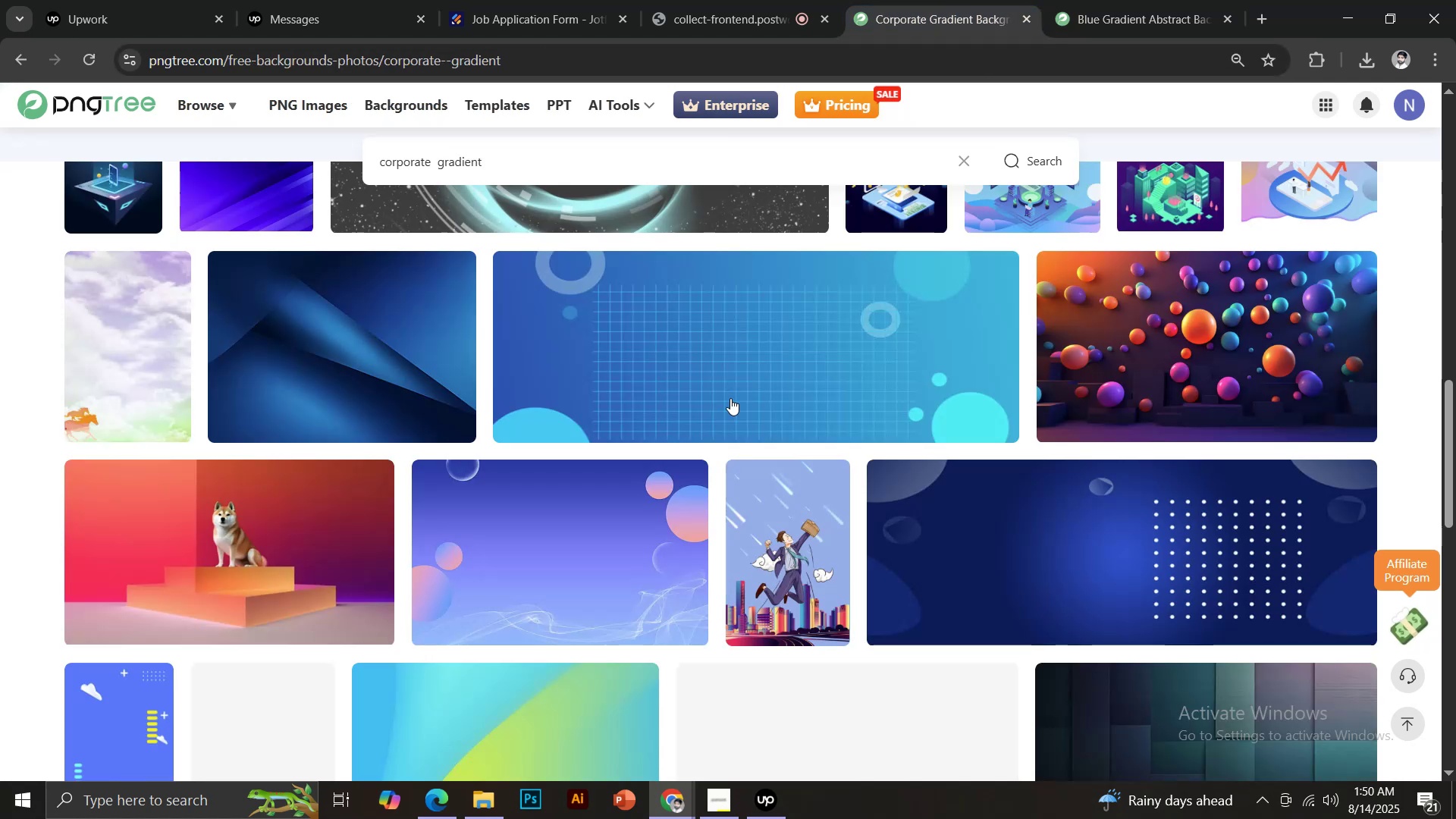 
scroll: coordinate [676, 395], scroll_direction: down, amount: 7.0
 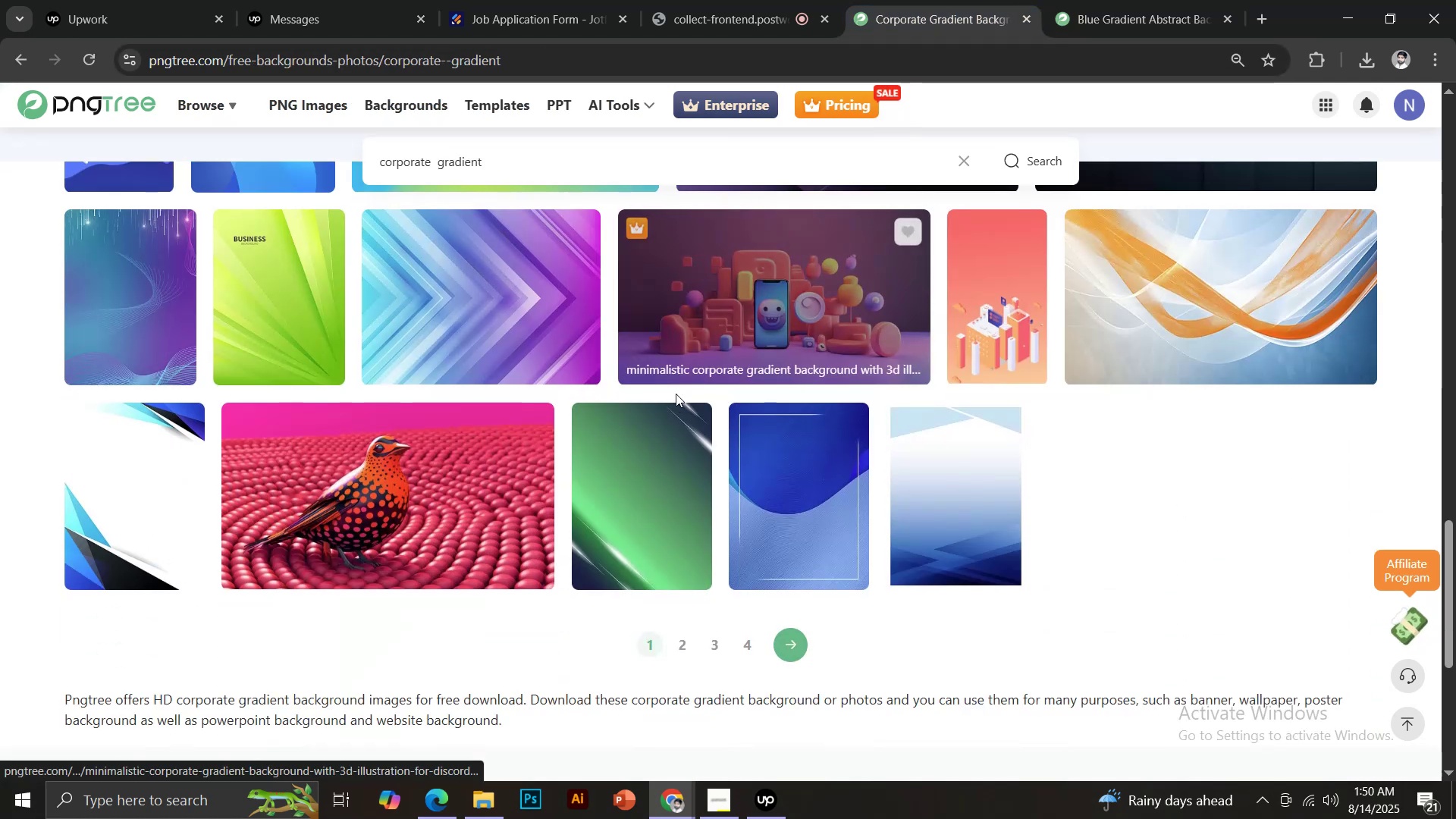 
scroll: coordinate [665, 380], scroll_direction: none, amount: 0.0
 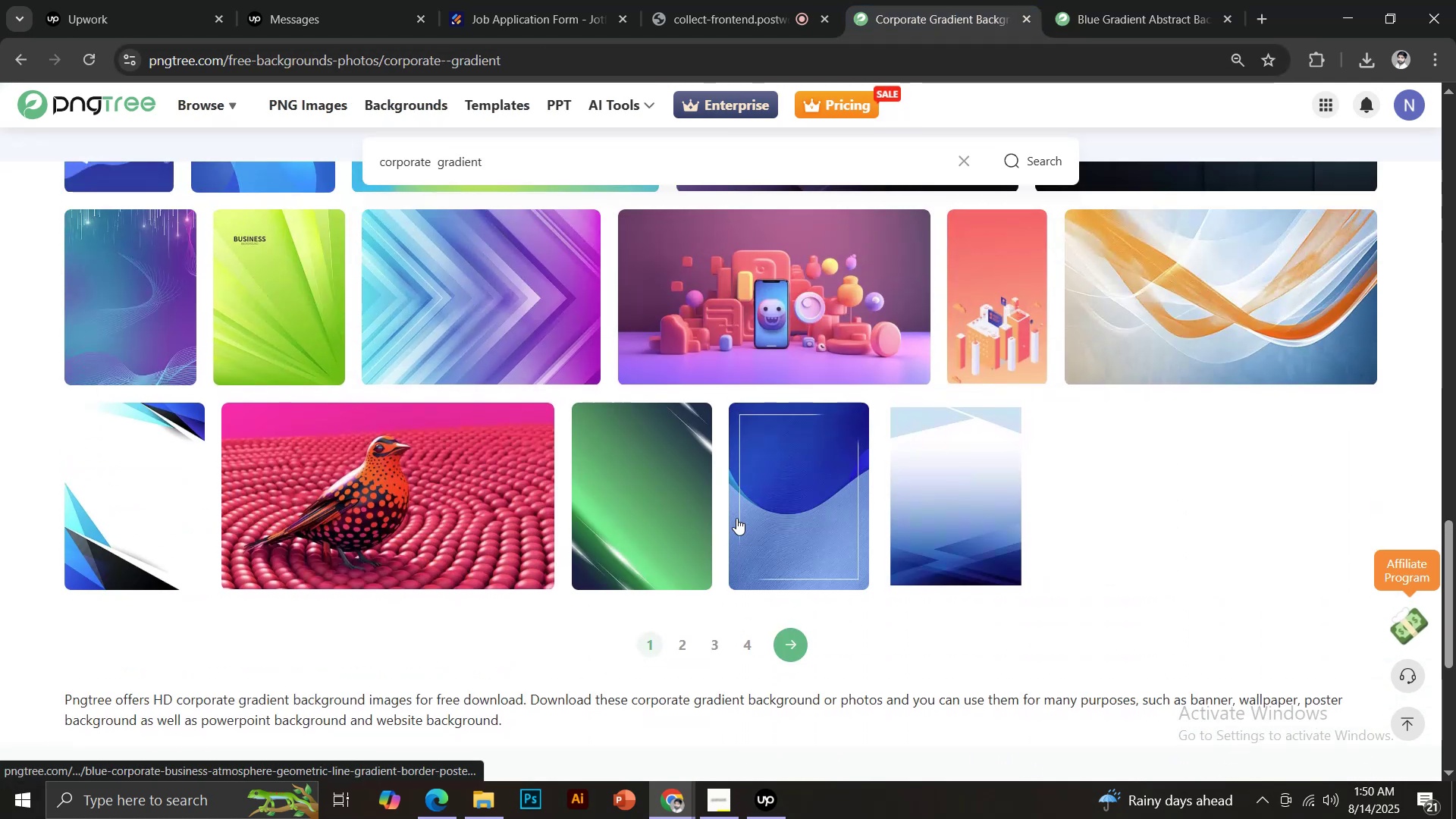 
left_click([676, 651])
 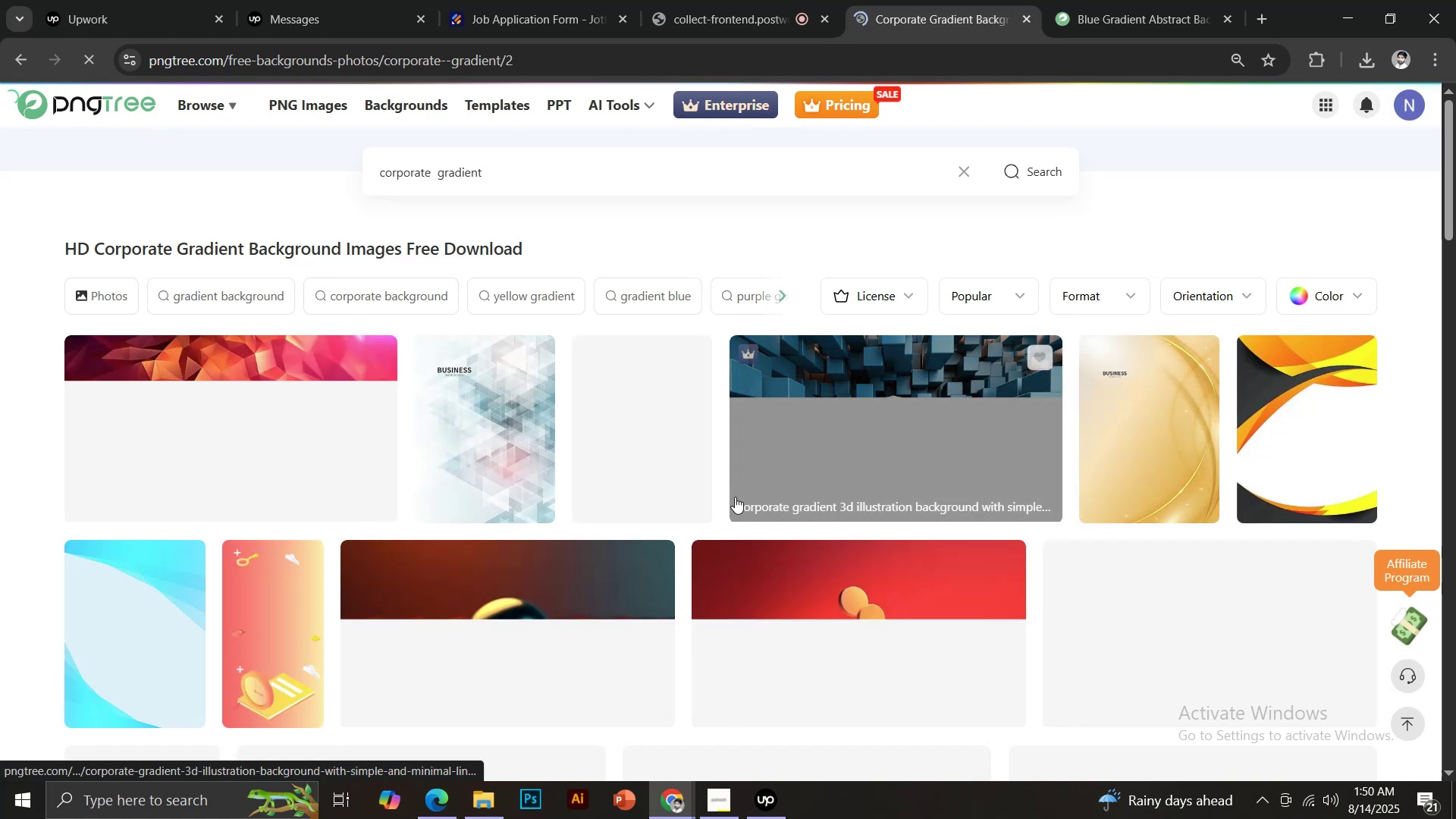 
scroll: coordinate [745, 491], scroll_direction: down, amount: 6.0
 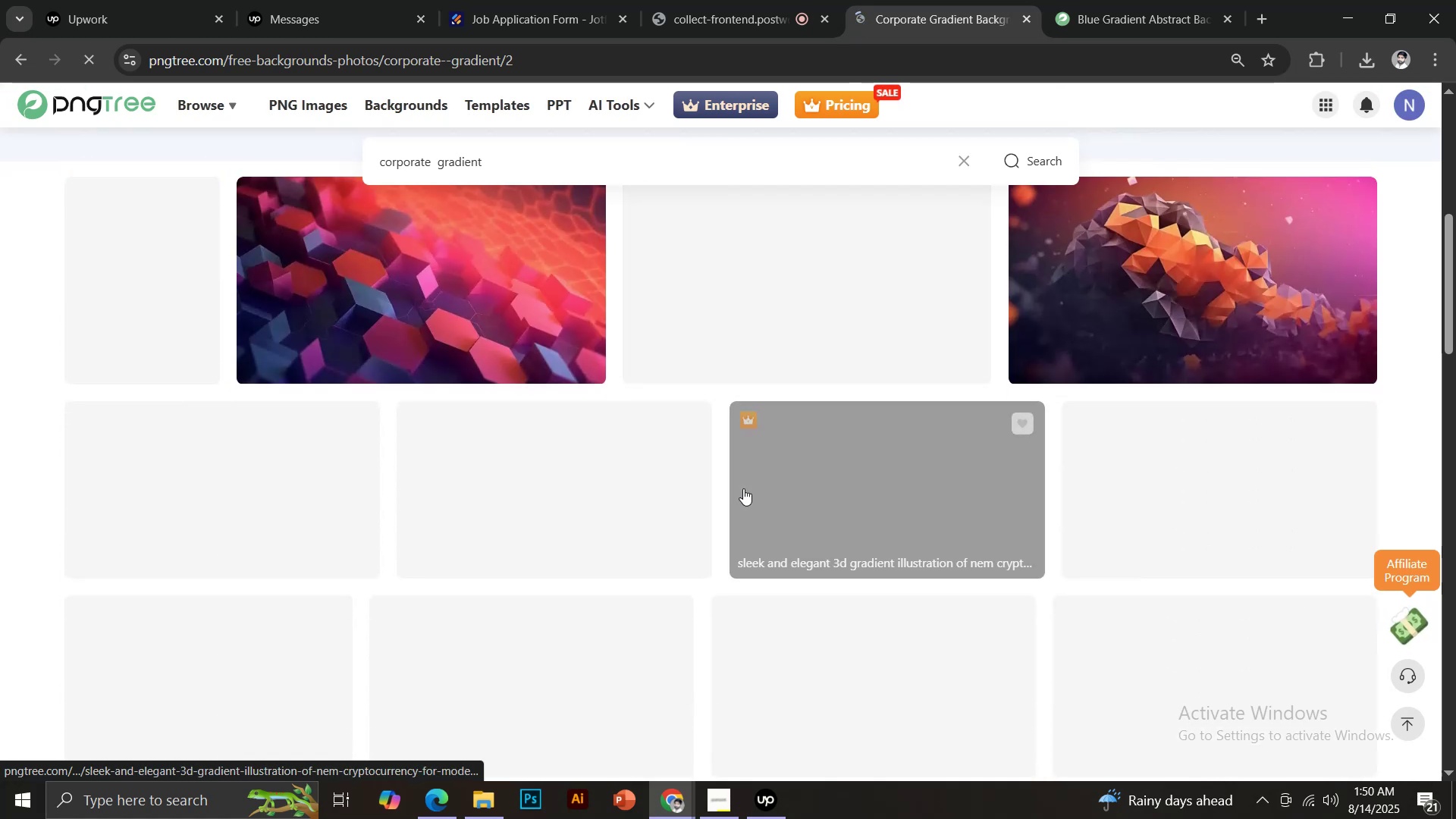 
scroll: coordinate [743, 488], scroll_direction: up, amount: 1.0
 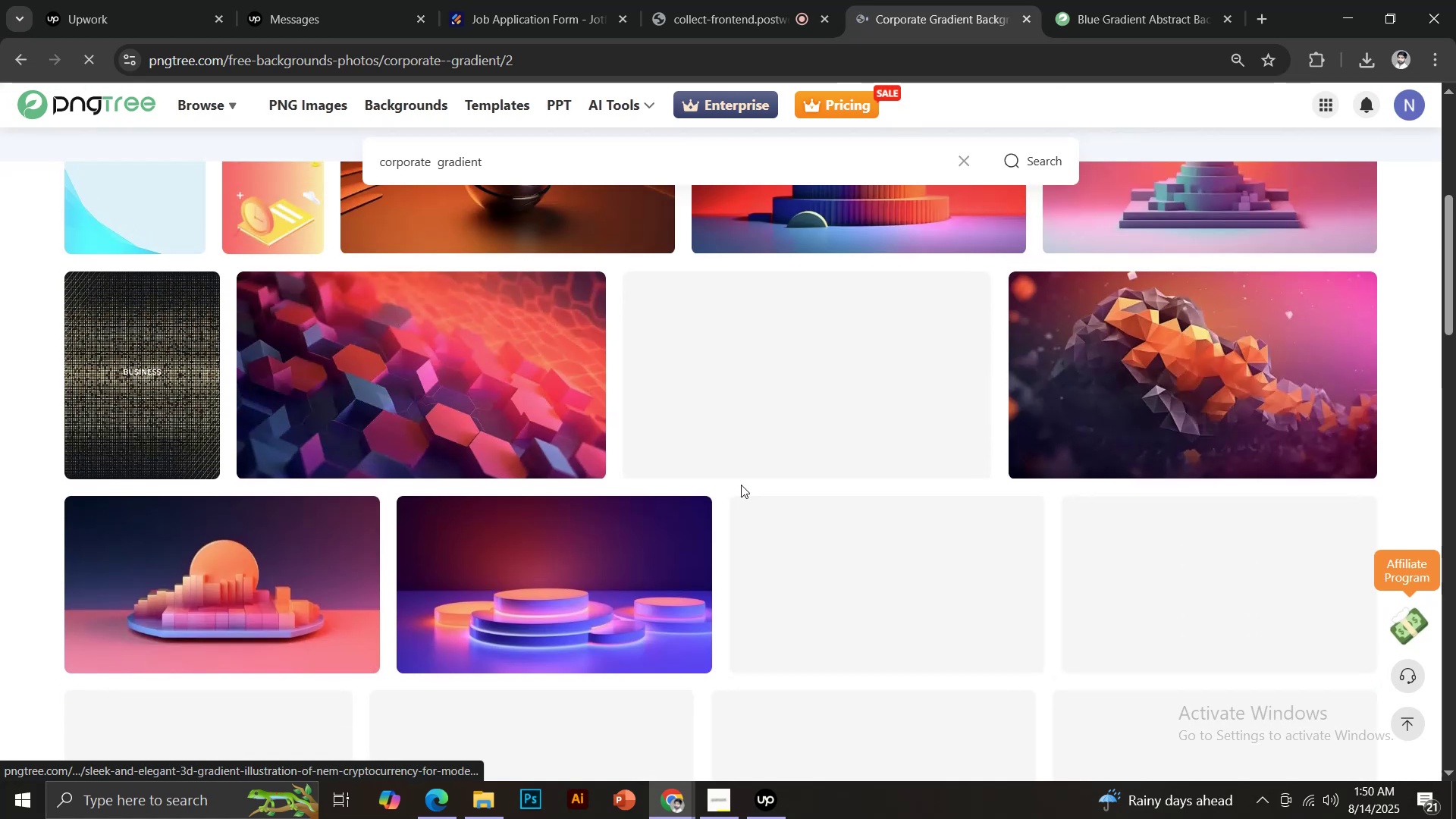 
scroll: coordinate [326, 392], scroll_direction: down, amount: 11.0
 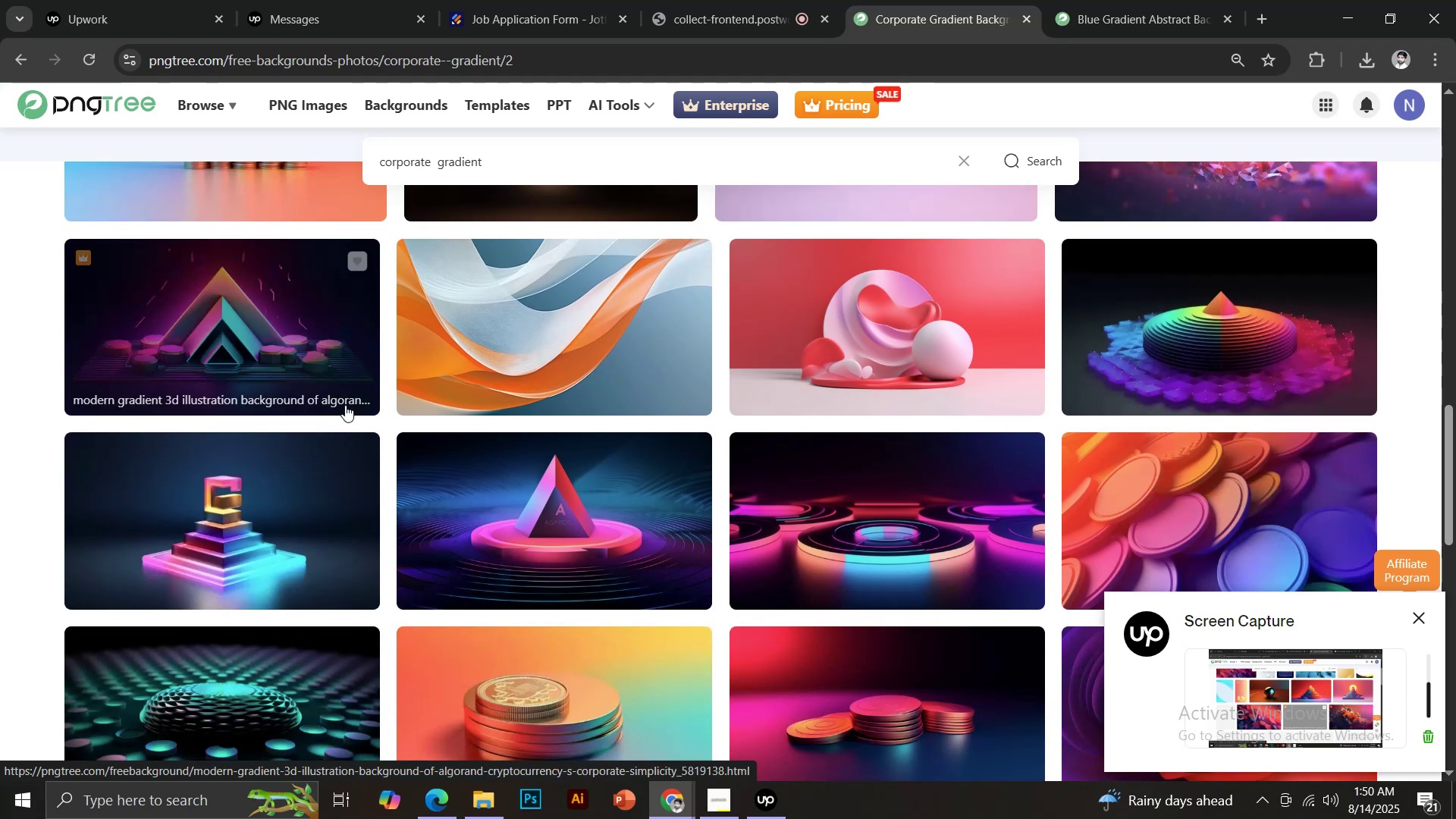 
scroll: coordinate [436, 480], scroll_direction: none, amount: 0.0
 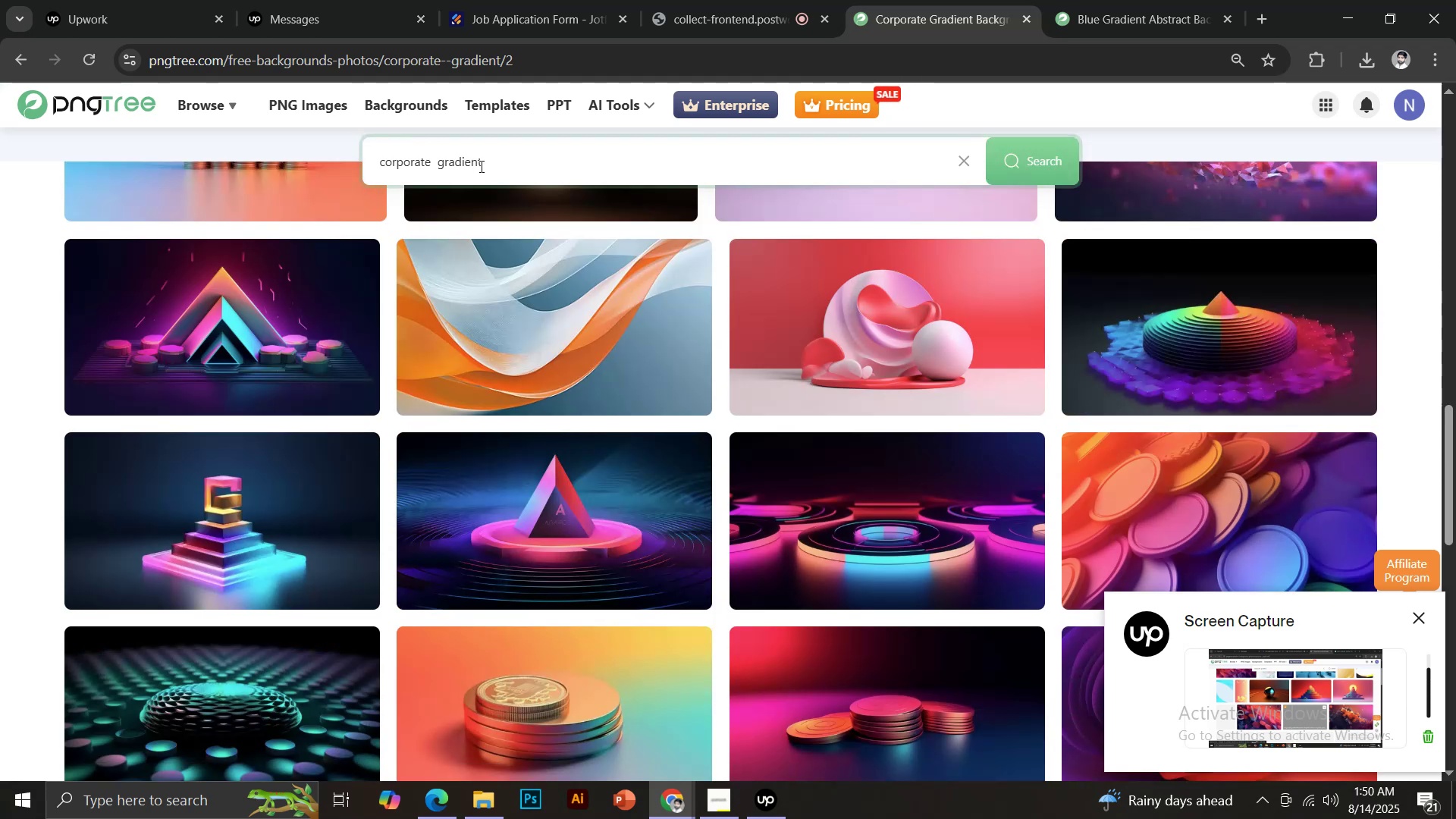 
left_click_drag(start_coordinate=[436, 162], to_coordinate=[354, 168])
 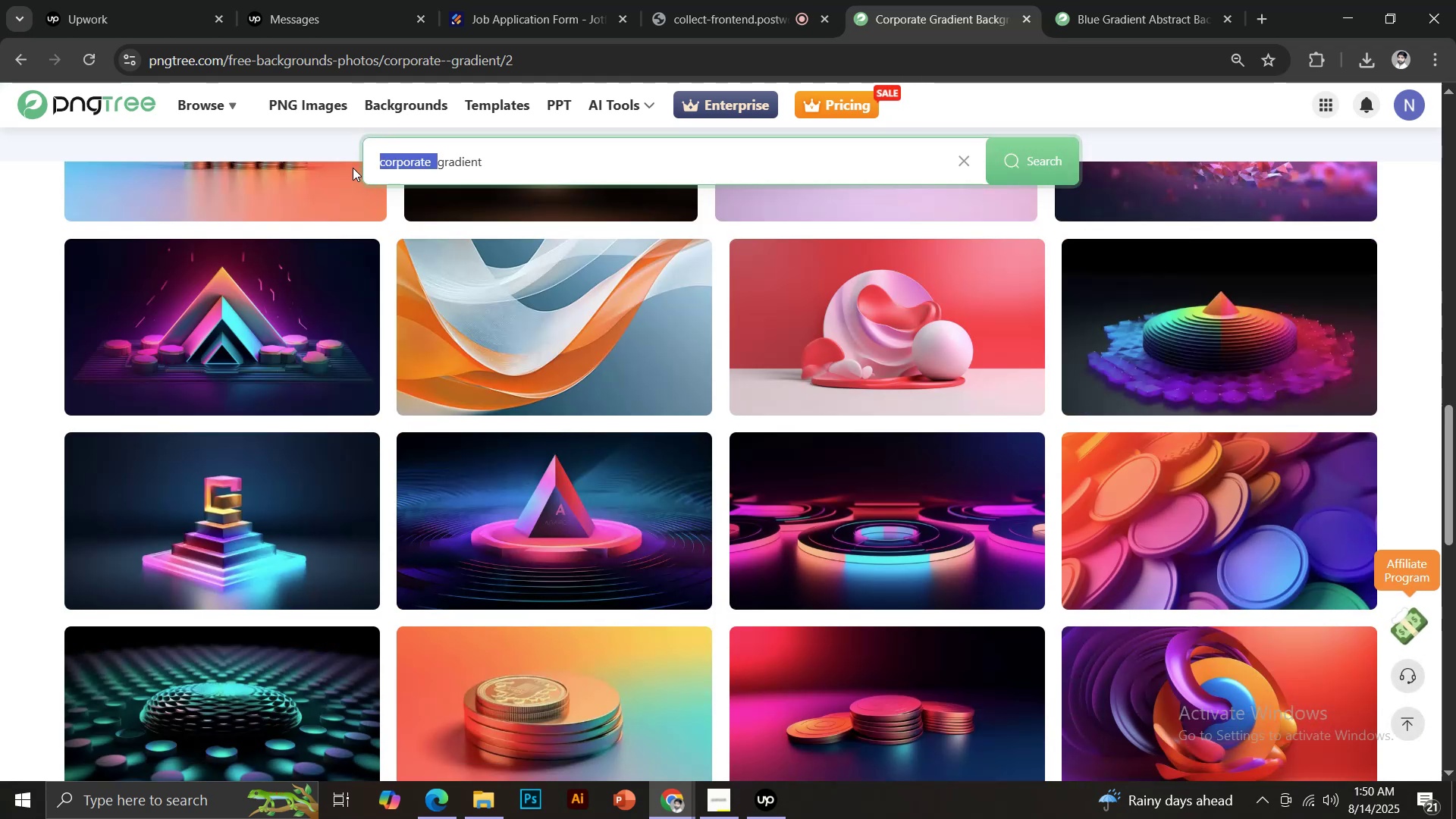 
key(Backspace)
 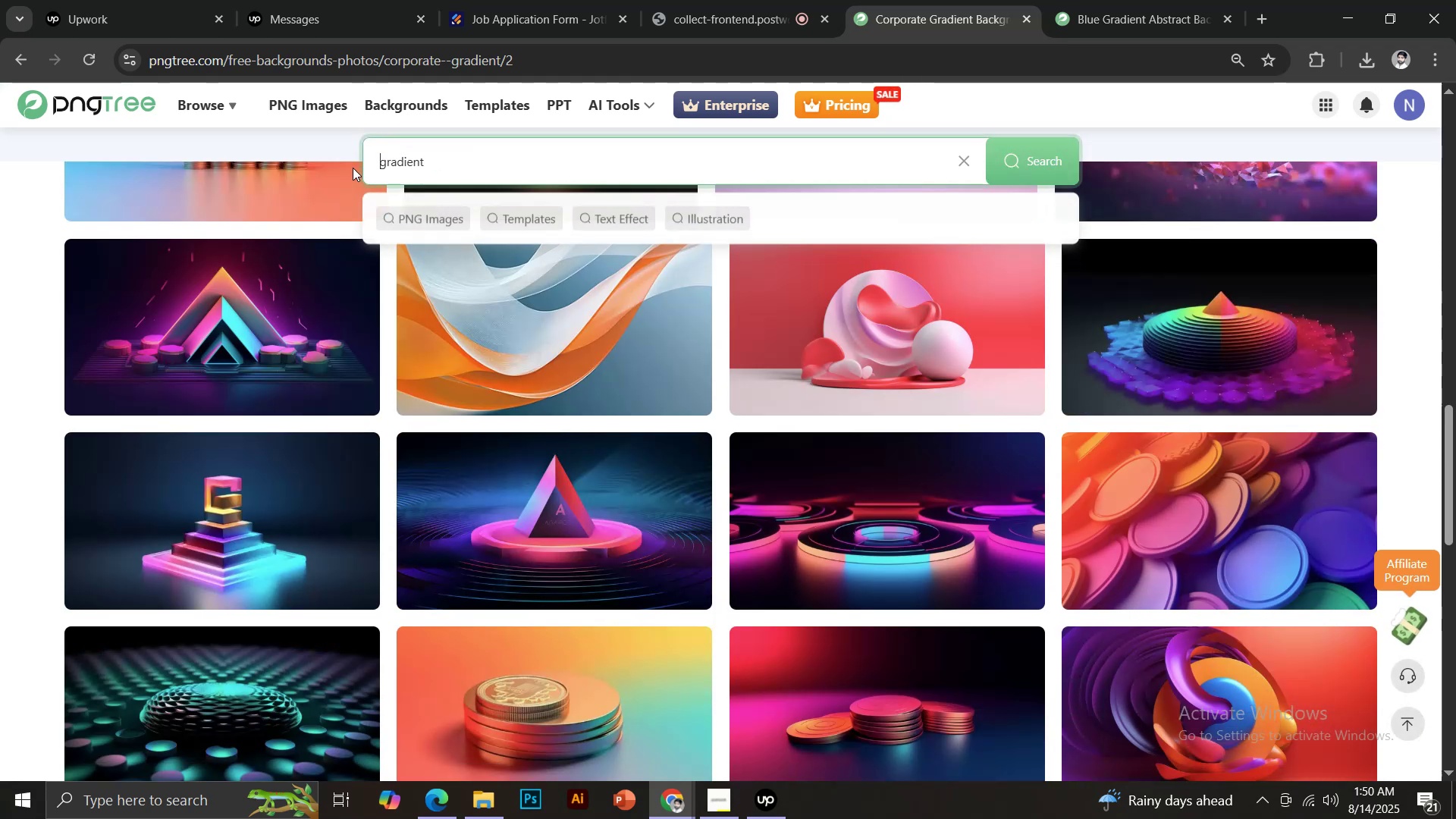 
key(Enter)
 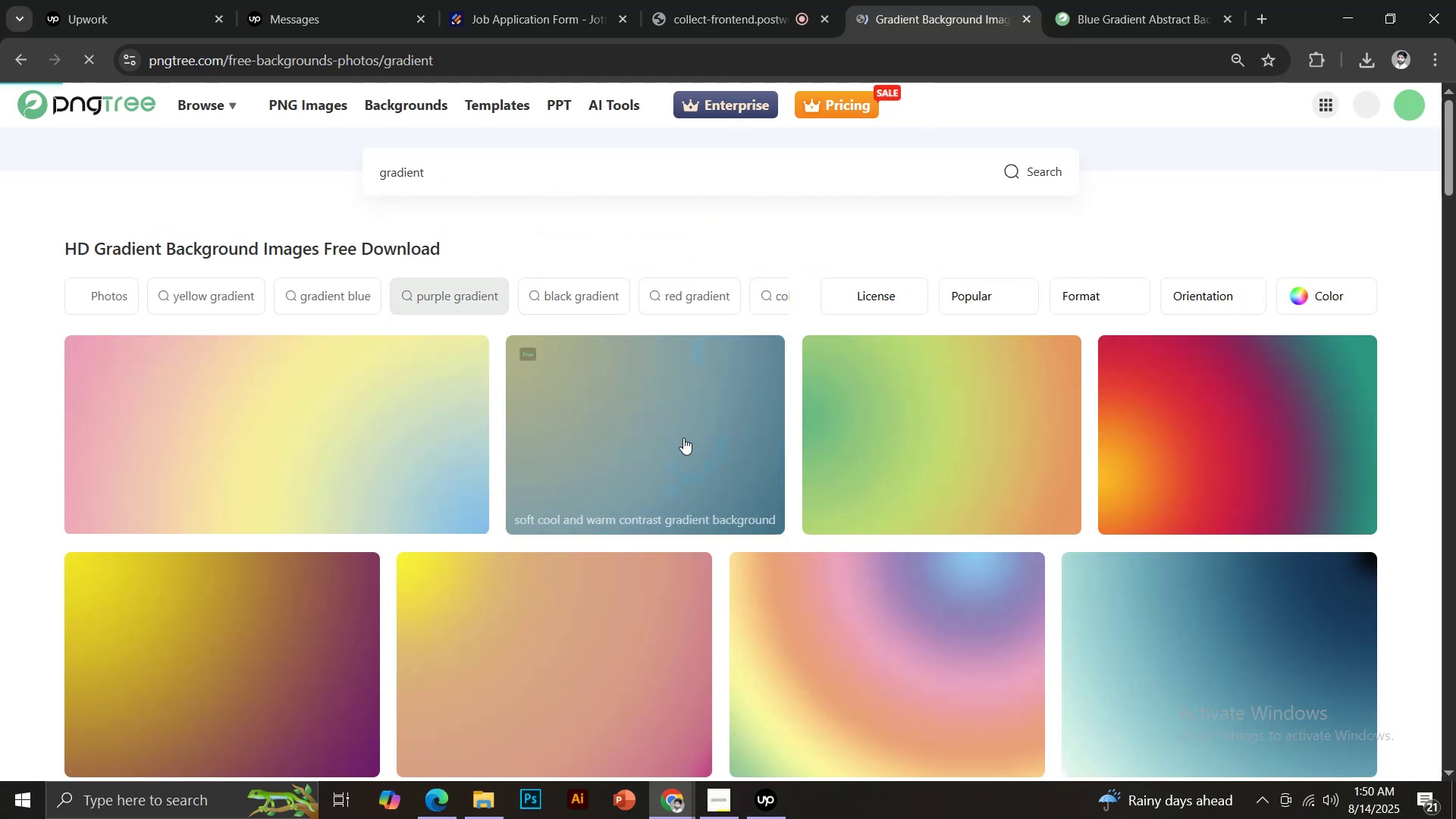 
scroll: coordinate [665, 441], scroll_direction: down, amount: 8.0
 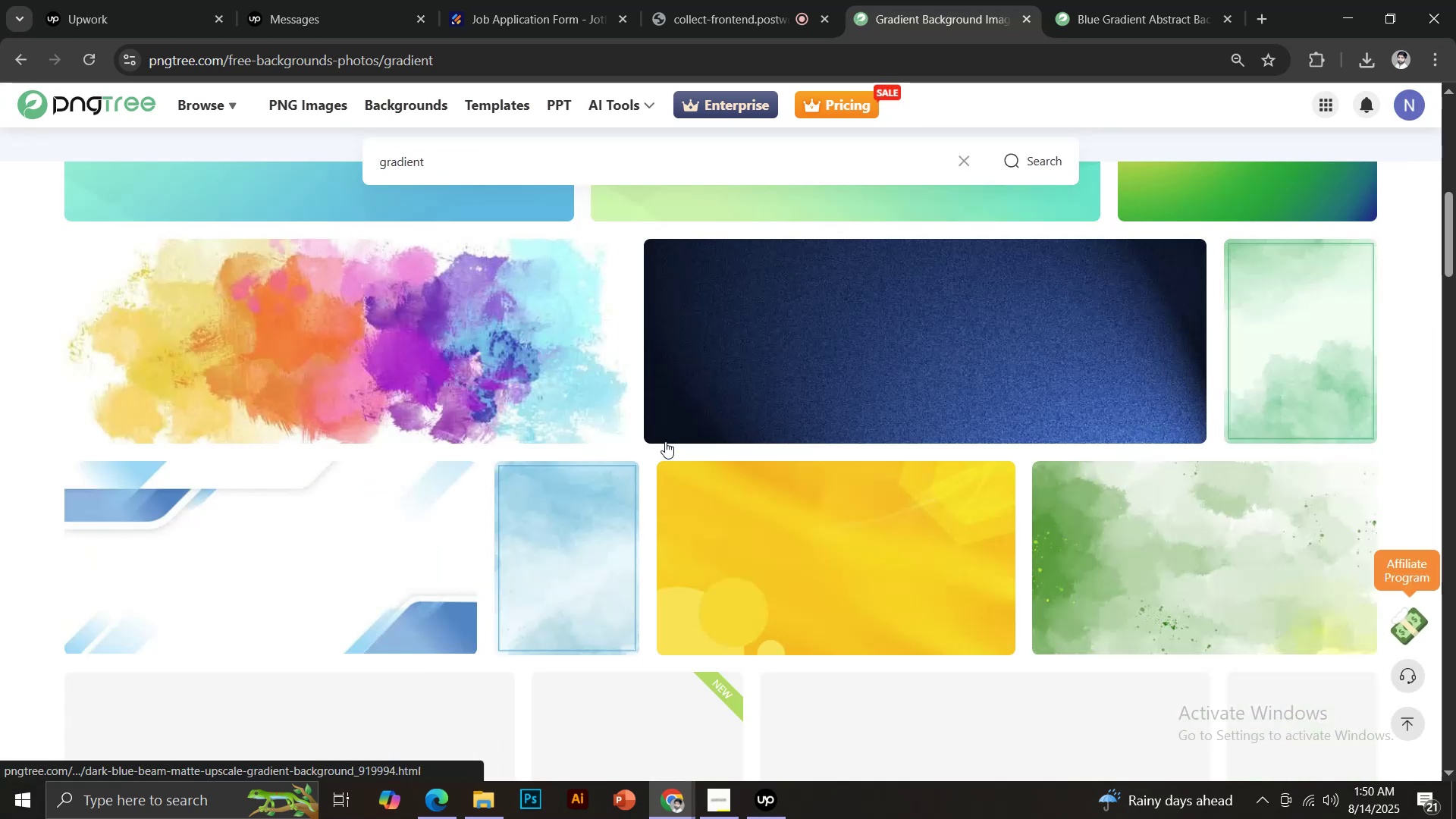 
scroll: coordinate [761, 460], scroll_direction: none, amount: 0.0
 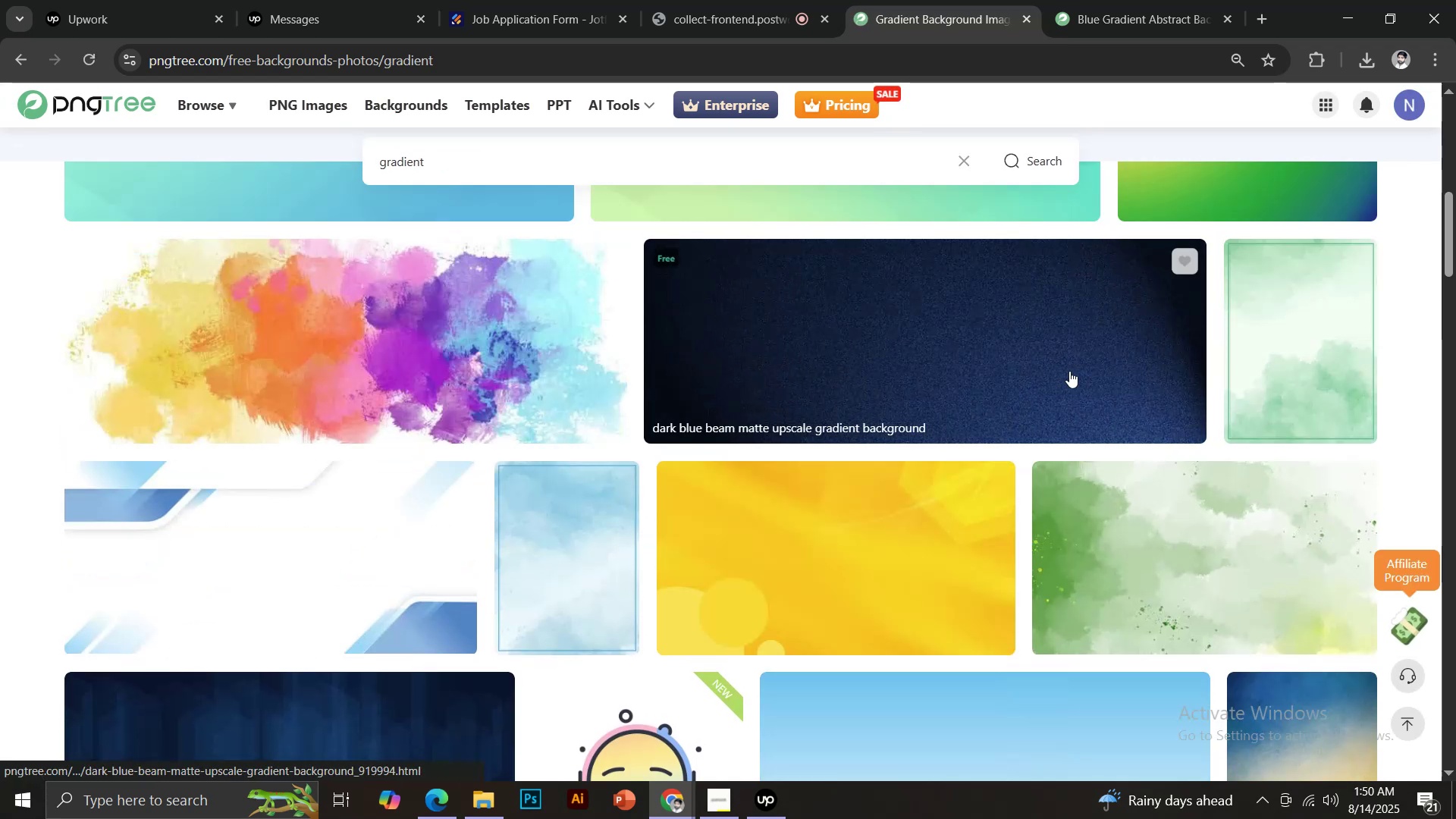 
left_click([1026, 358])
 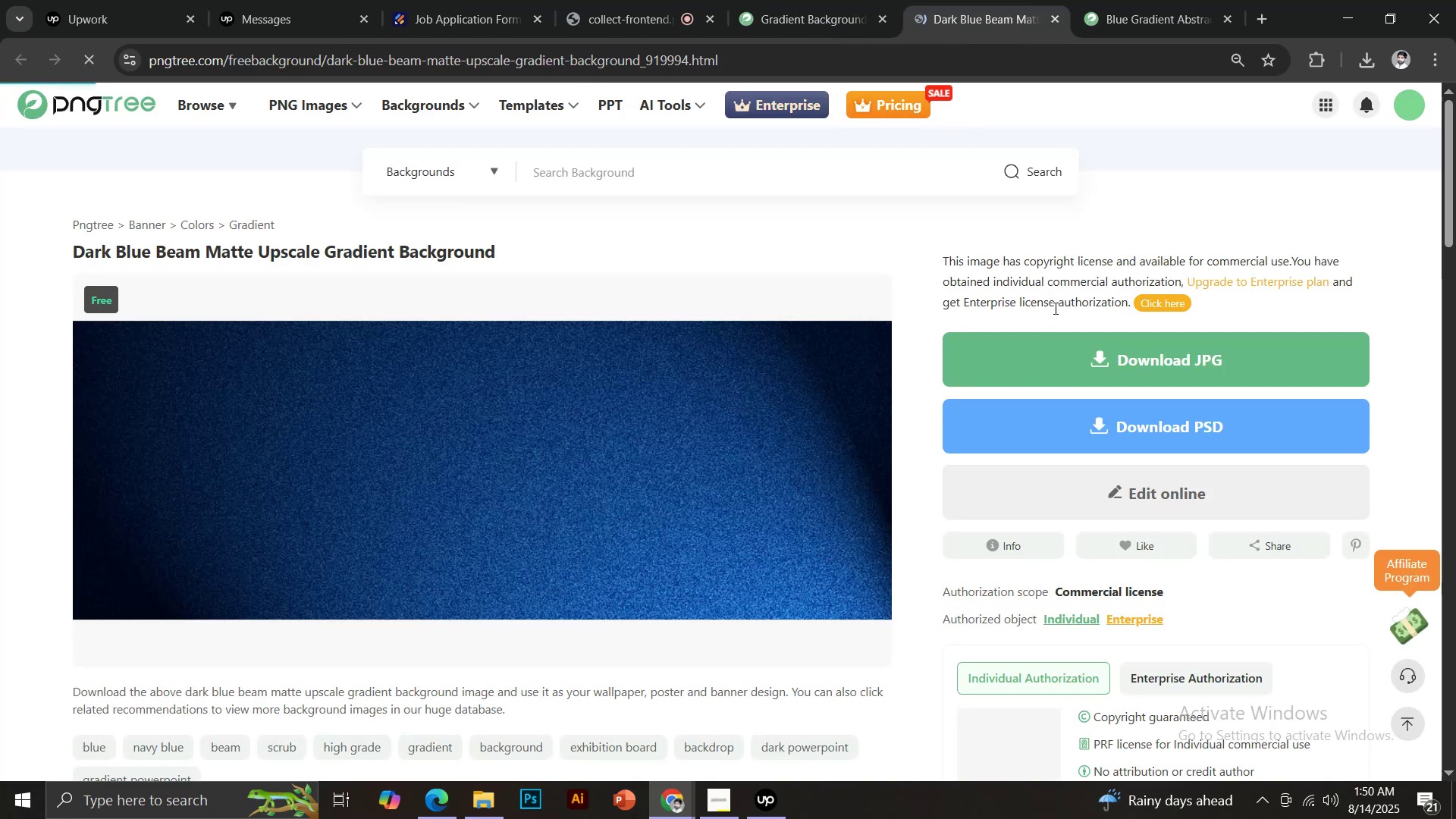 
left_click([1147, 369])
 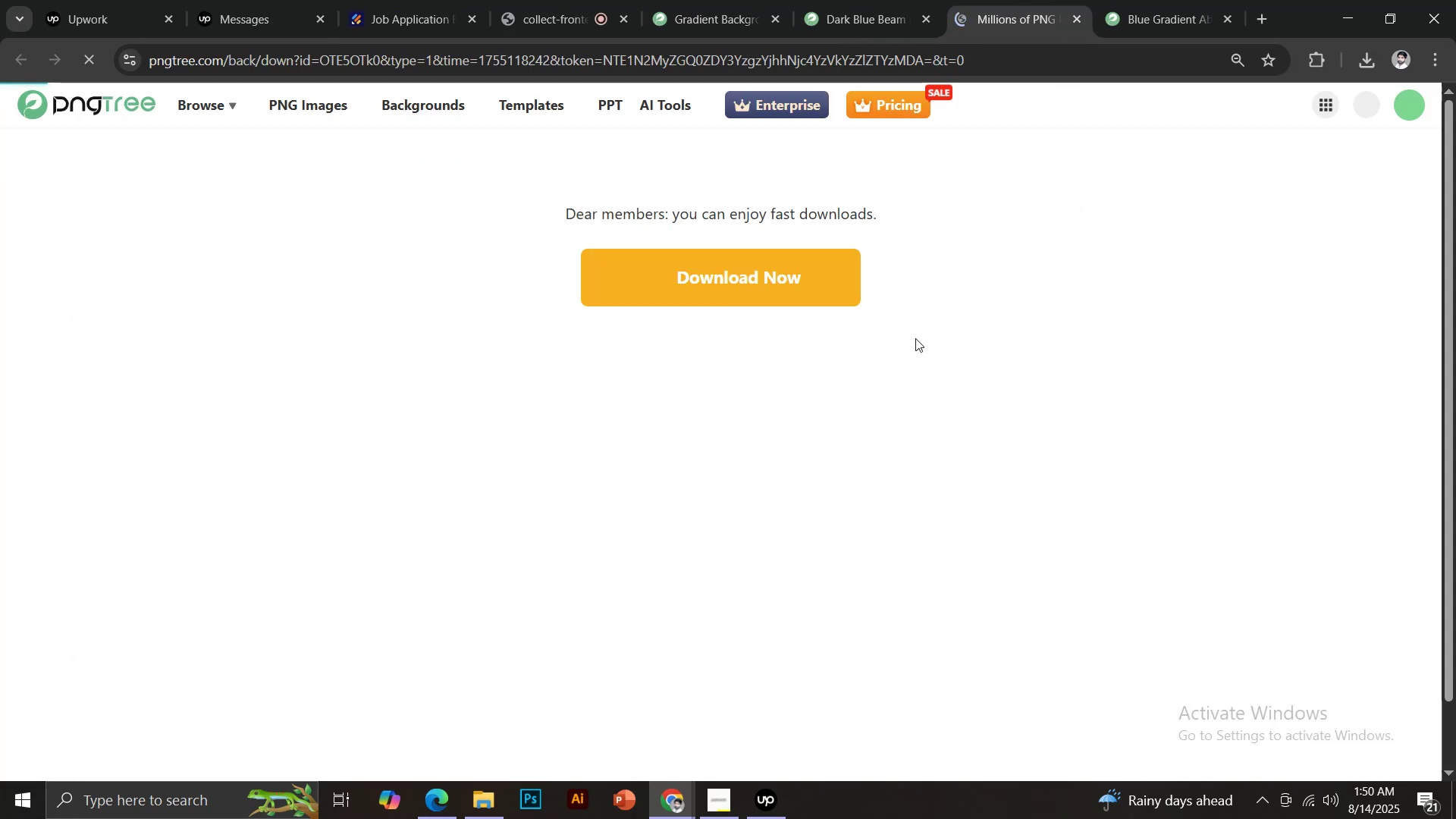 
left_click([741, 278])
 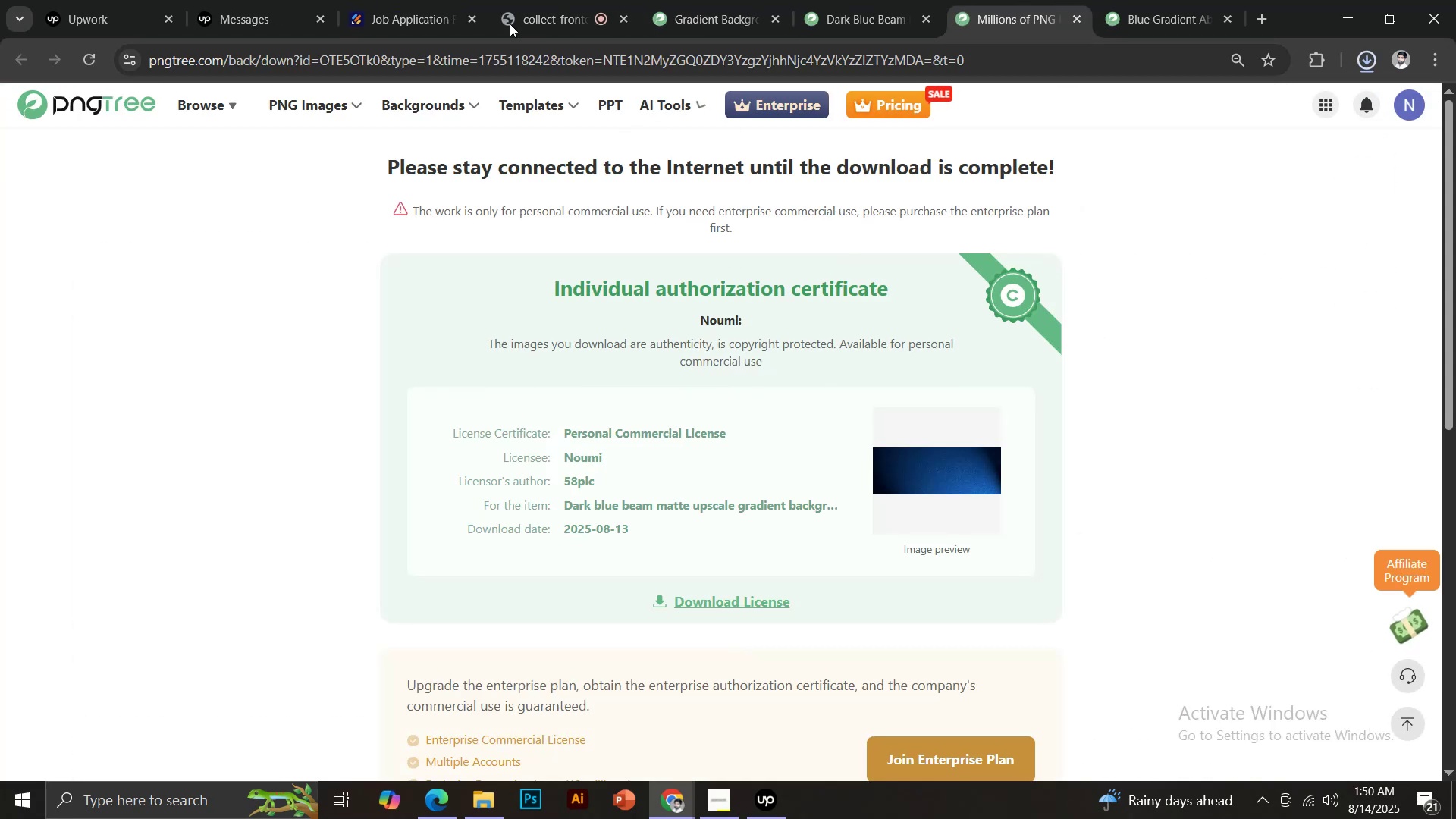 
left_click([394, 0])
 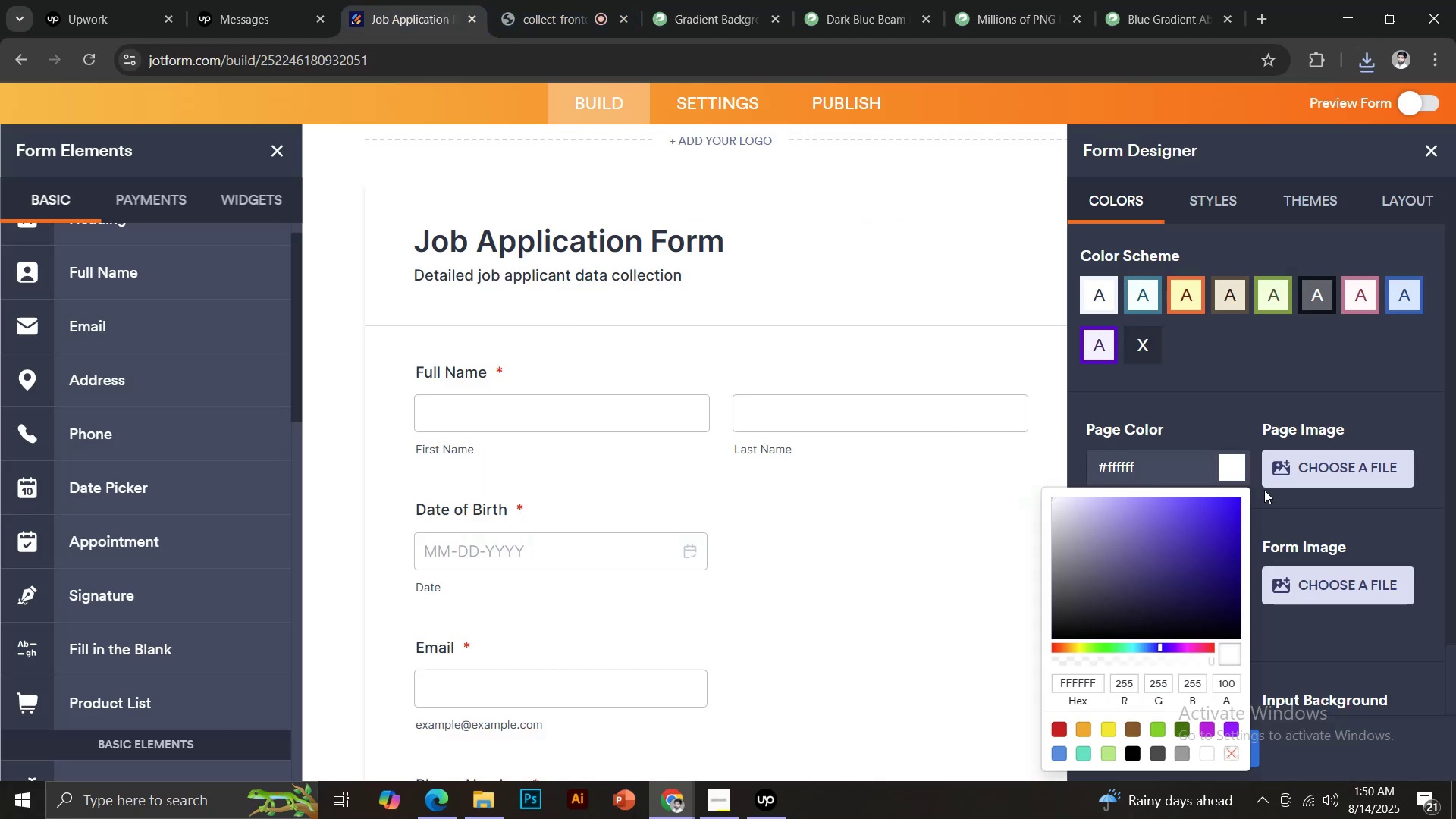 
left_click([1338, 469])
 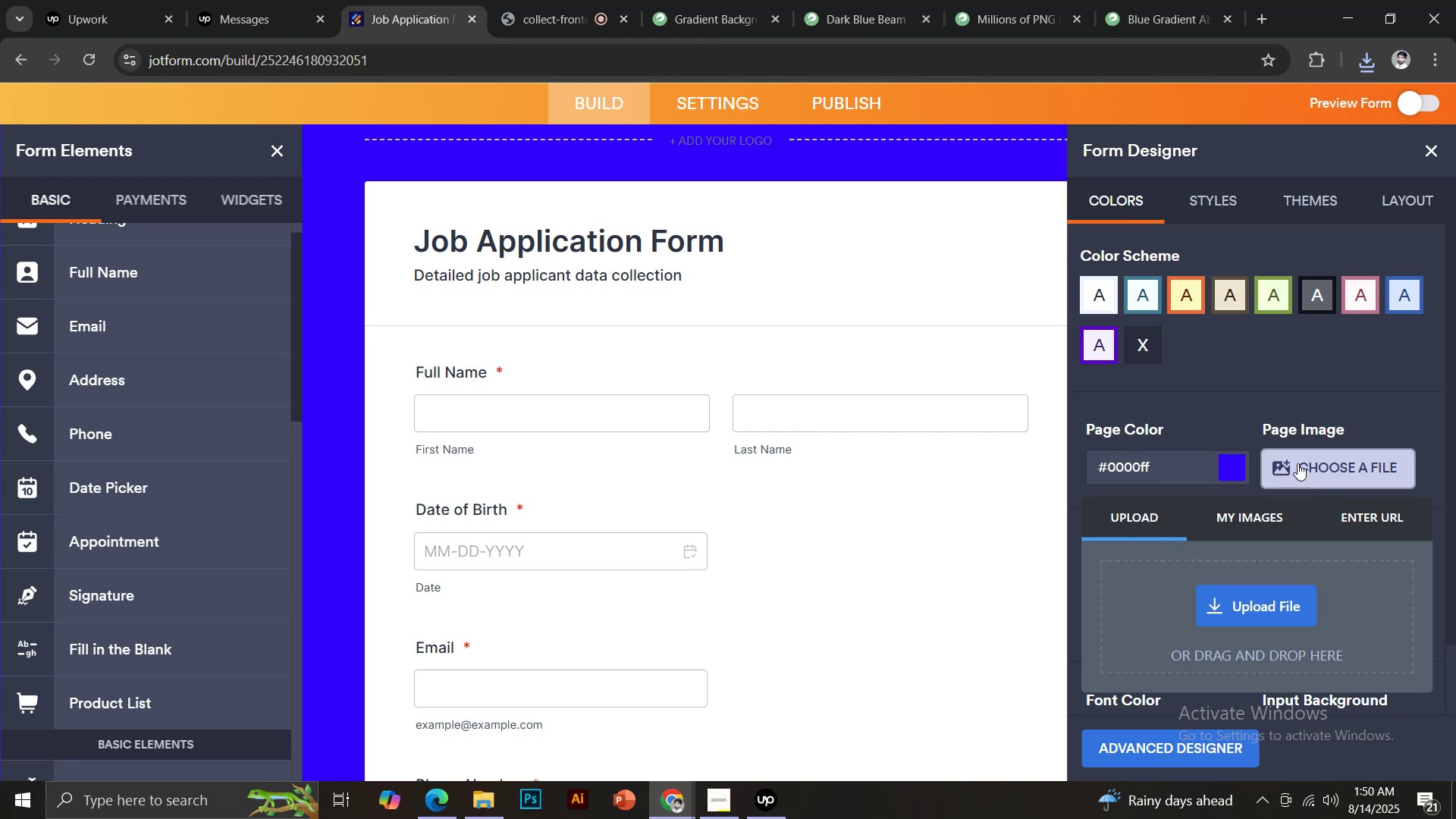 
wait(5.12)
 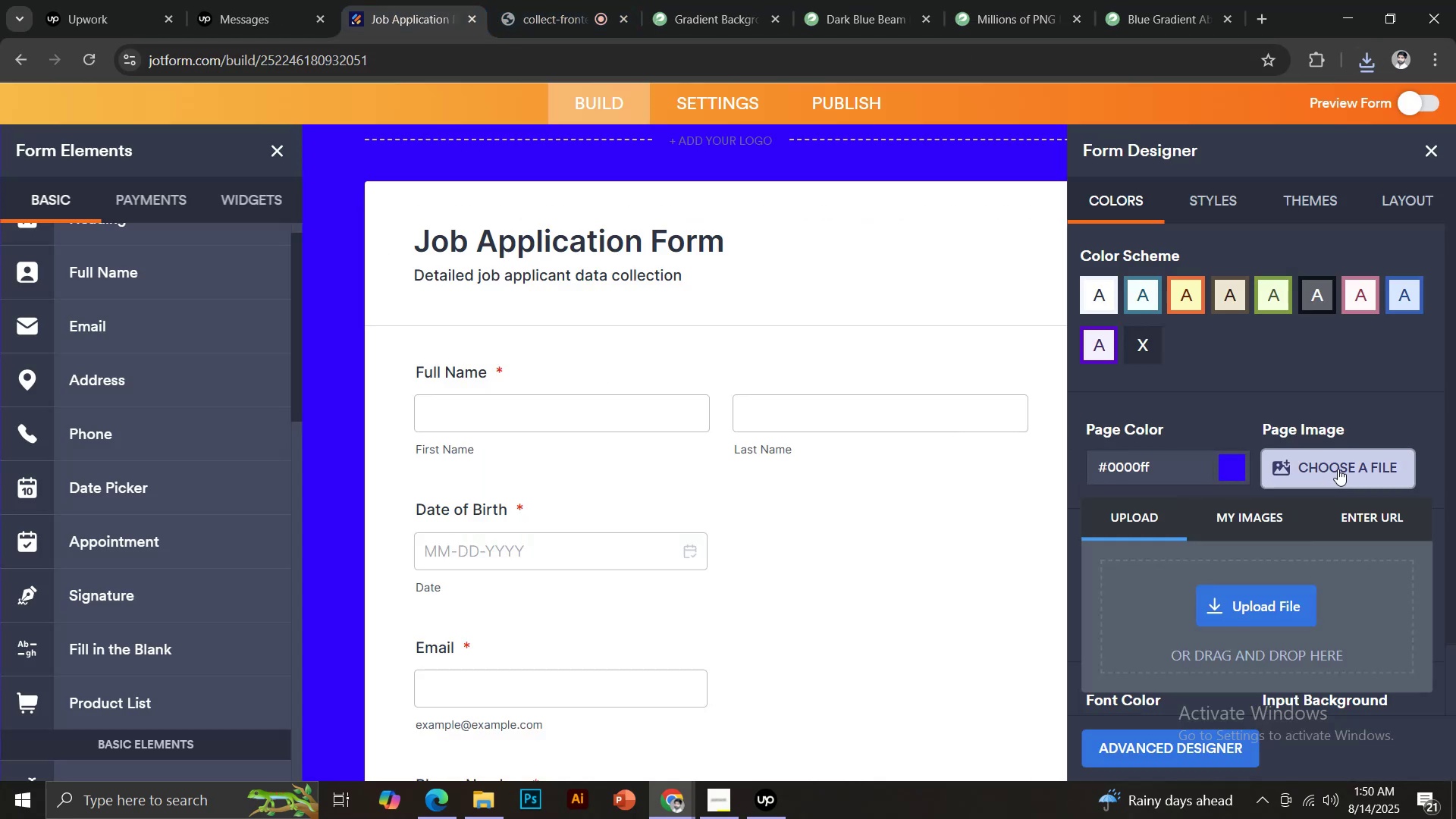 
scroll: coordinate [1244, 510], scroll_direction: down, amount: 2.0
 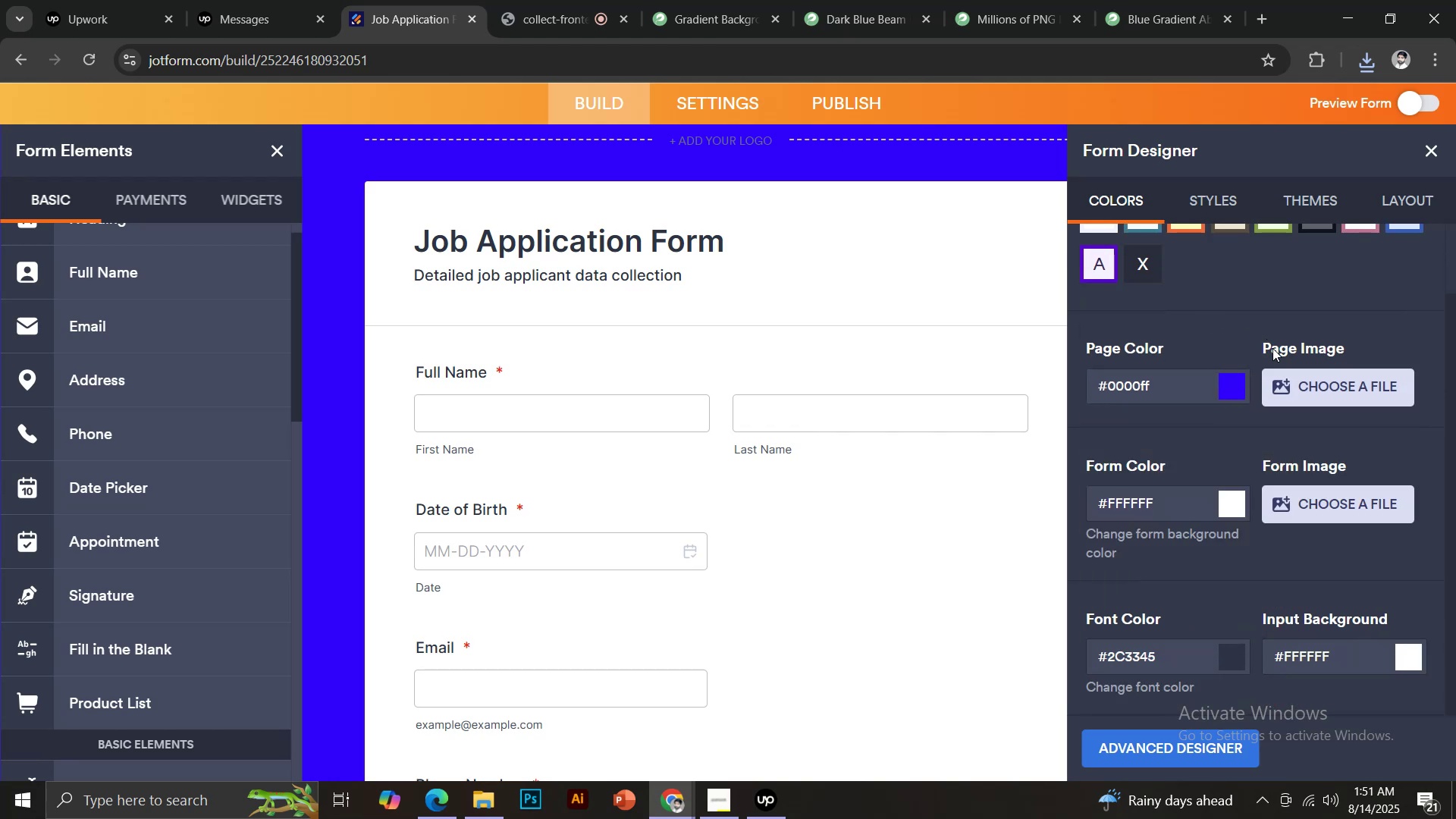 
left_click([1232, 388])
 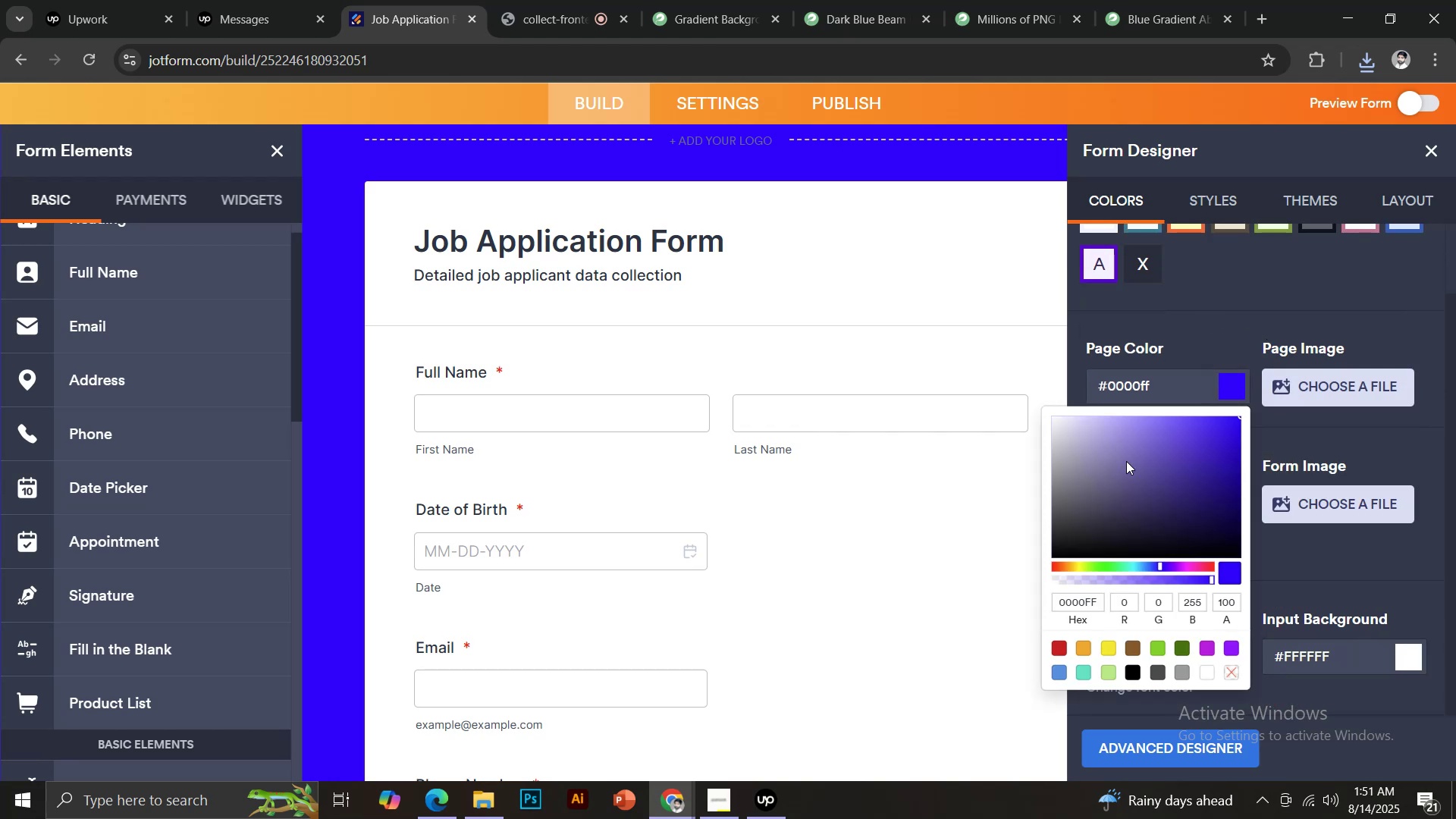 
left_click_drag(start_coordinate=[1090, 441], to_coordinate=[1065, 437])
 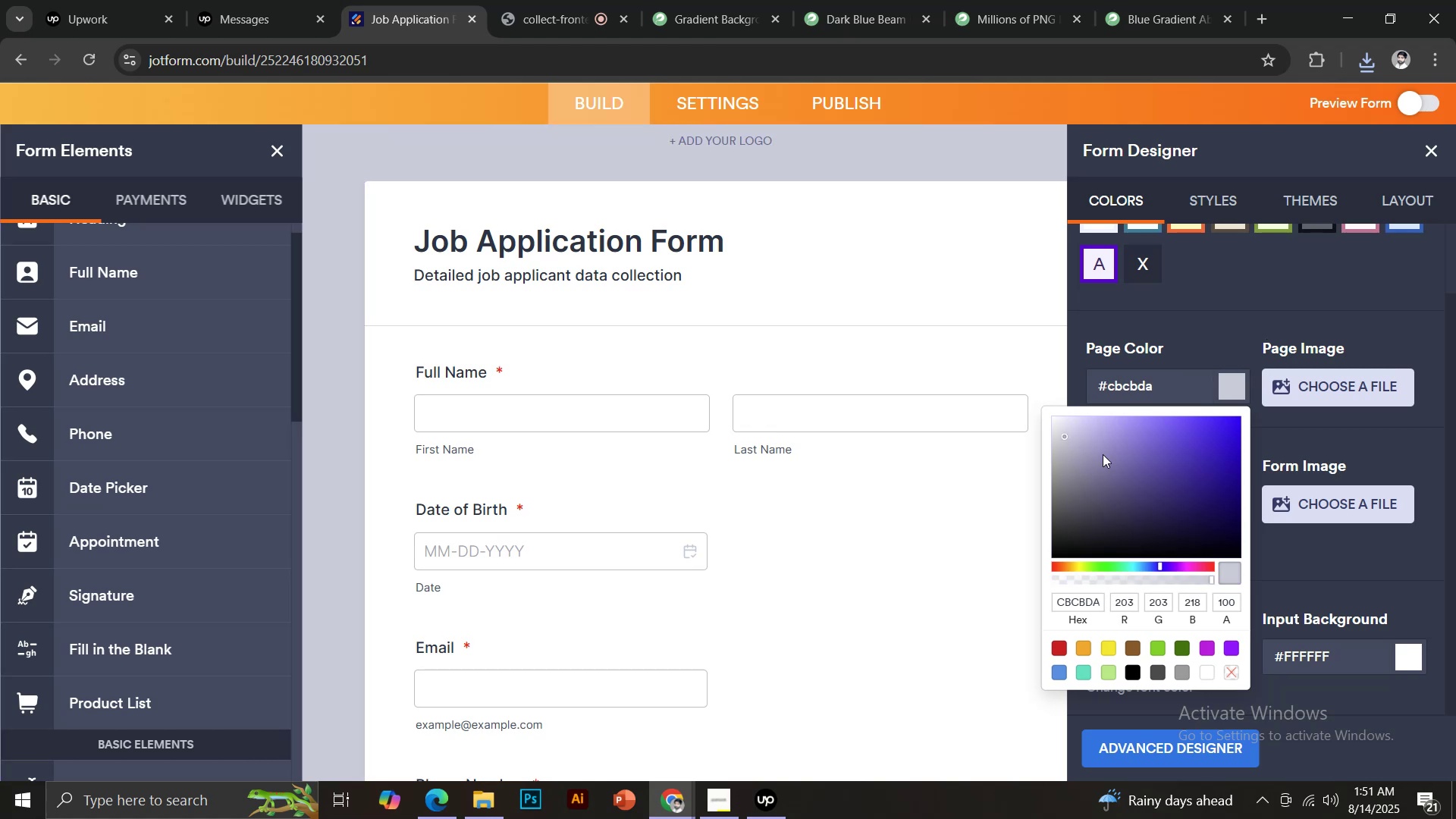 
left_click([1302, 391])
 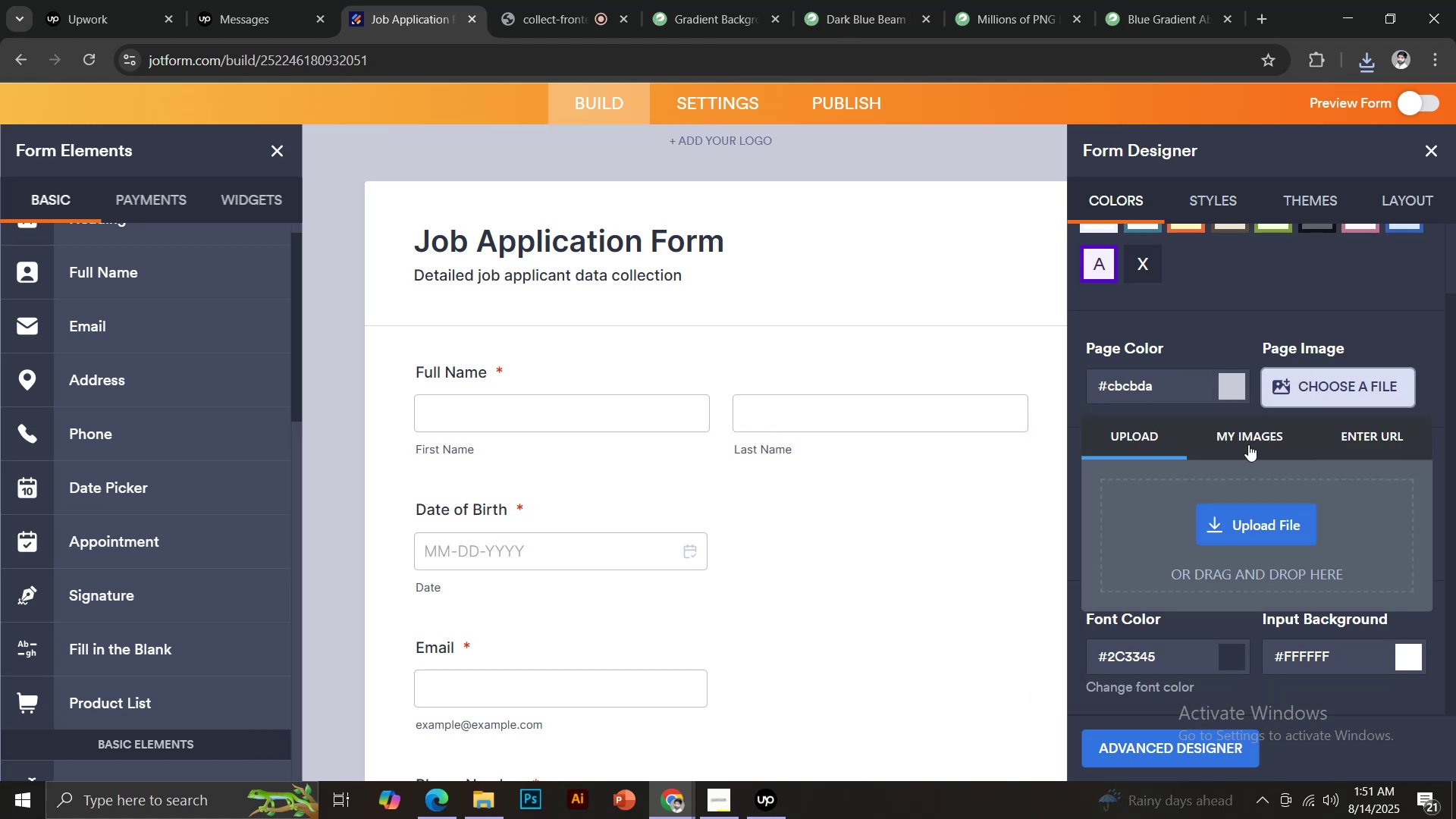 
left_click([1247, 526])
 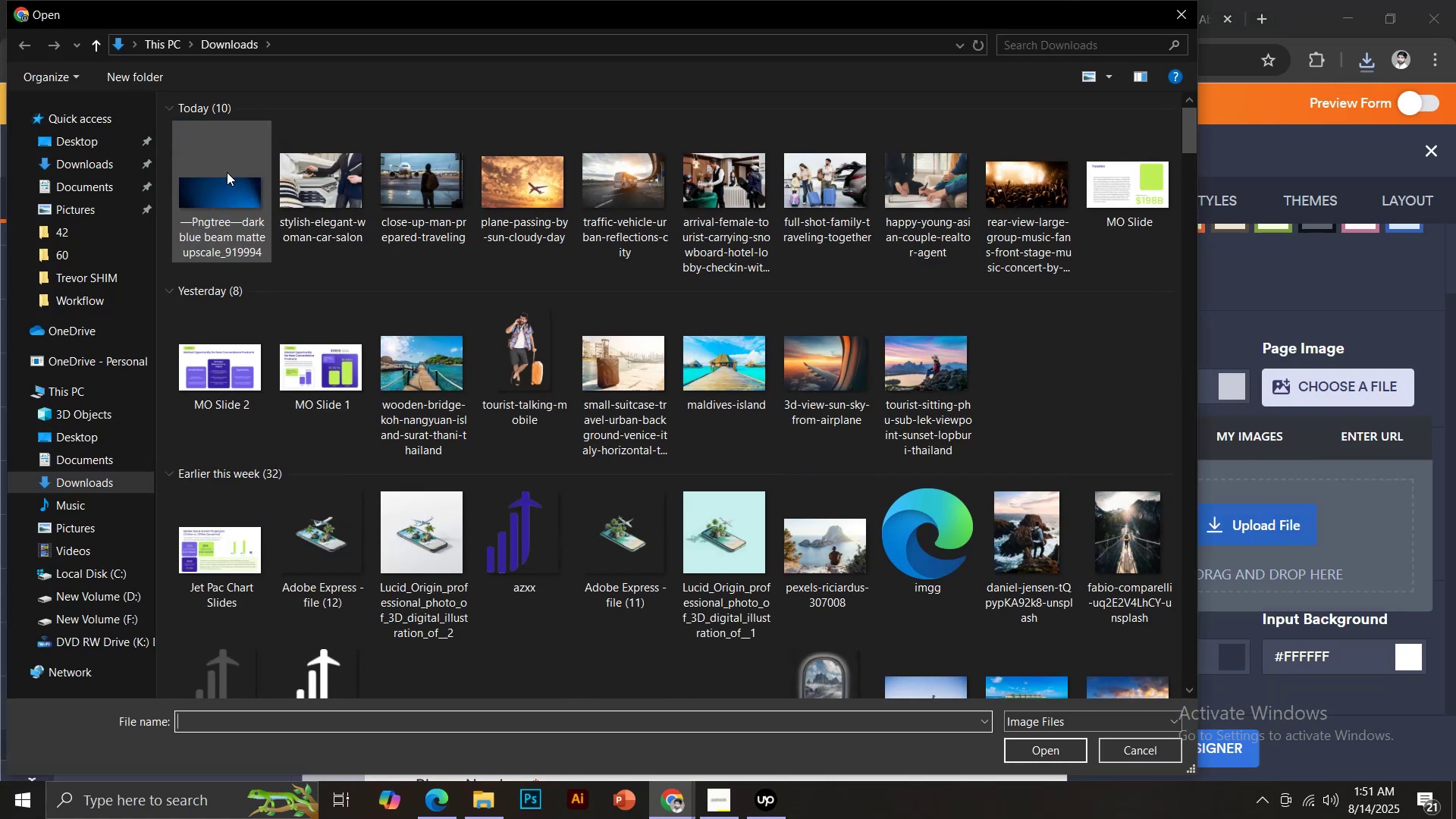 
double_click([229, 199])
 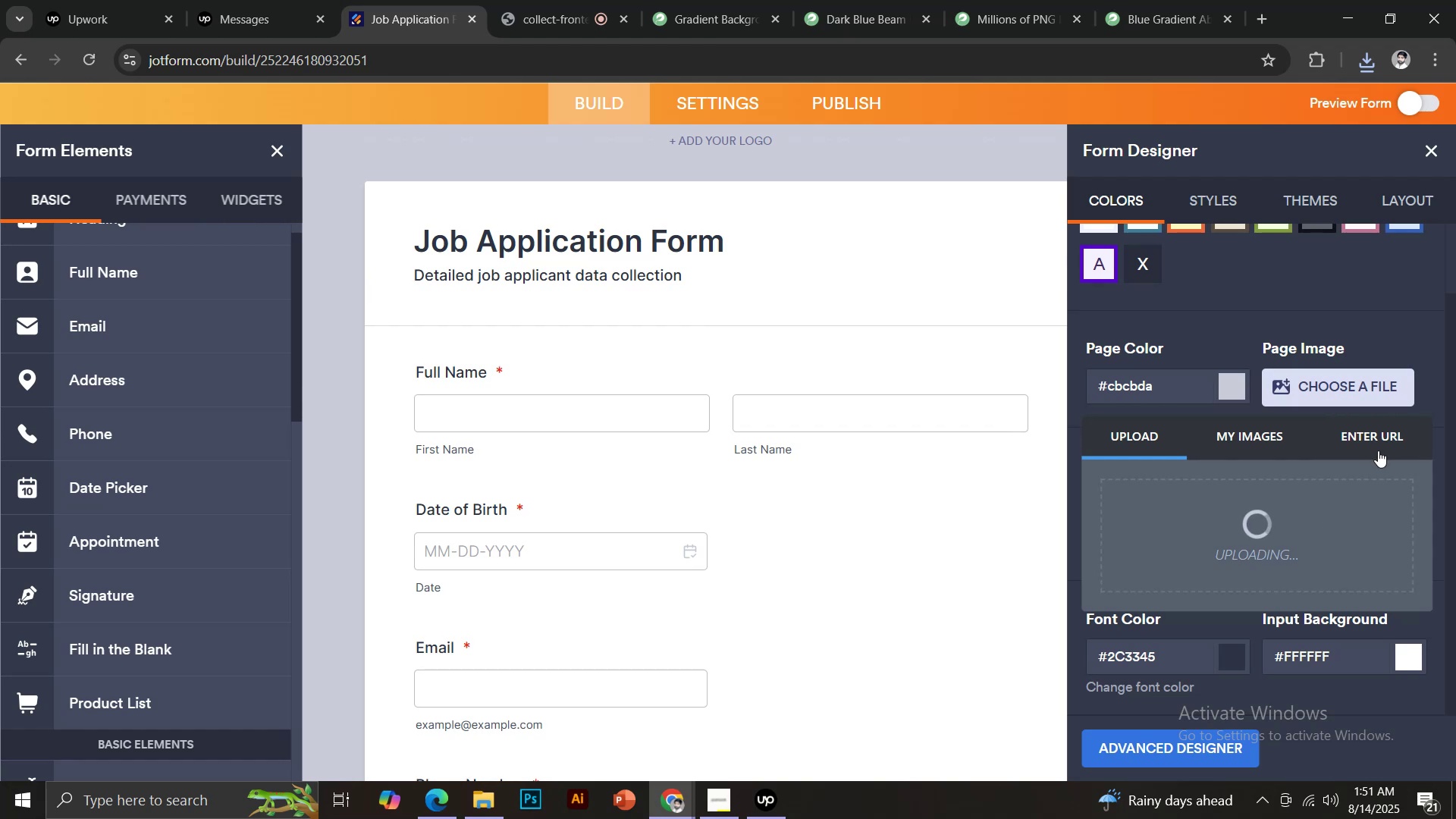 
wait(6.3)
 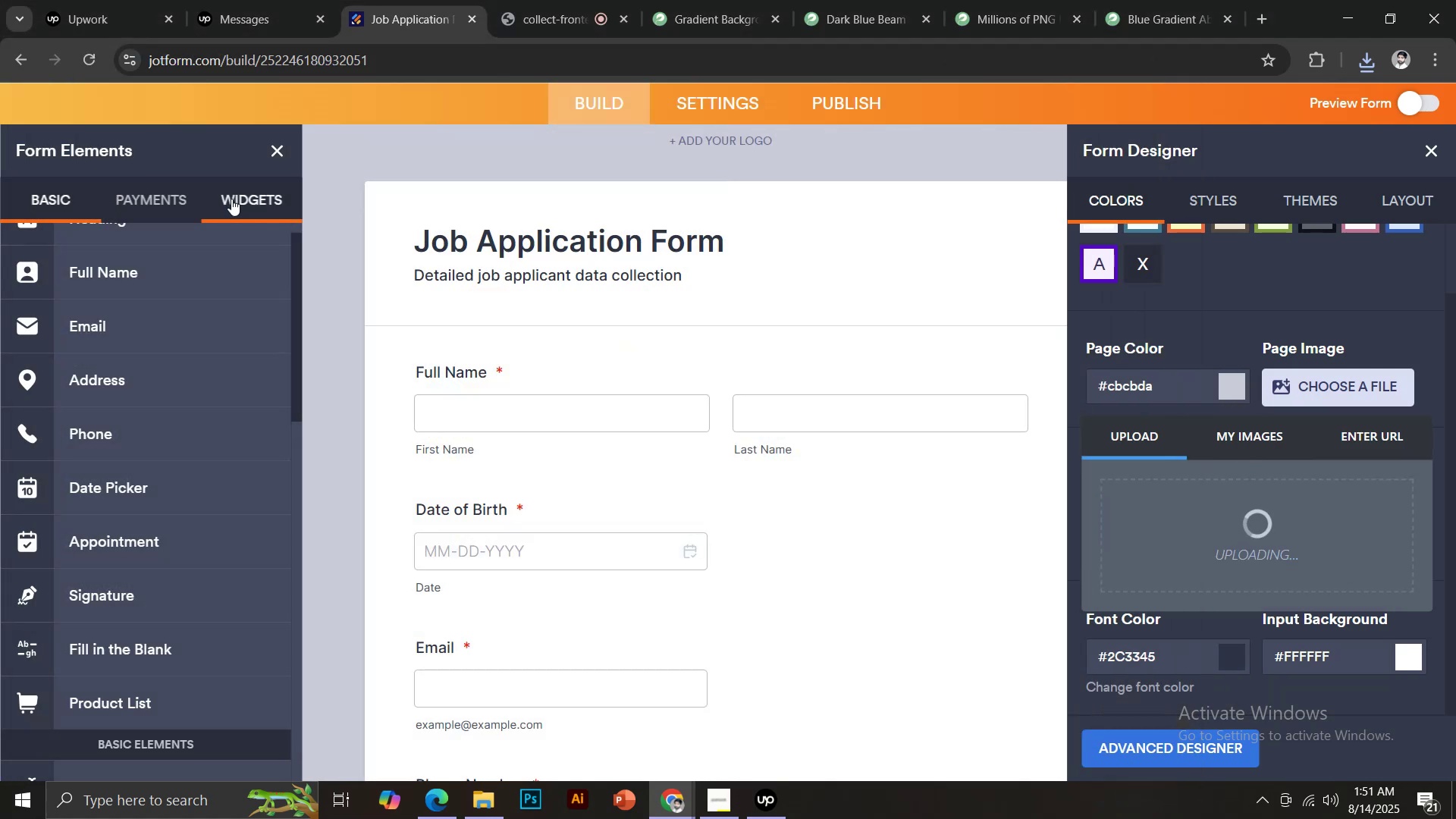 
mouse_move([1327, 452])
 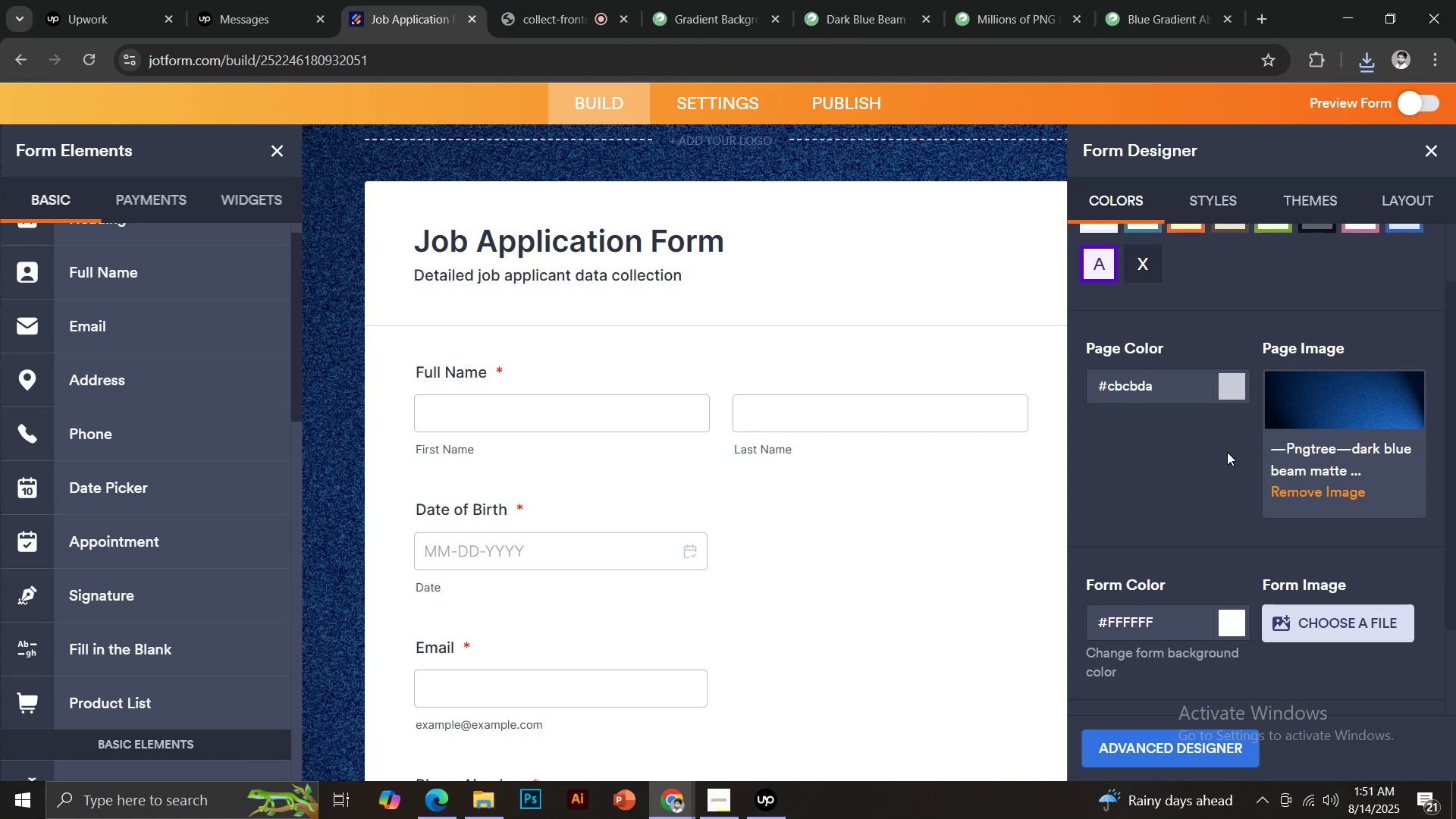 
wait(6.91)
 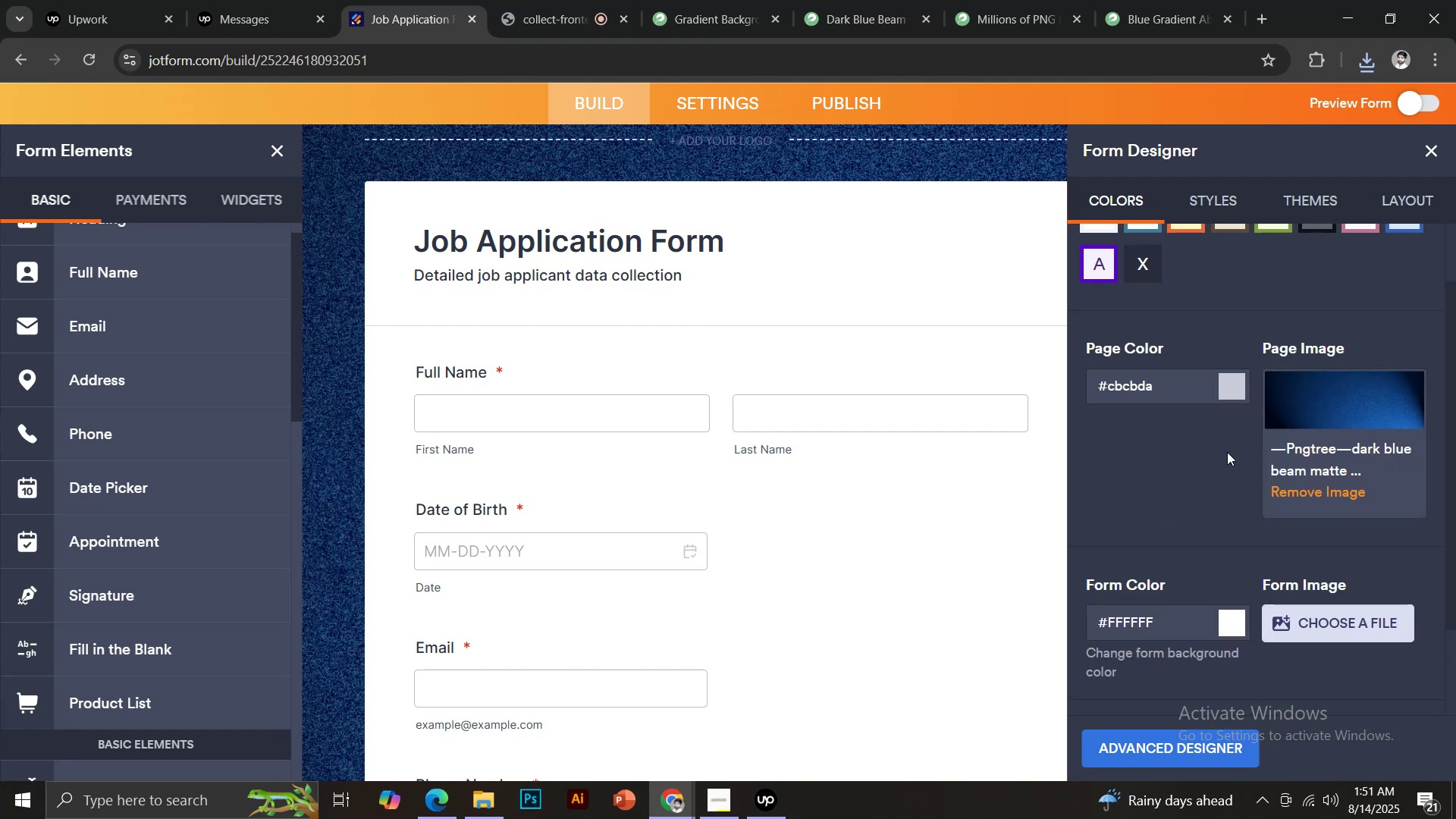 
mouse_move([765, 163])
 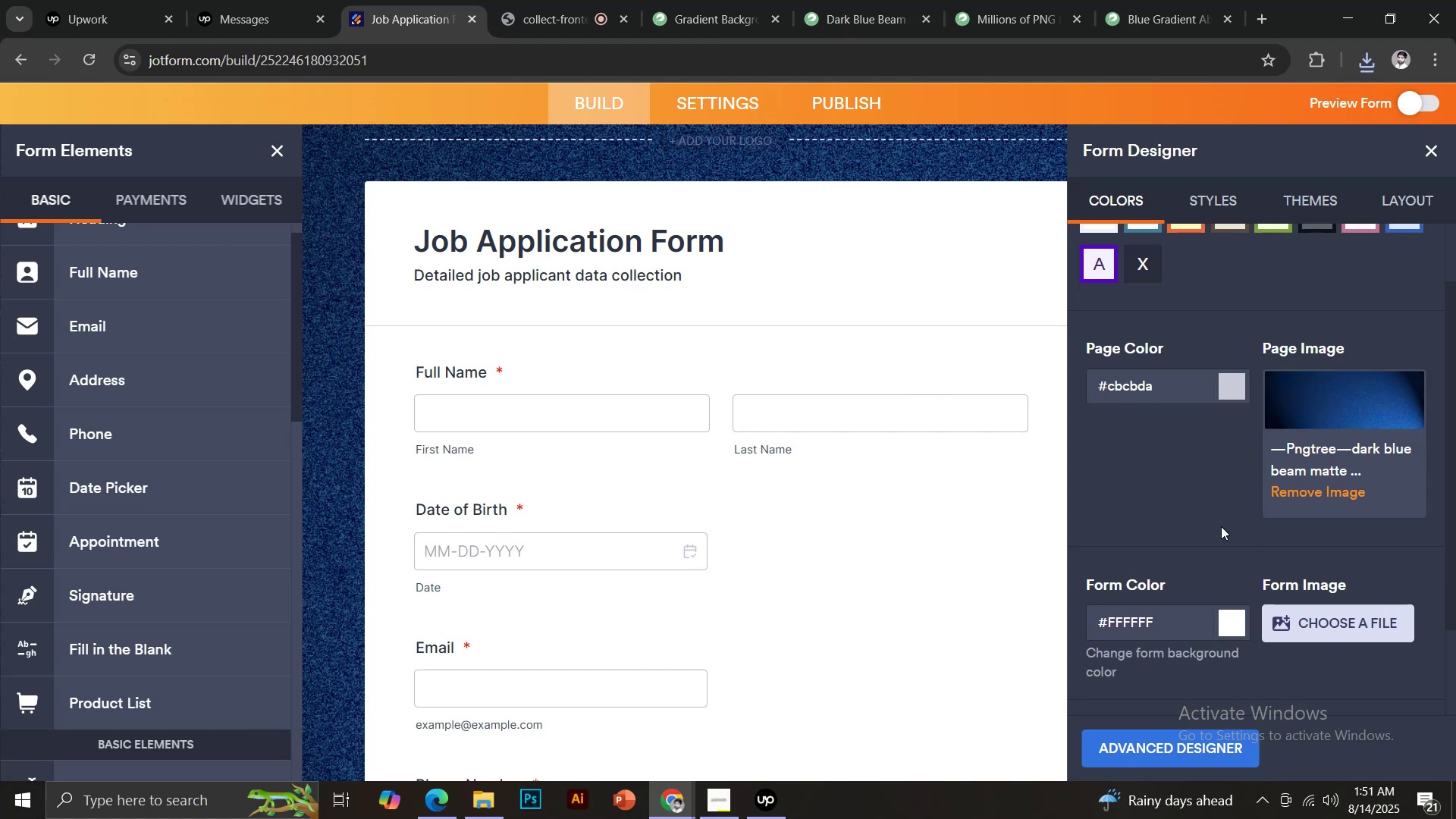 
scroll: coordinate [739, 479], scroll_direction: down, amount: 30.0
 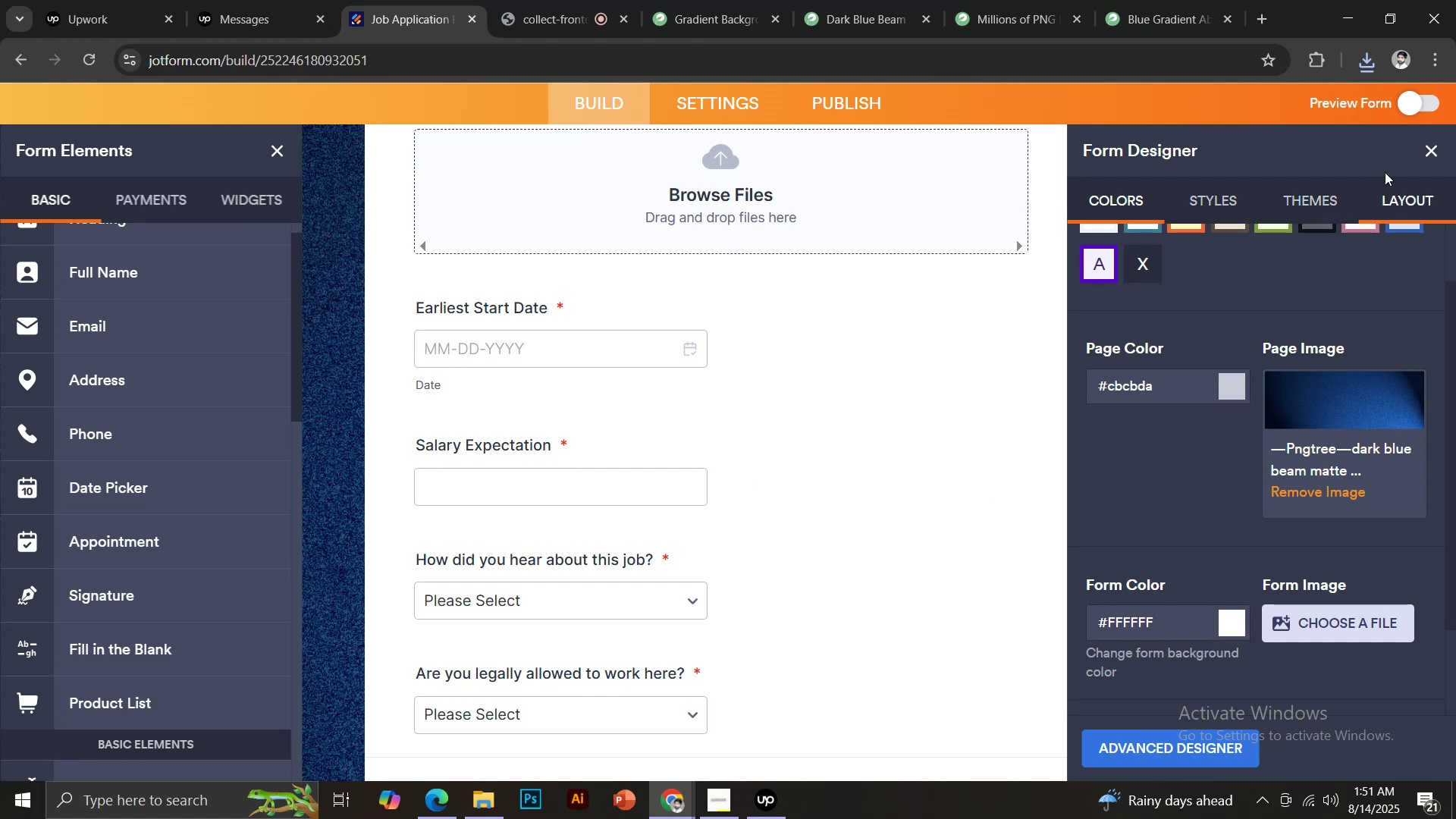 
left_click([1425, 156])
 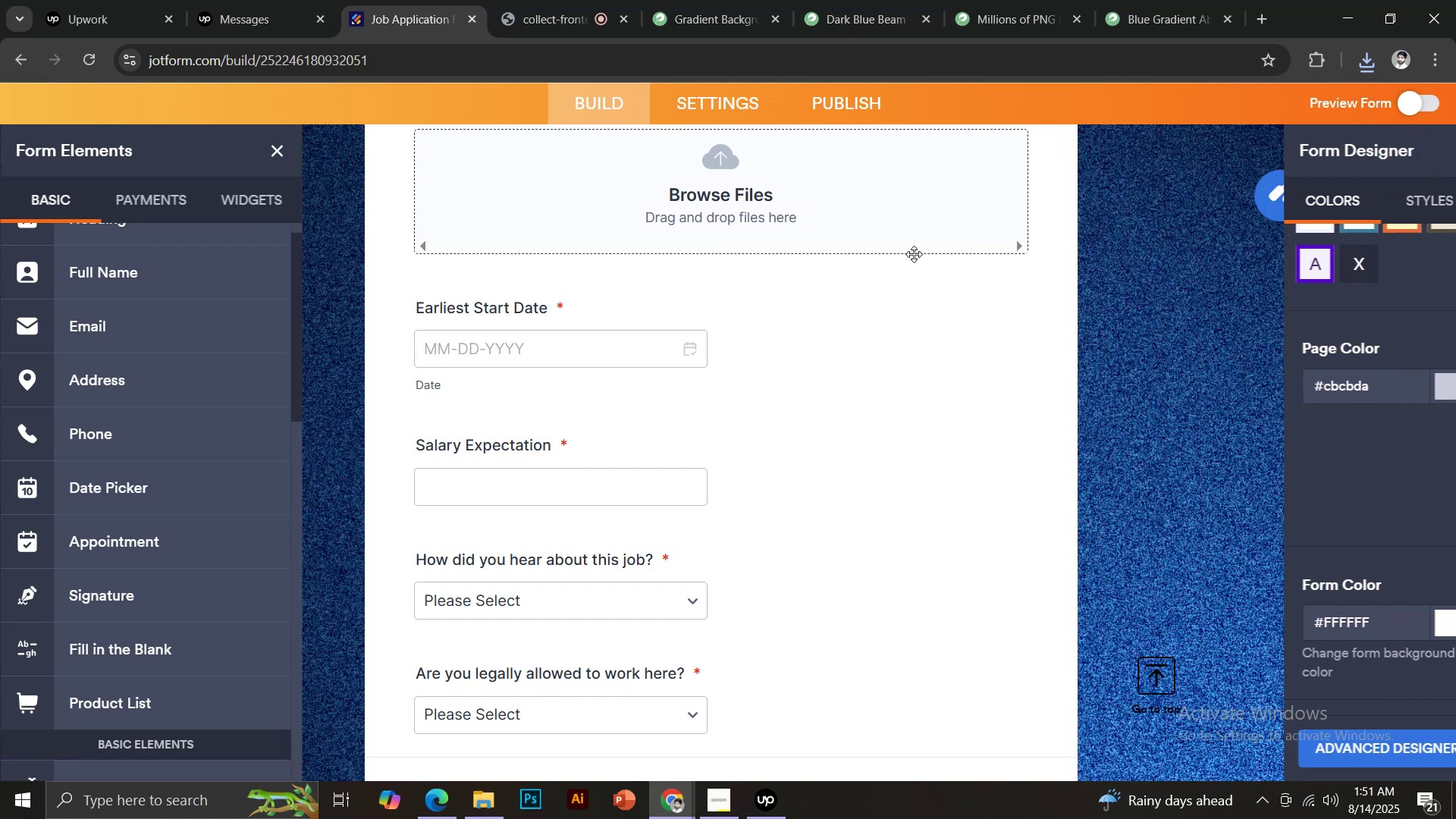 
scroll: coordinate [923, 268], scroll_direction: up, amount: 1.0
 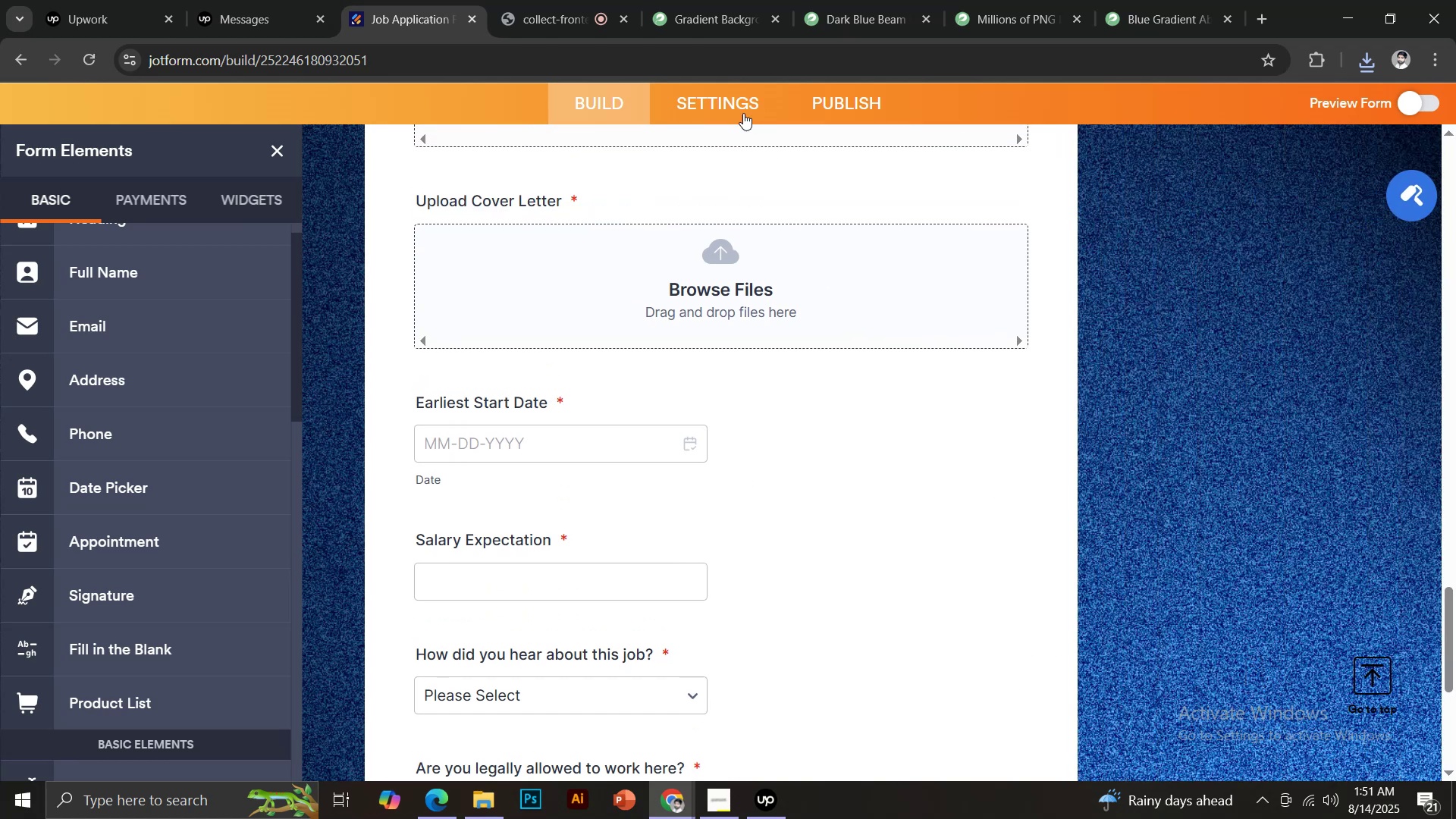 
left_click([738, 107])
 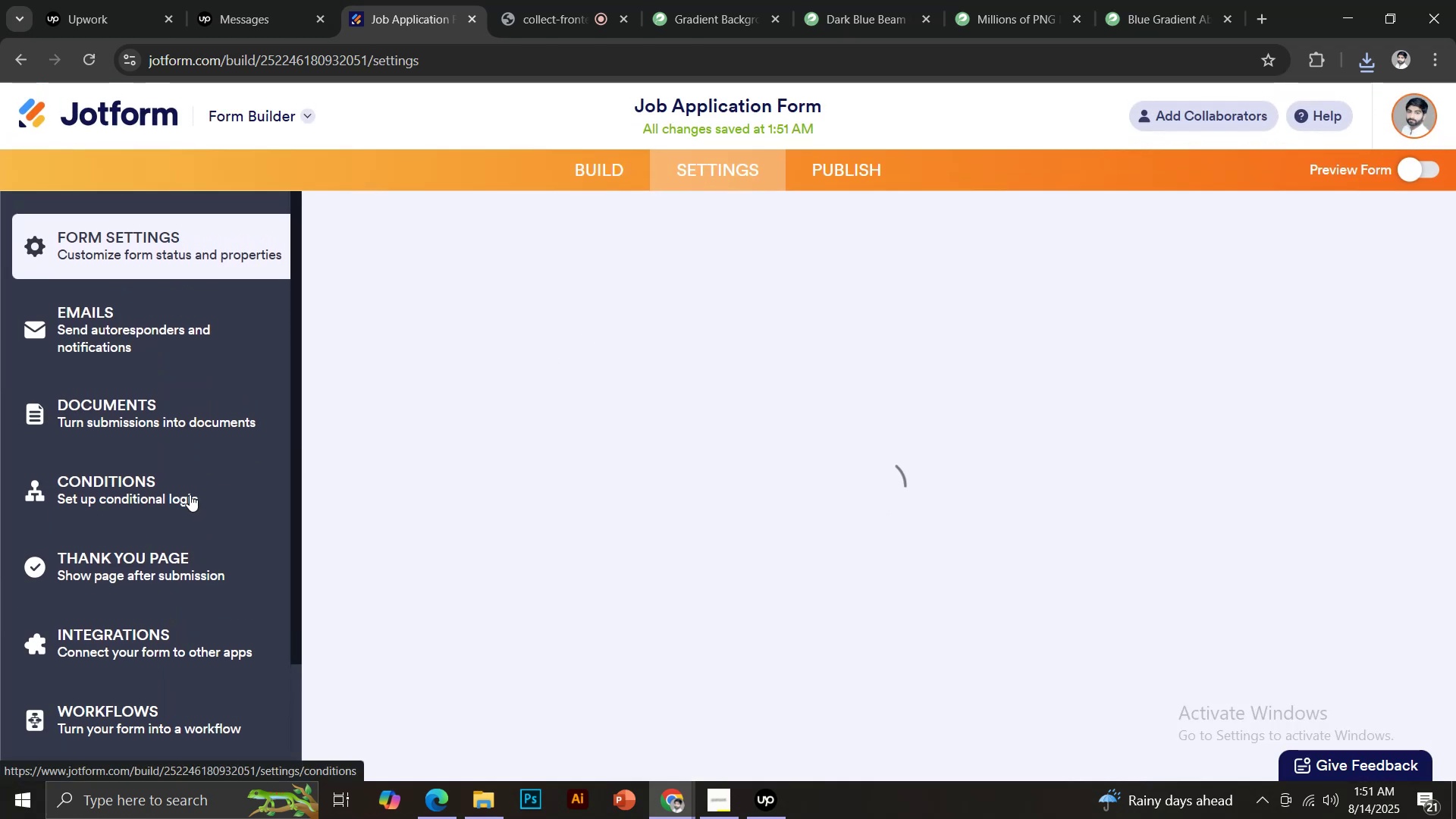 
left_click([157, 551])
 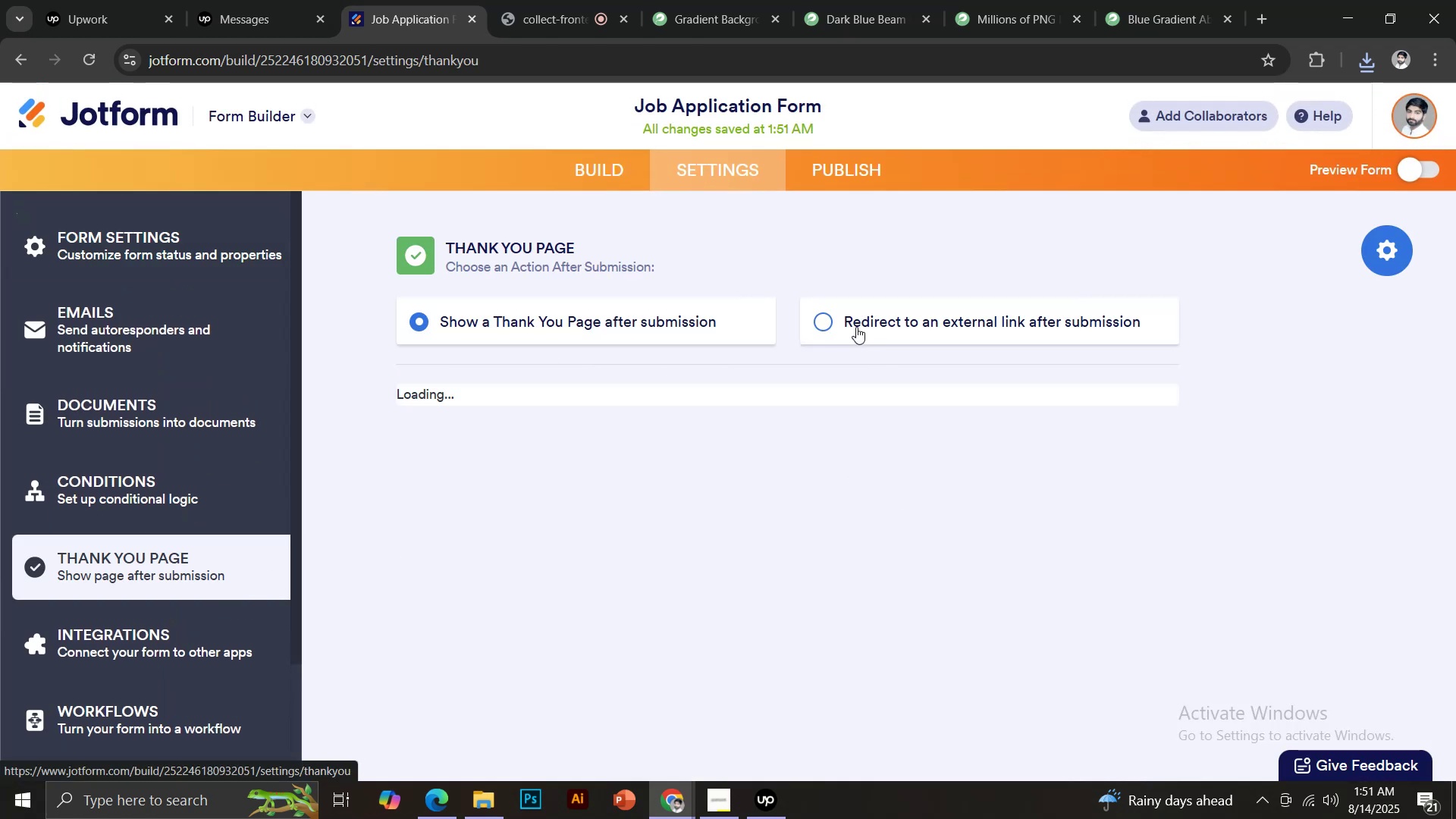 
left_click([821, 323])
 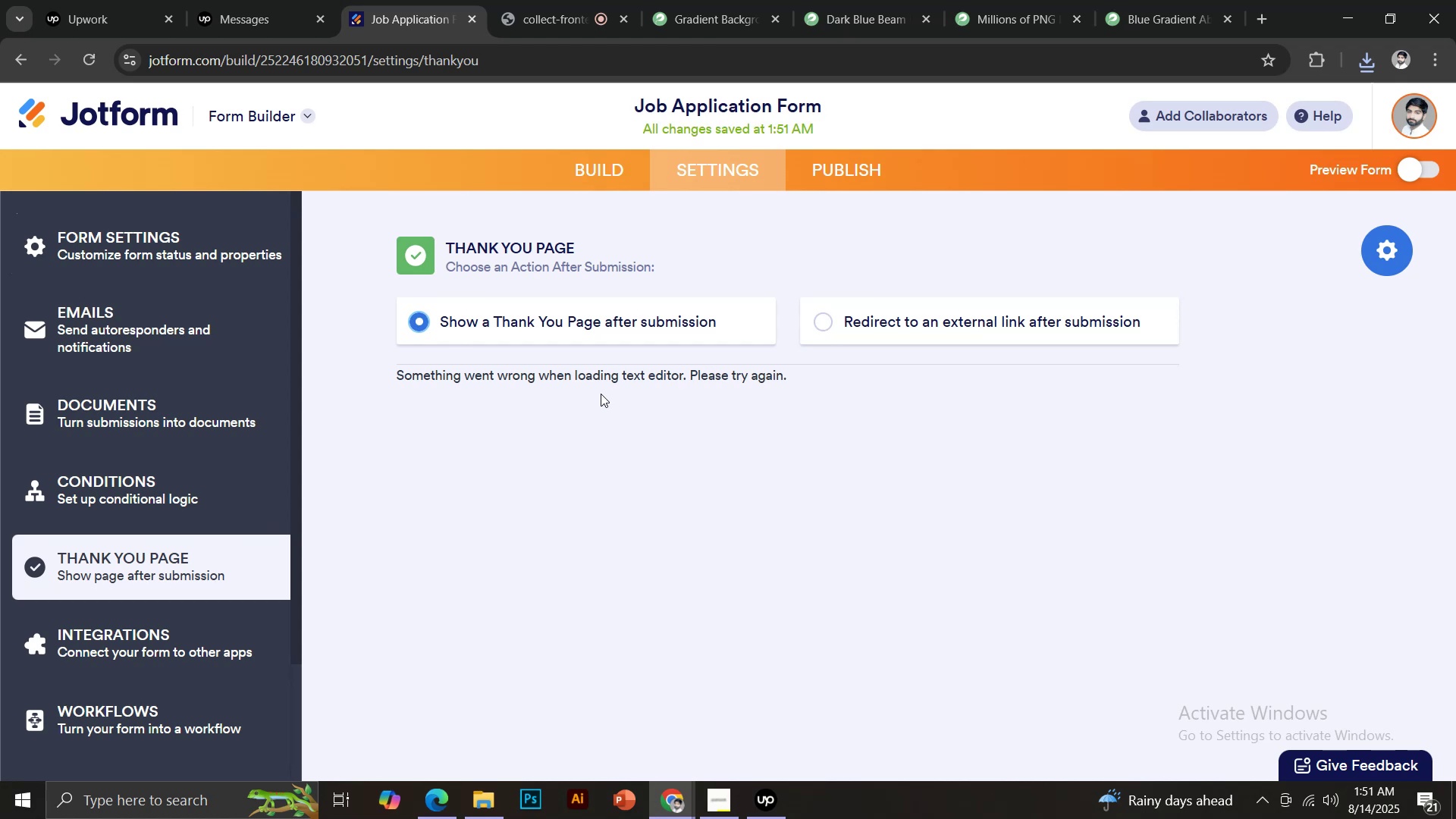 
scroll: coordinate [653, 463], scroll_direction: up, amount: 1.0
 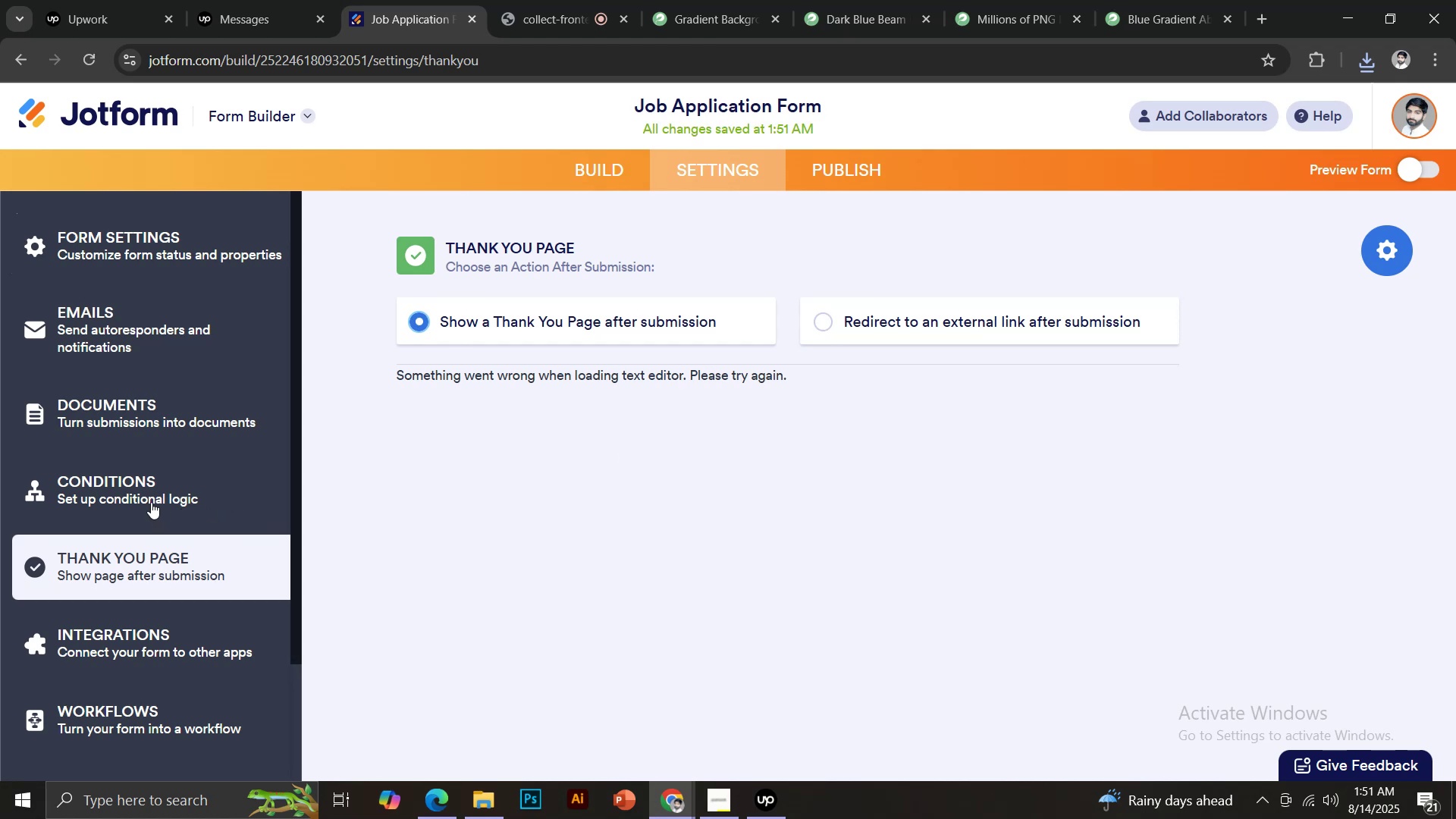 
left_click([149, 497])
 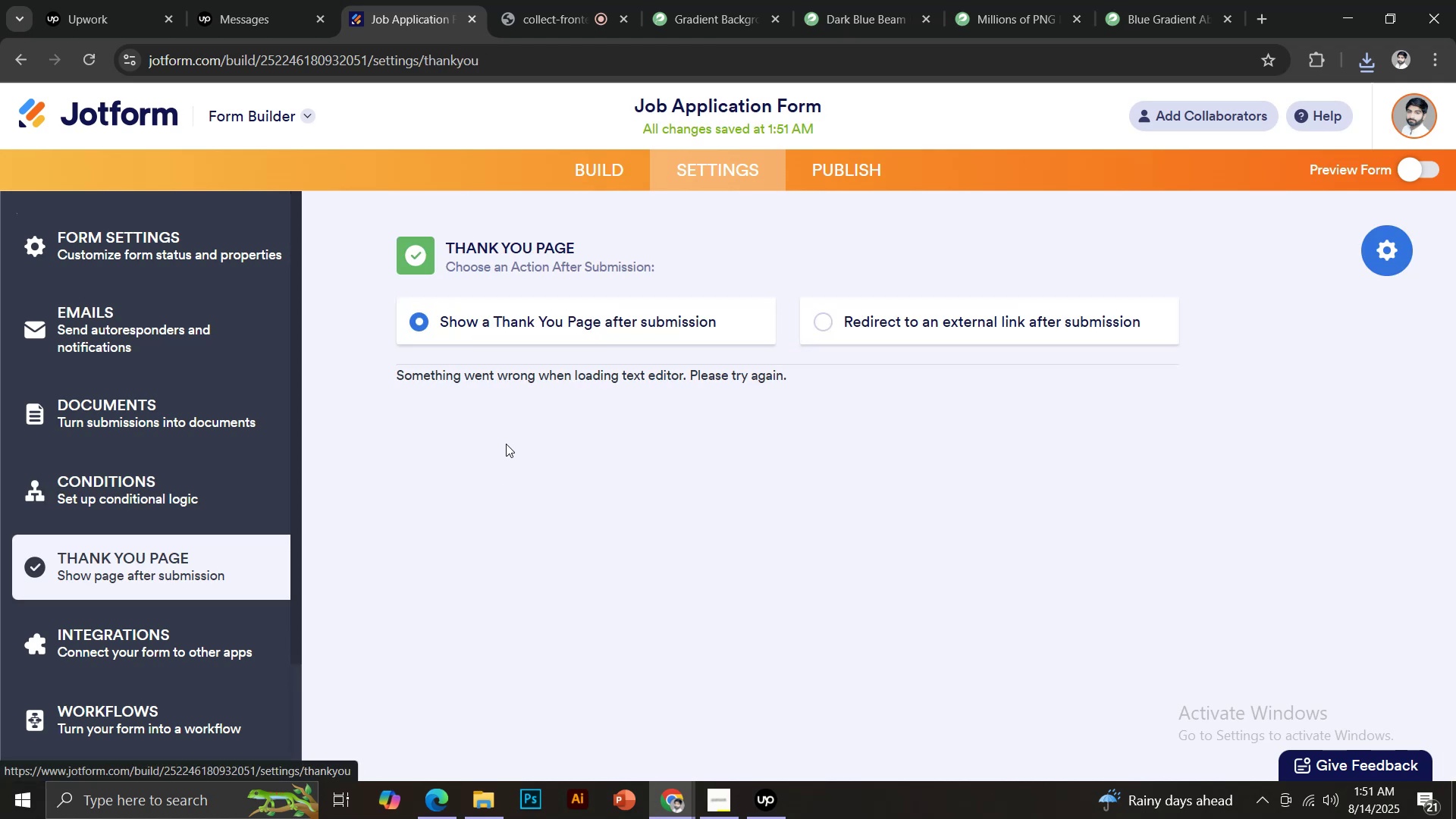 
scroll: coordinate [469, 371], scroll_direction: up, amount: 2.0
 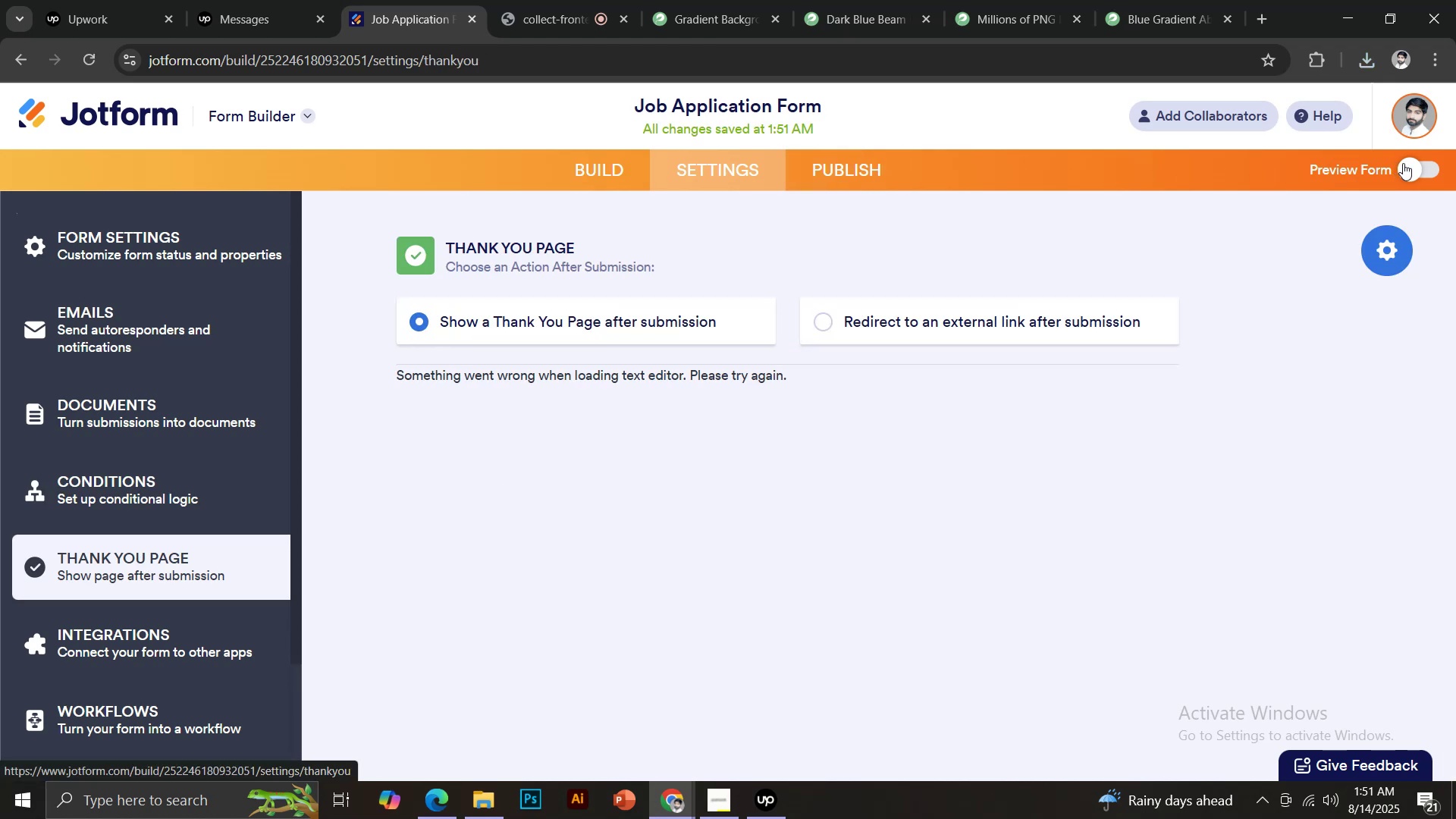 
left_click([1405, 165])
 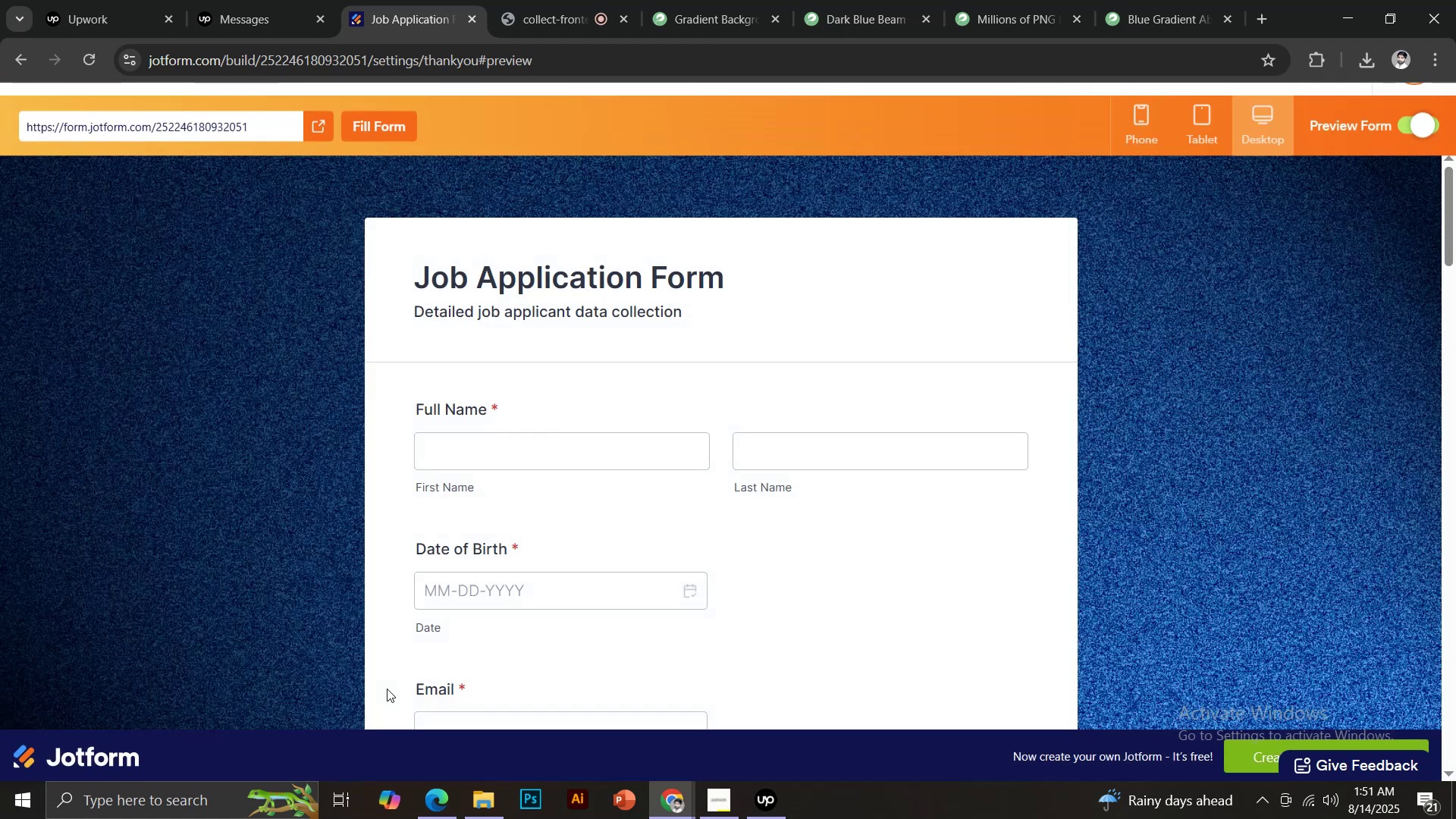 
scroll: coordinate [619, 497], scroll_direction: down, amount: 1.0
 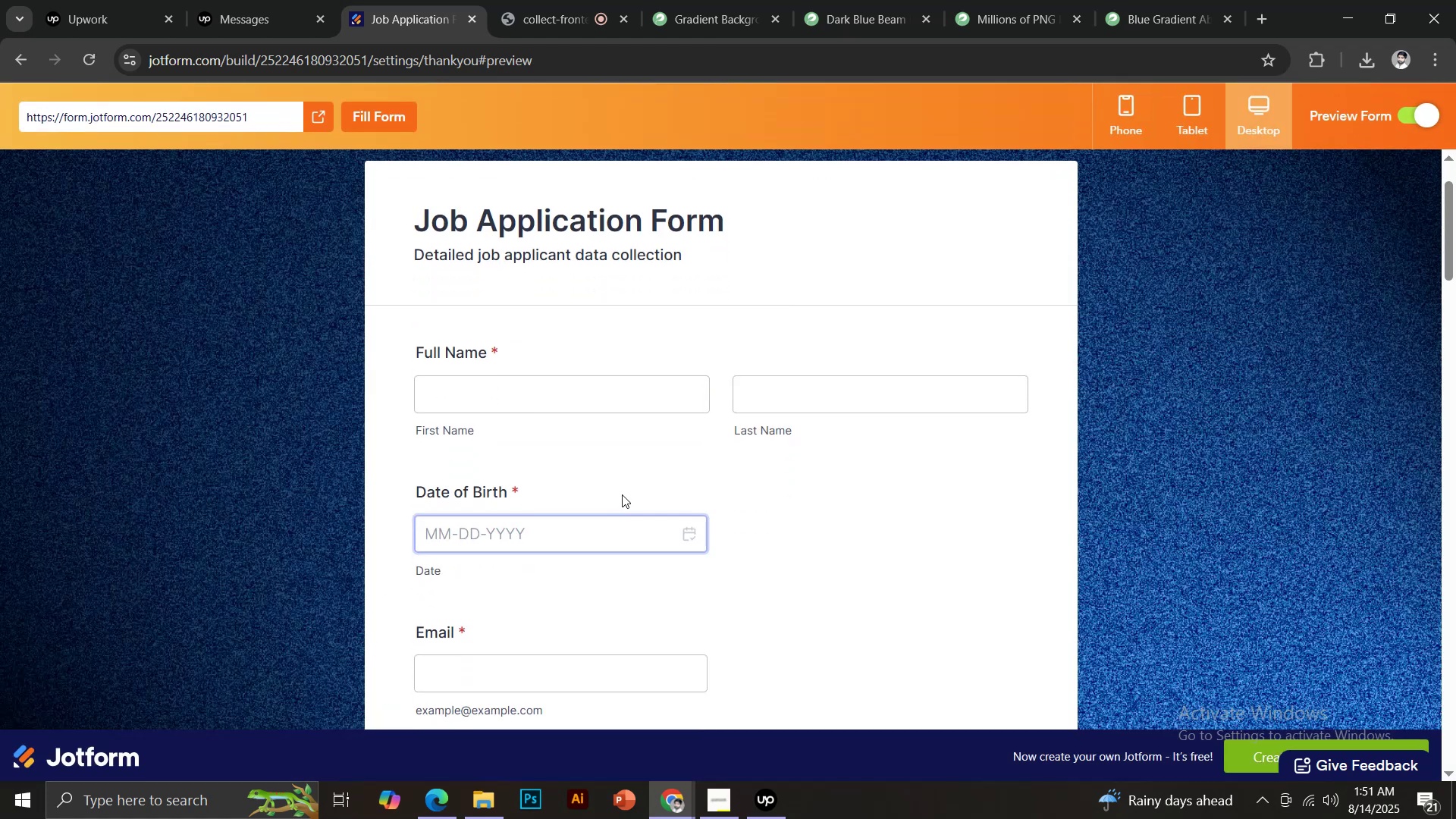 
scroll: coordinate [622, 492], scroll_direction: up, amount: 1.0
 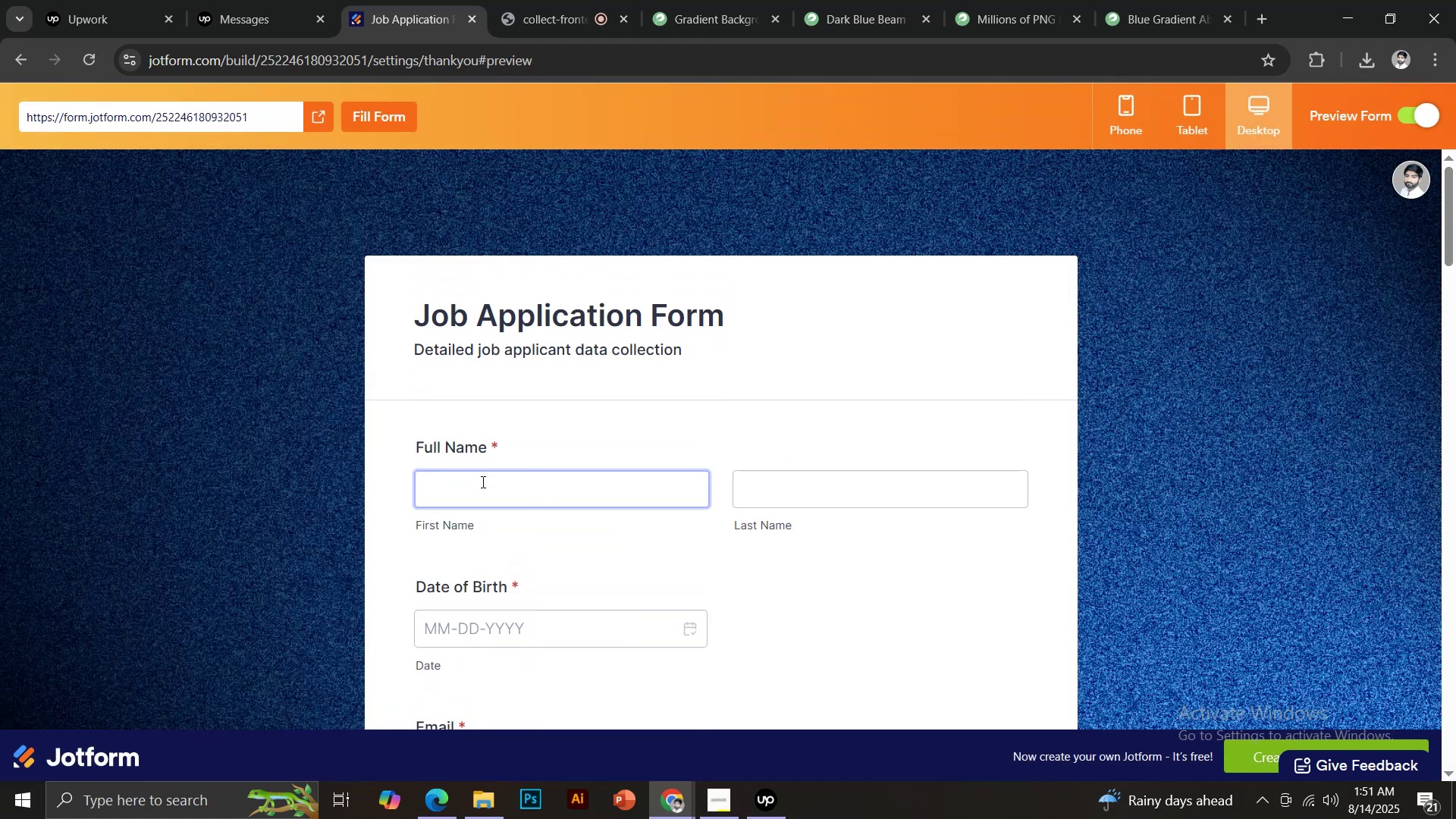 
left_click([479, 487])
 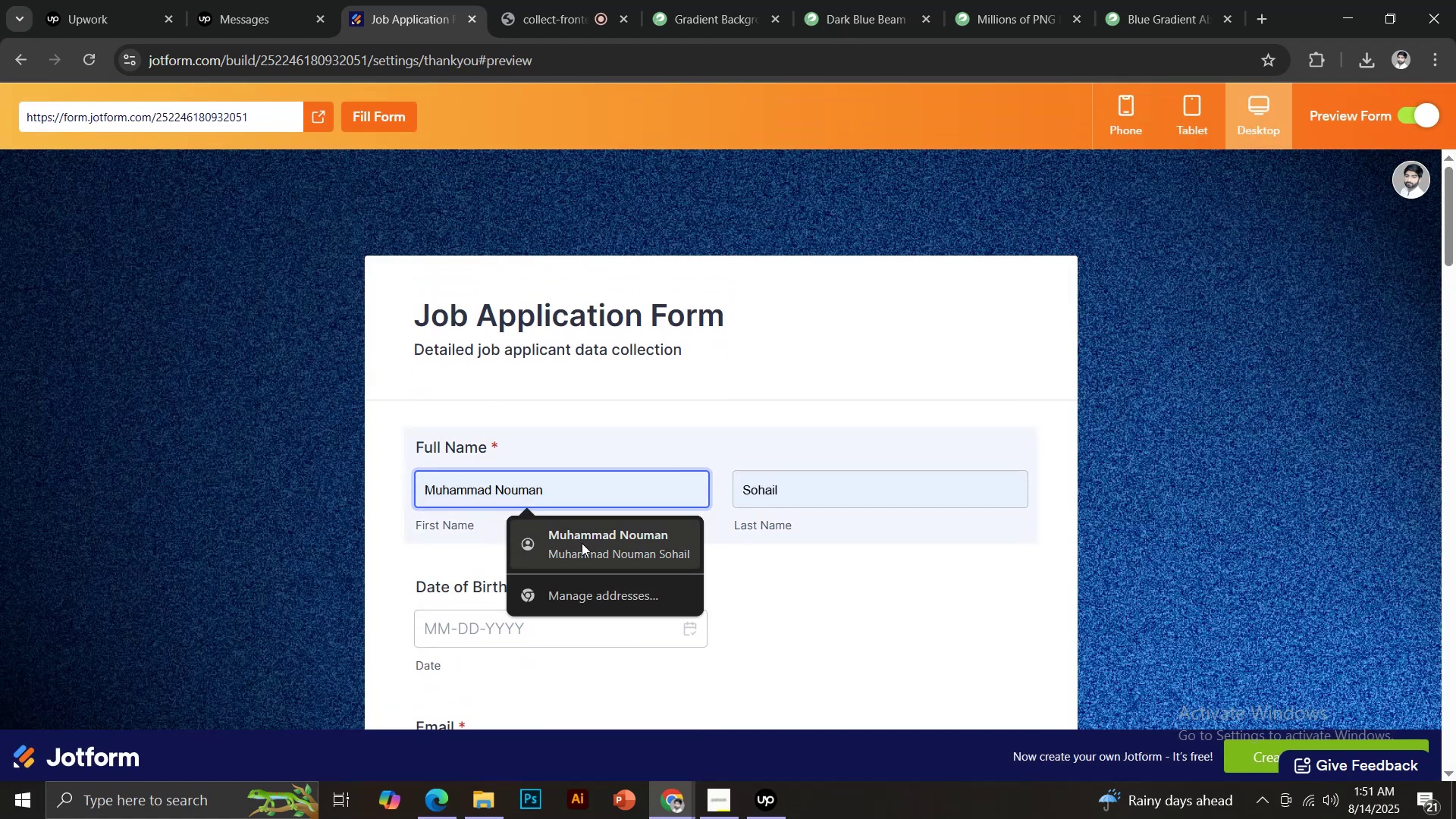 
left_click([582, 543])
 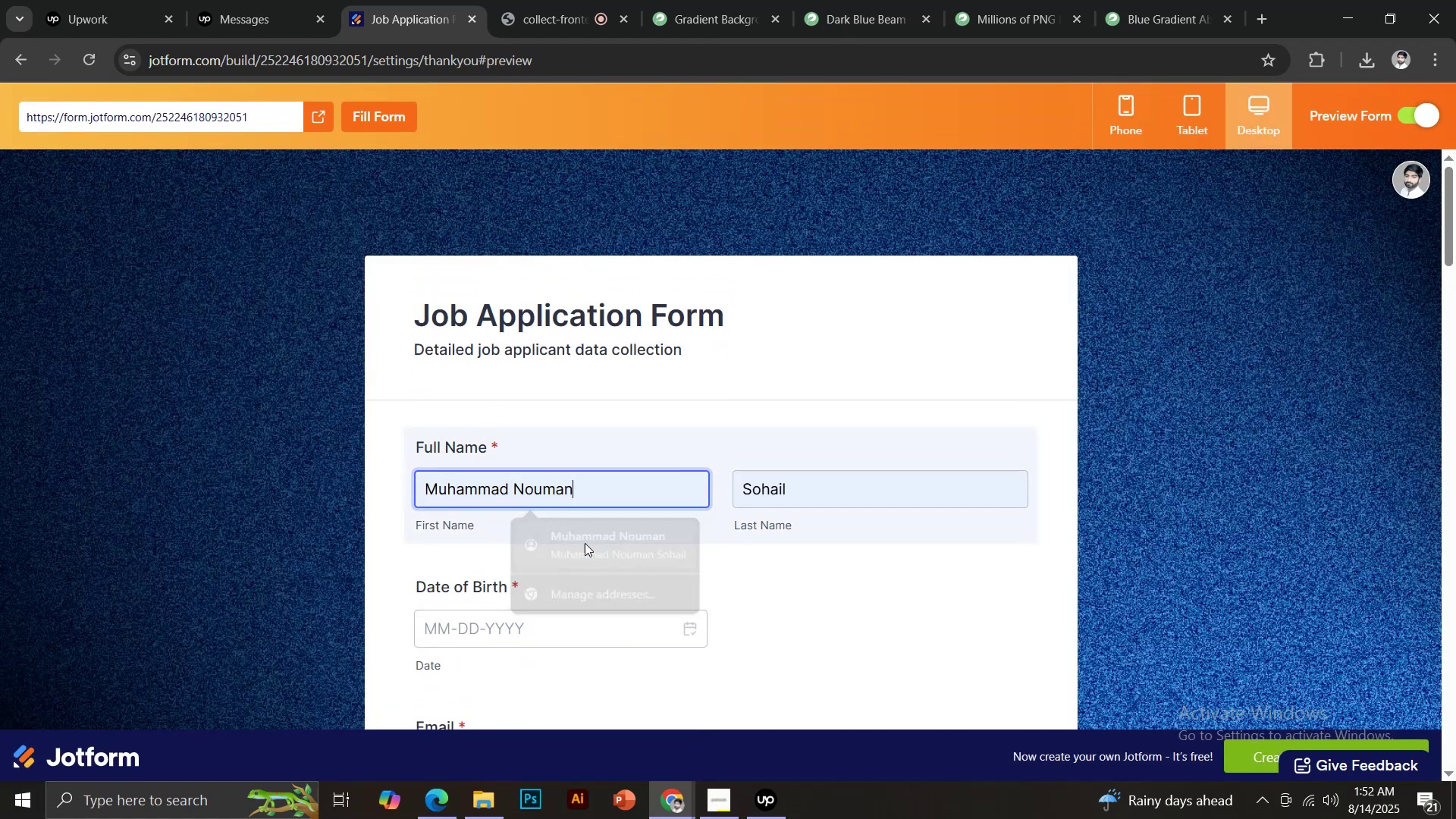 
scroll: coordinate [586, 541], scroll_direction: down, amount: 2.0
 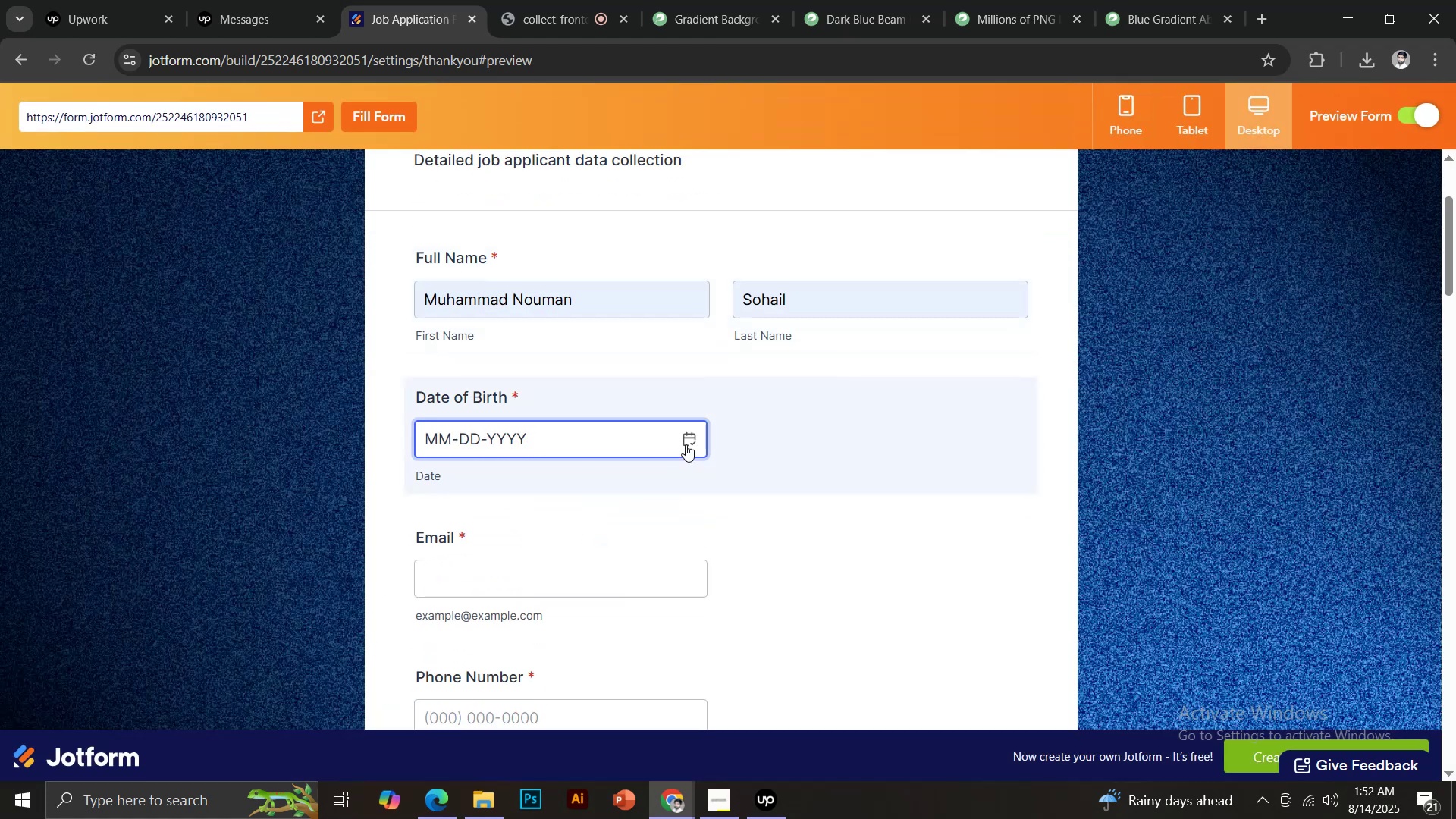 
left_click([692, 438])
 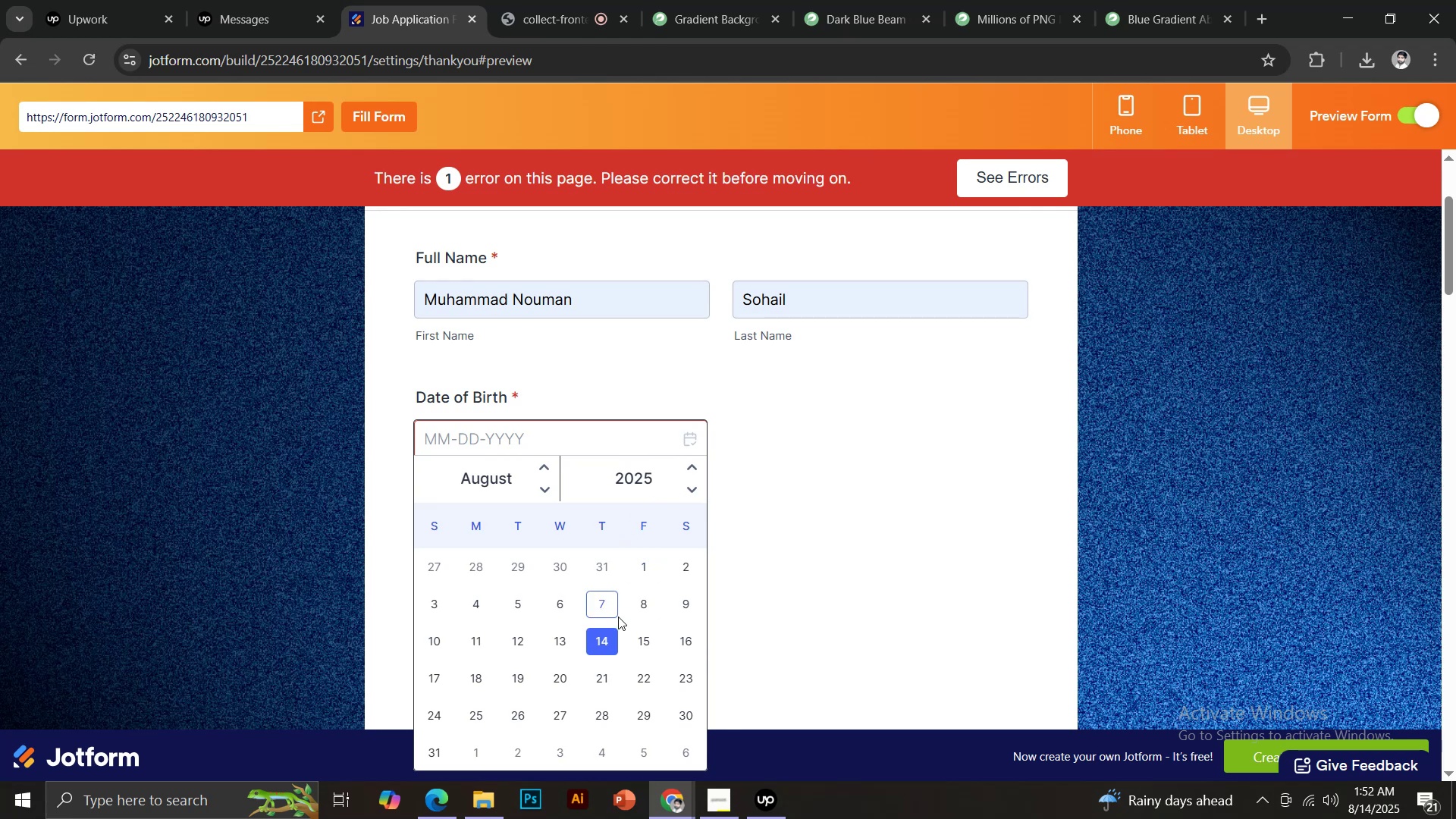 
left_click([642, 643])
 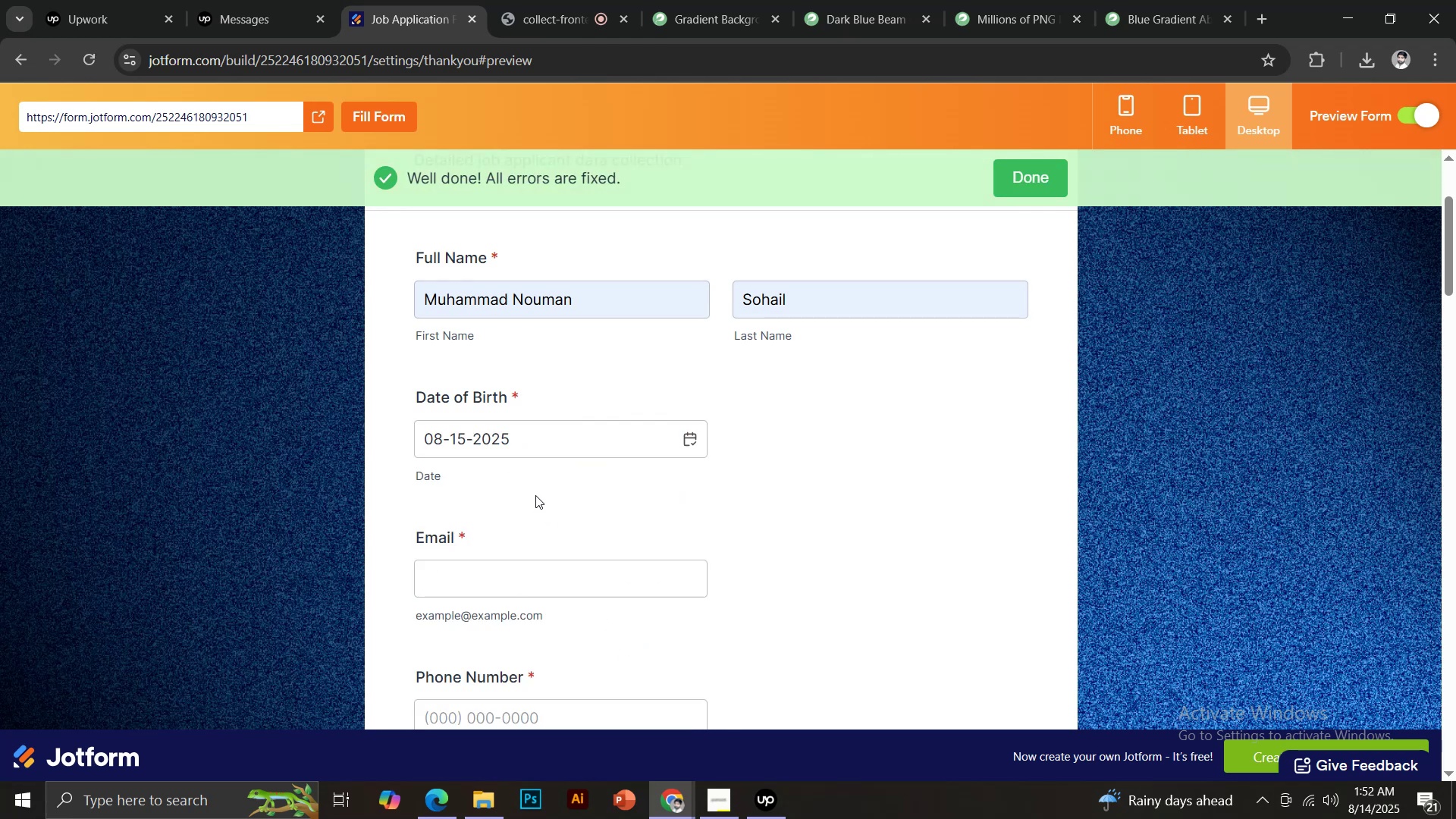 
scroll: coordinate [544, 489], scroll_direction: down, amount: 2.0
 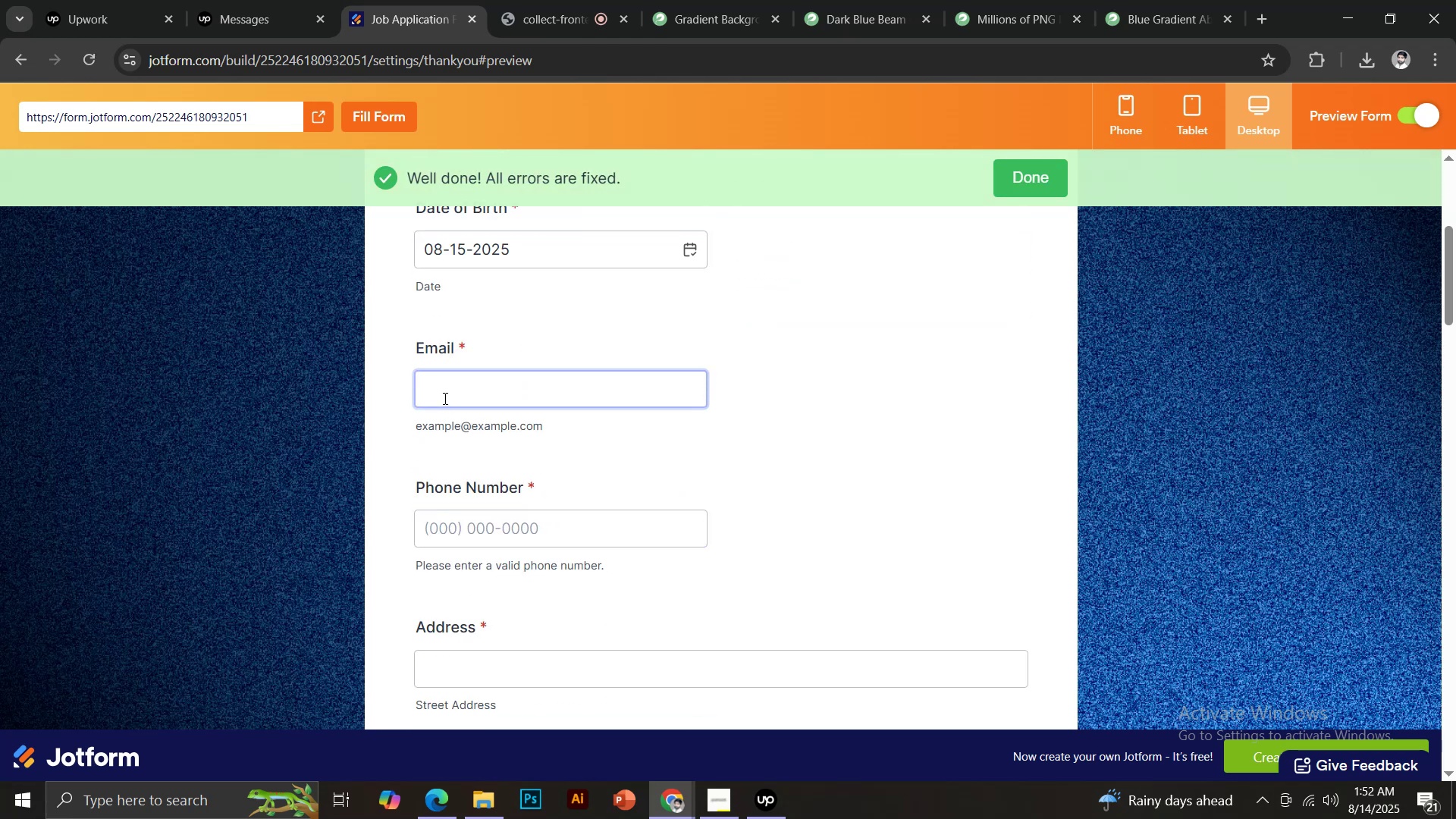 
left_click([443, 391])
 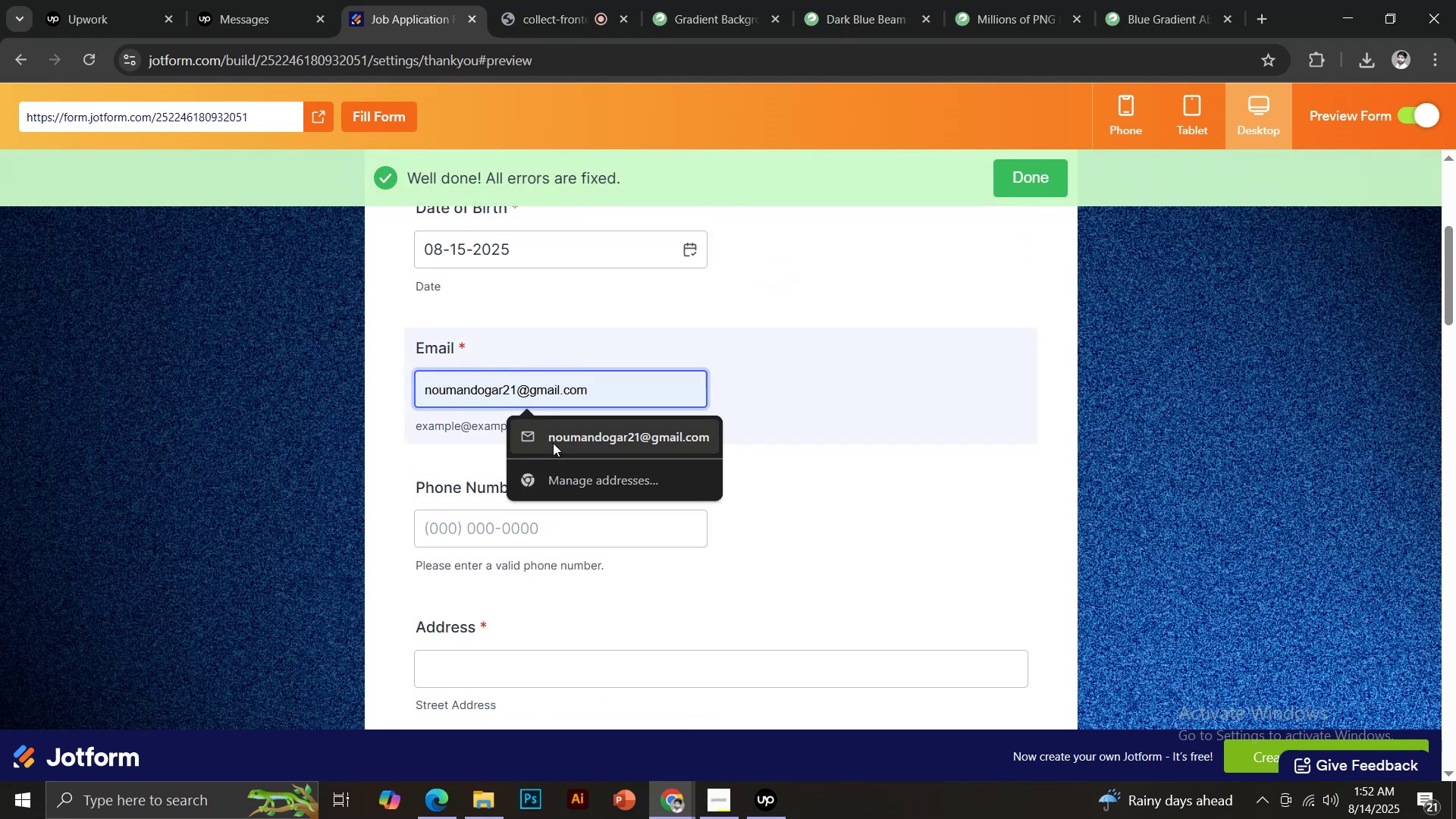 
left_click([557, 435])
 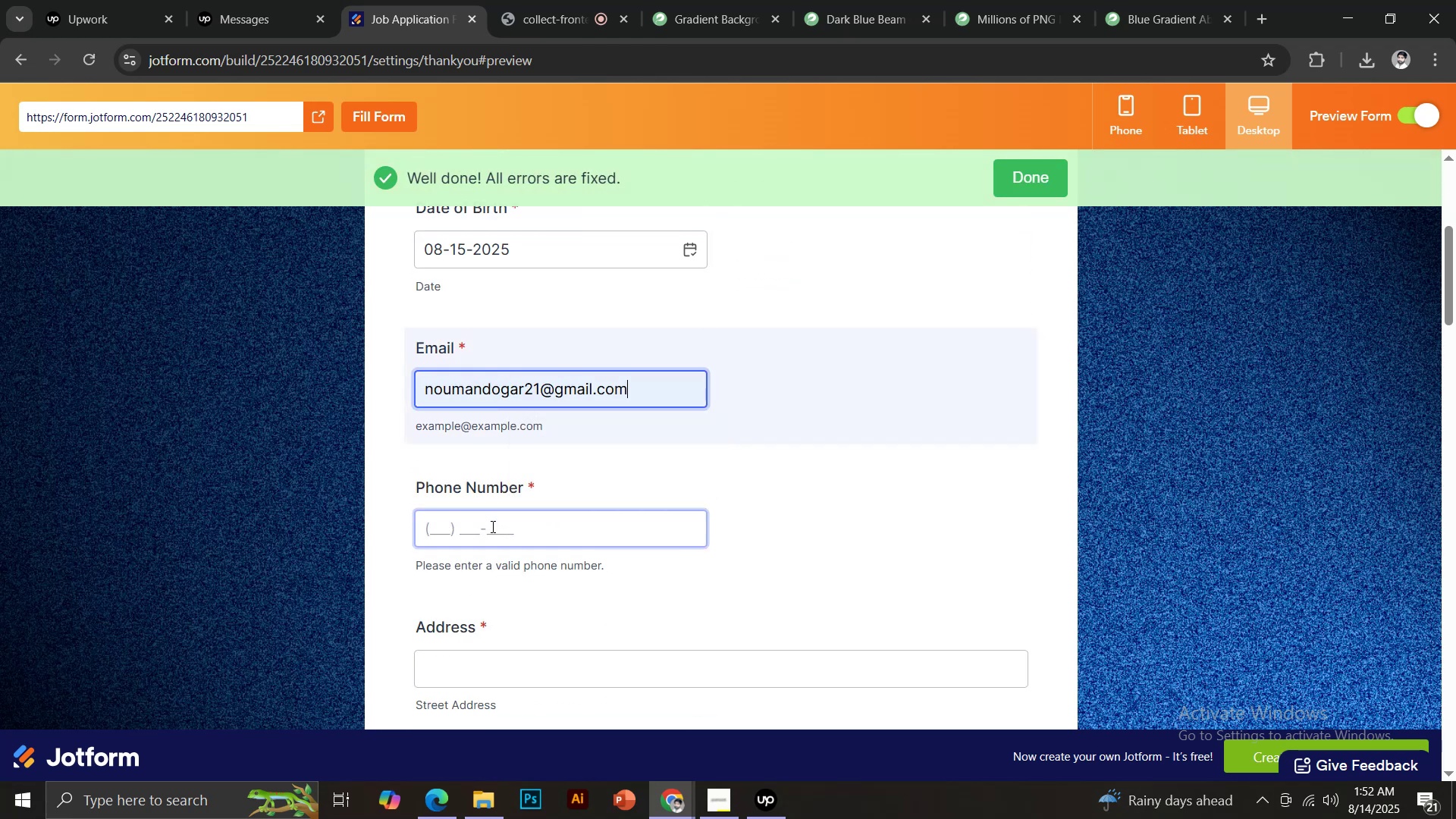 
double_click([491, 526])
 